 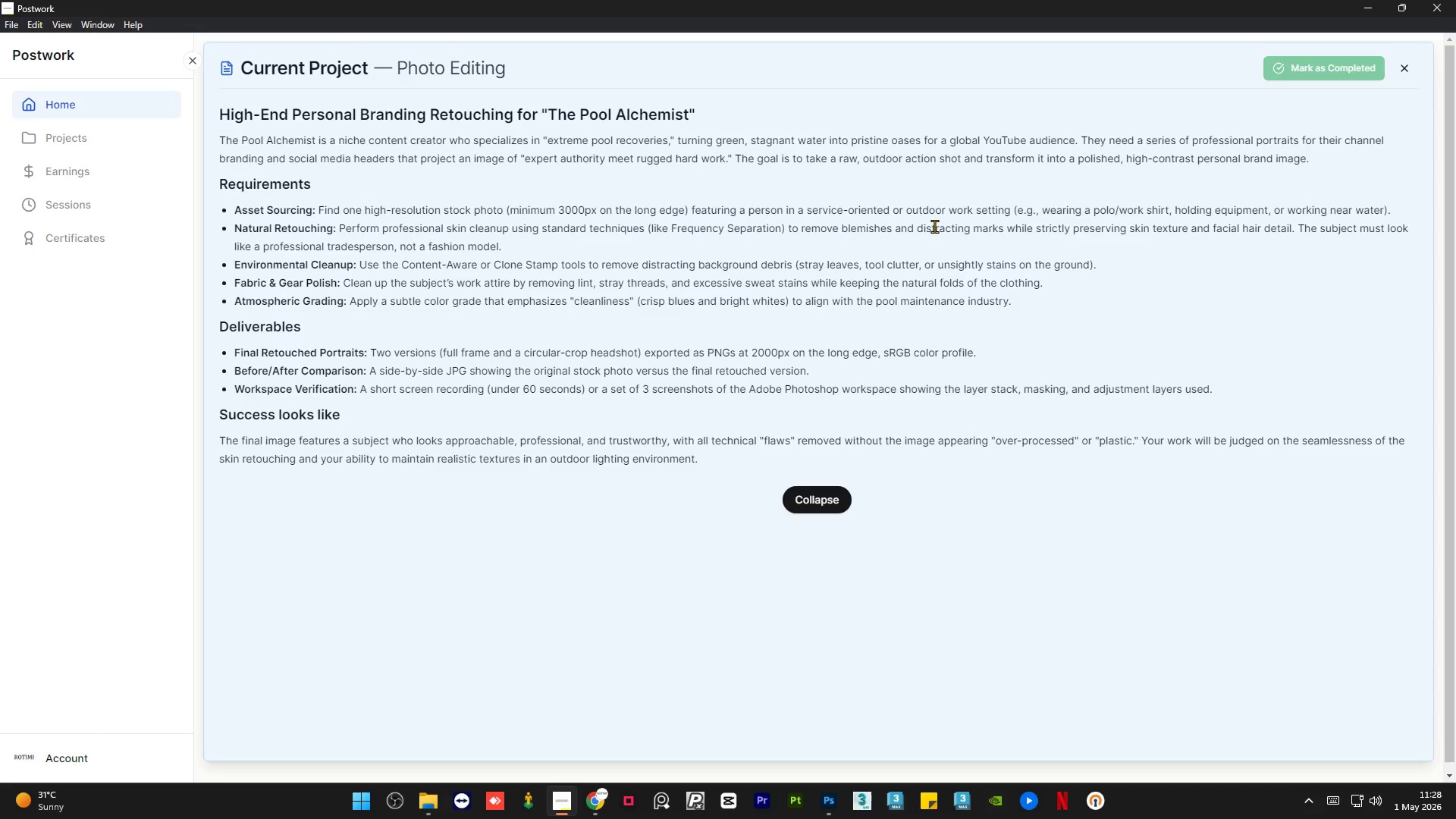 
left_click([689, 340])
 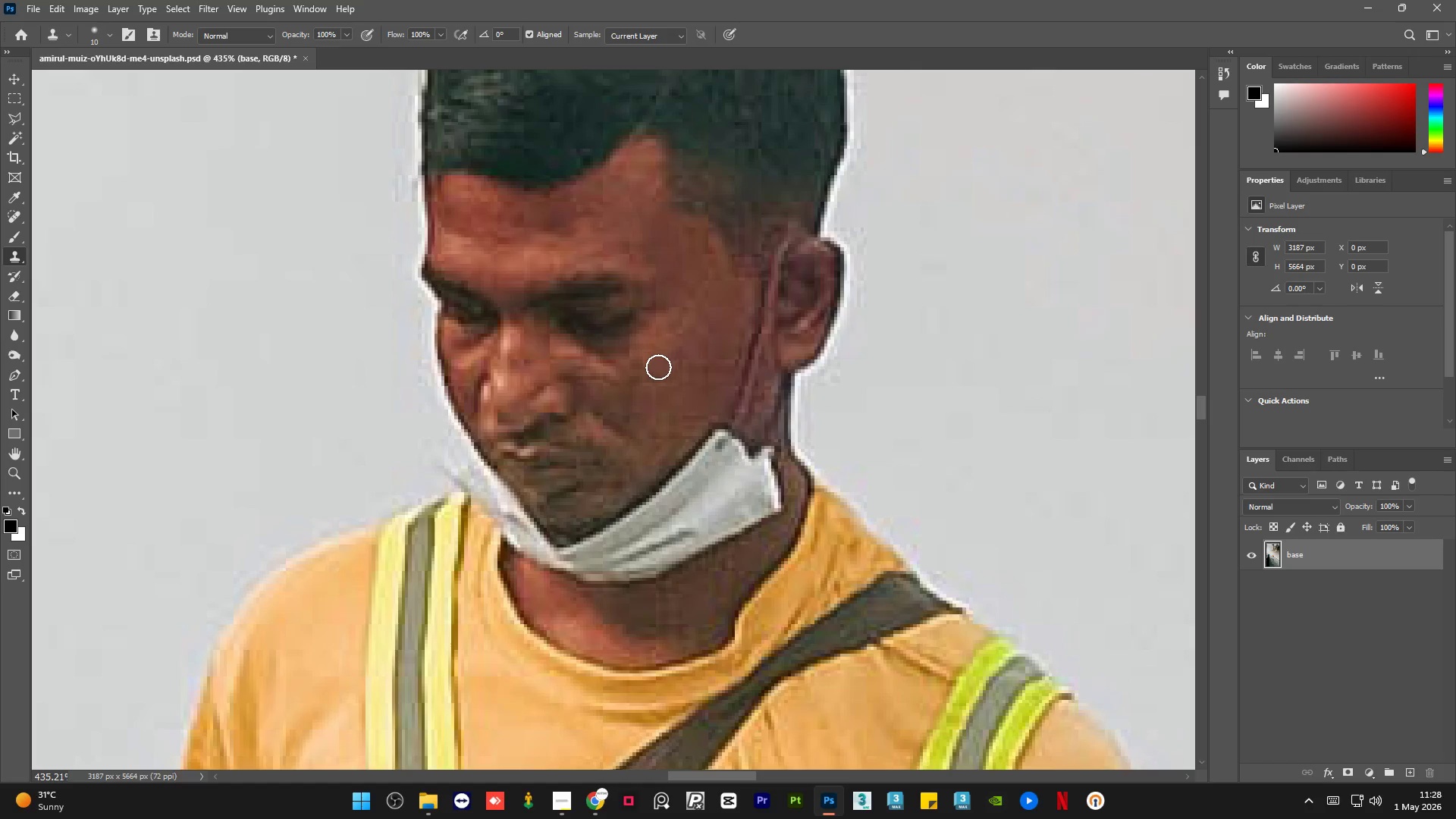 
left_click([658, 367])
 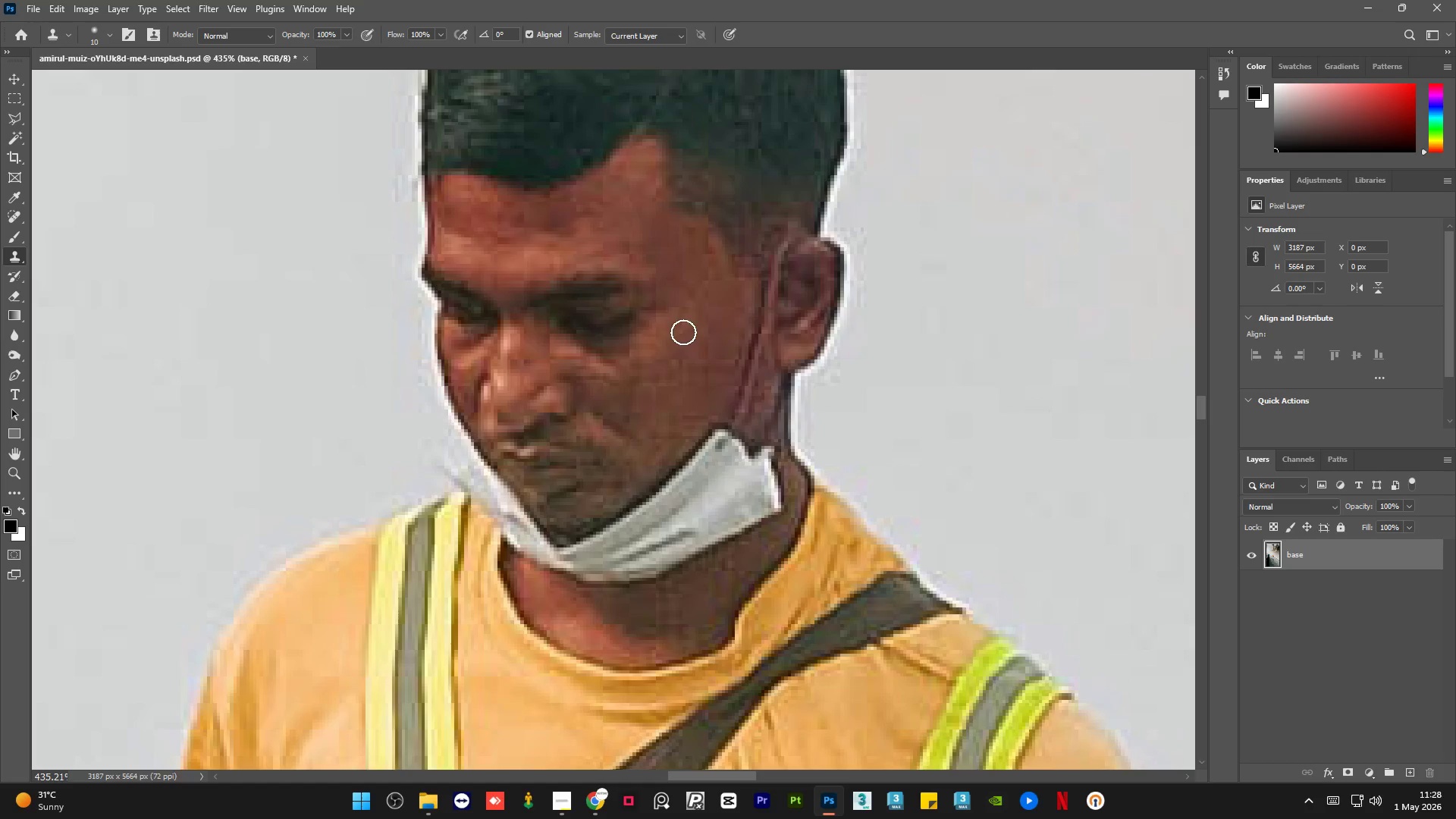 
key(Alt+AltLeft)
 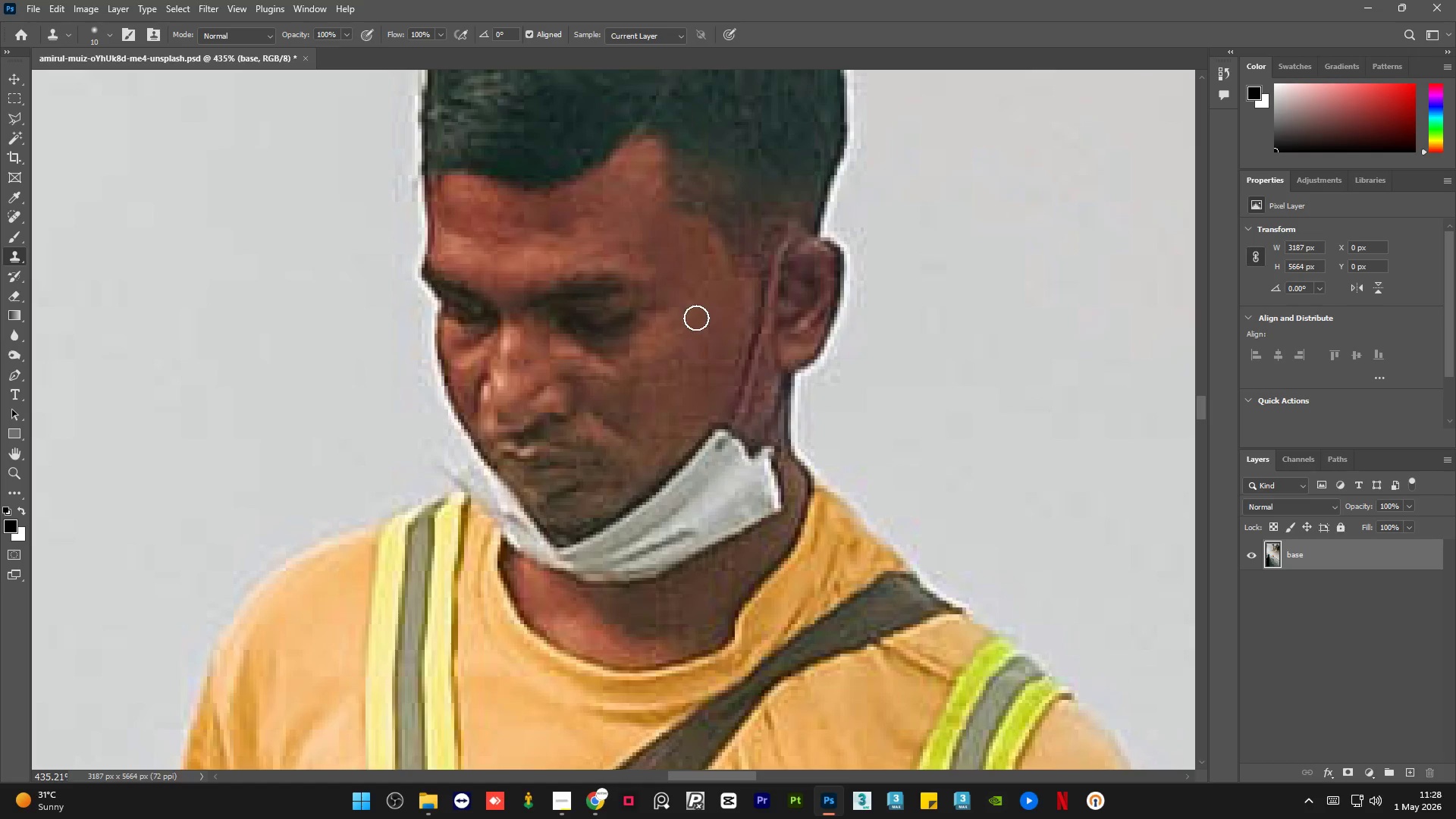 
double_click([696, 318])
 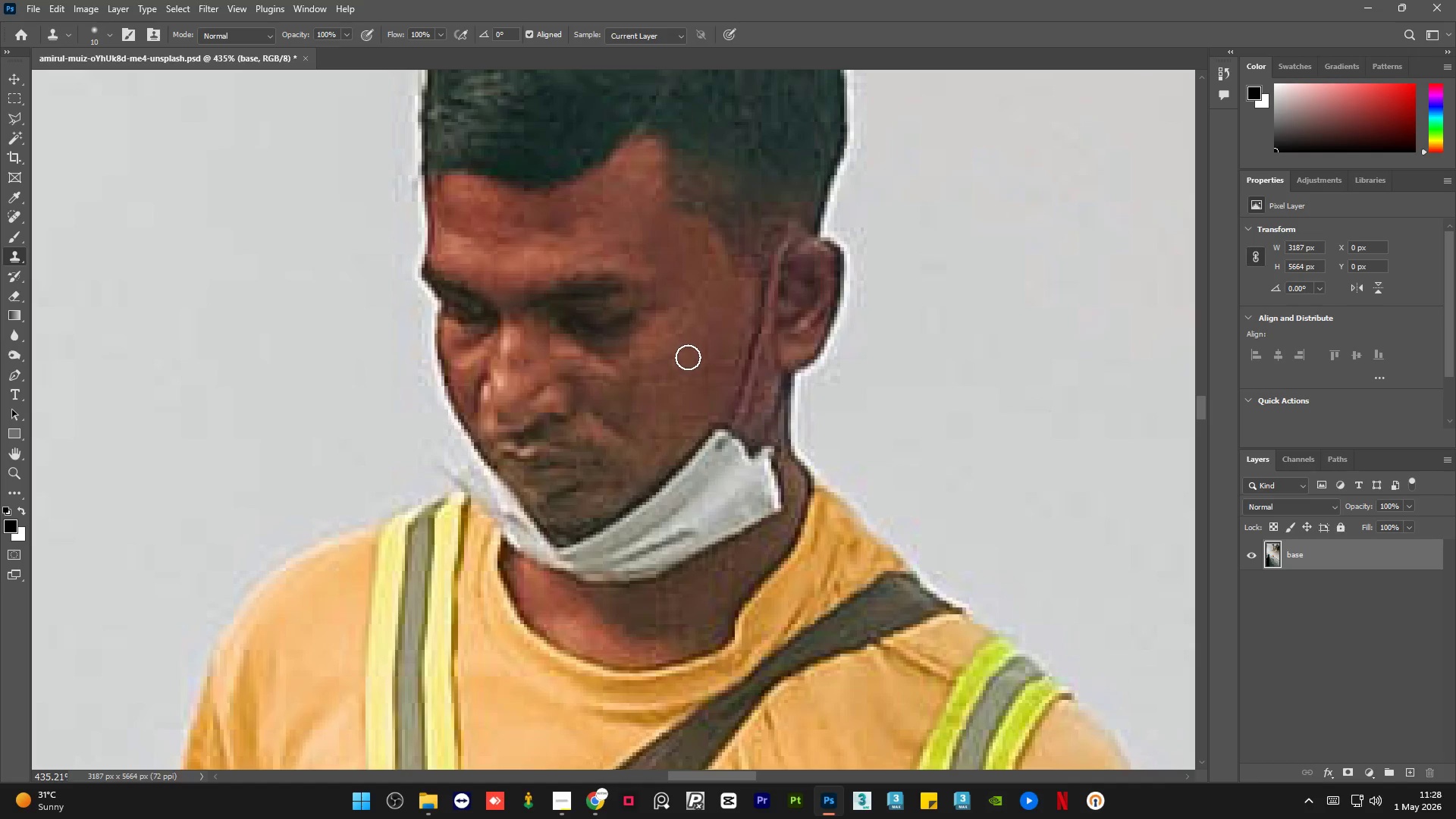 
left_click_drag(start_coordinate=[685, 360], to_coordinate=[667, 375])
 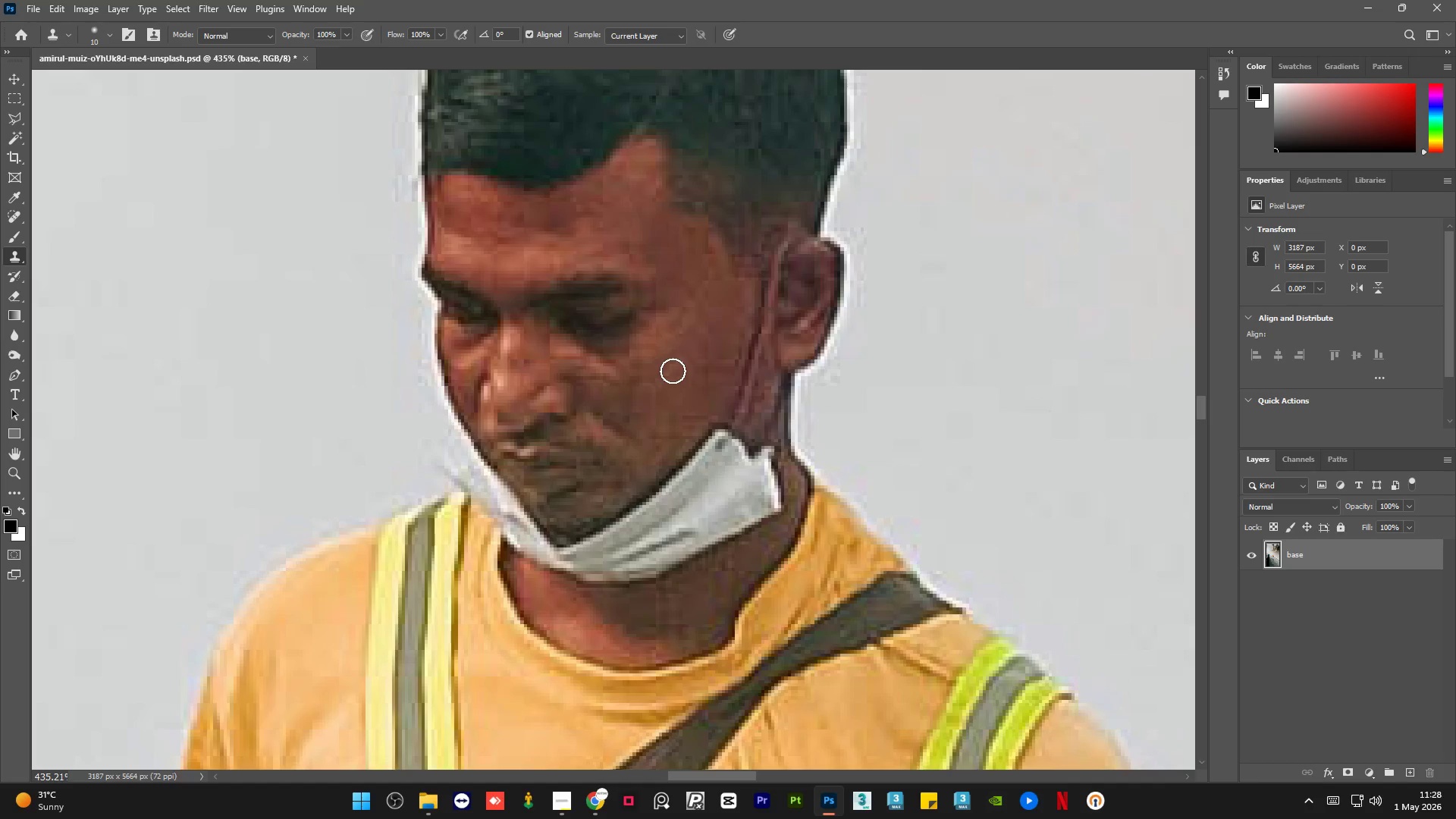 
key(Alt+AltLeft)
 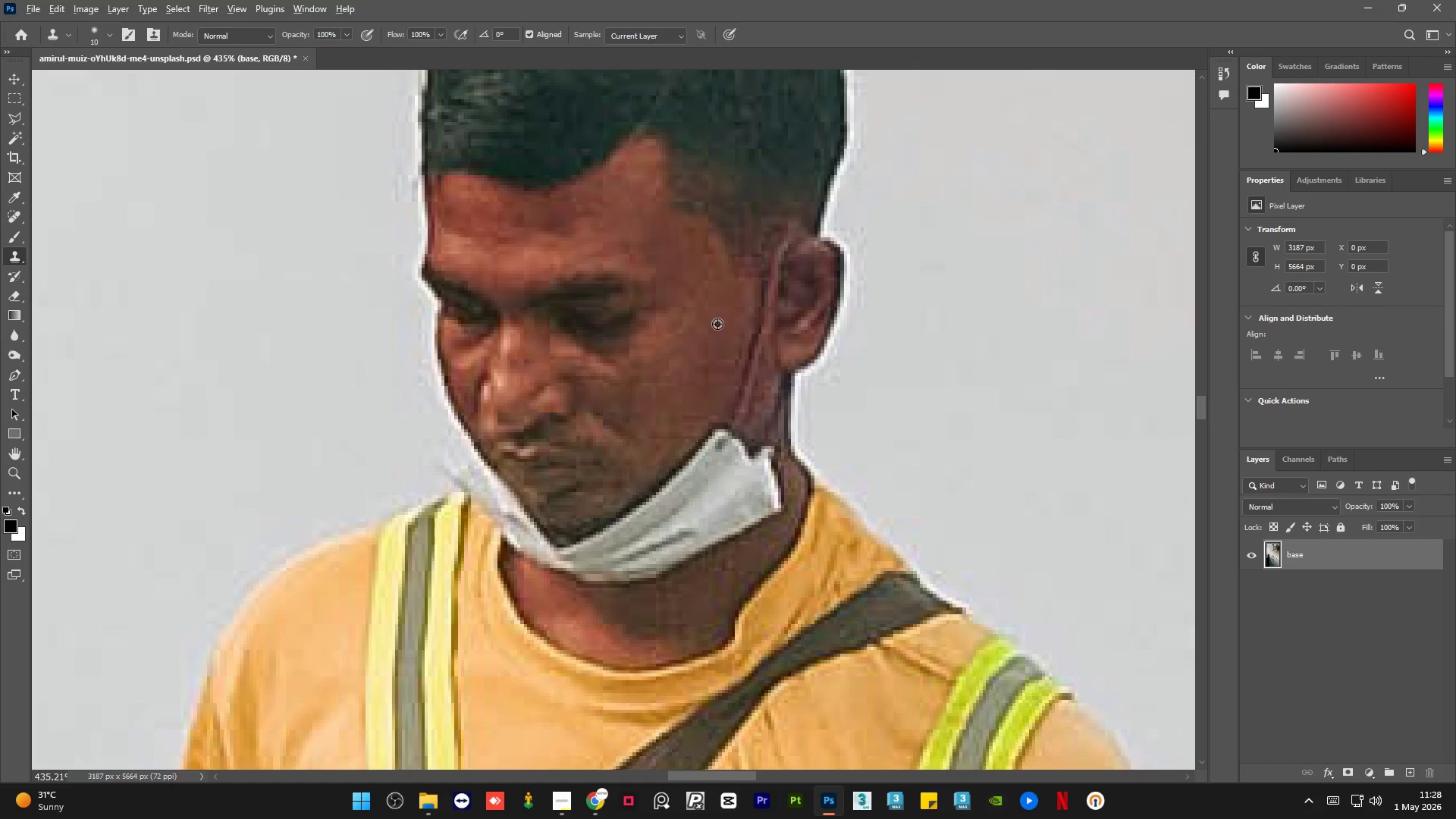 
triple_click([717, 324])
 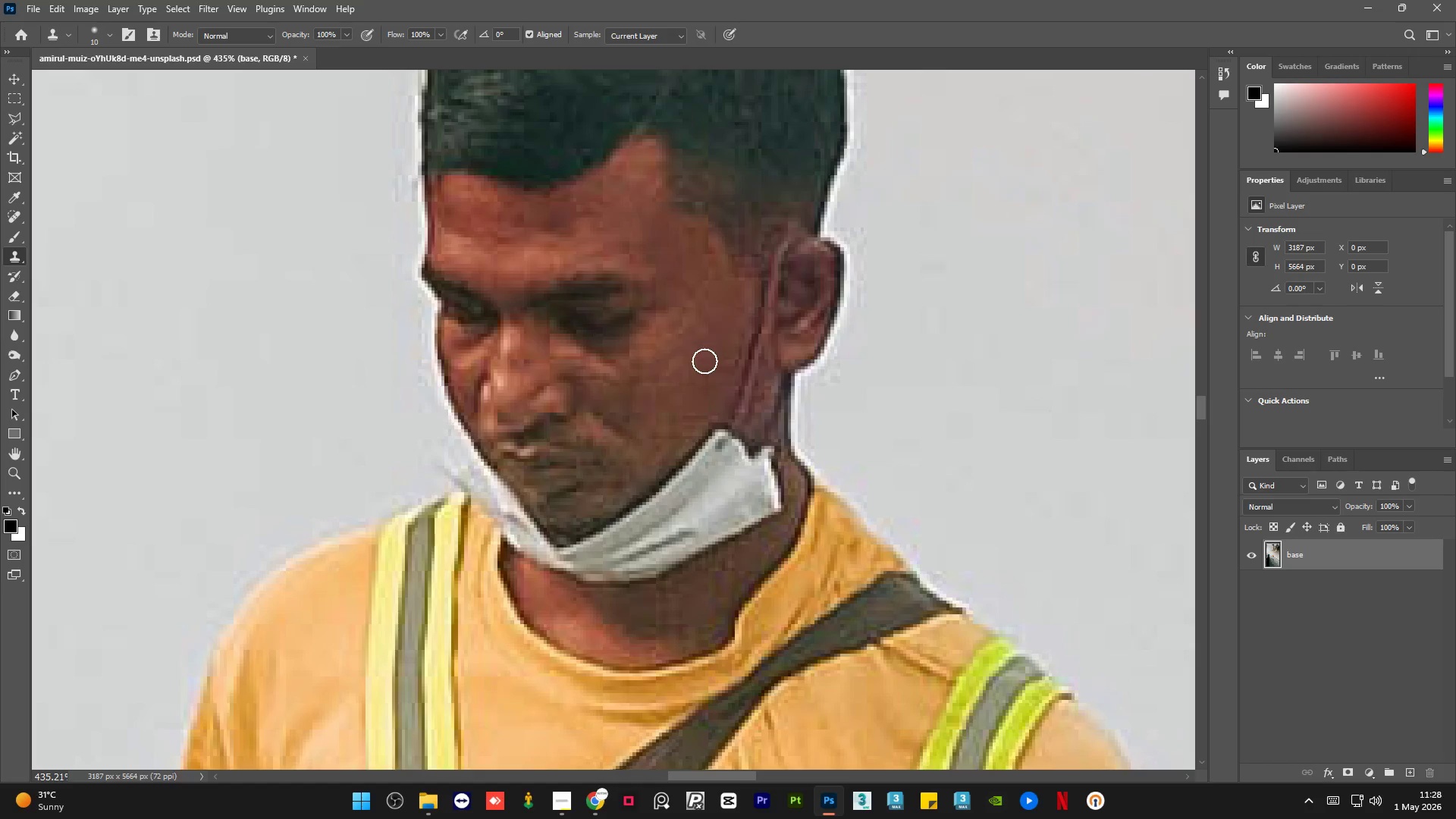 
left_click_drag(start_coordinate=[704, 361], to_coordinate=[694, 377])
 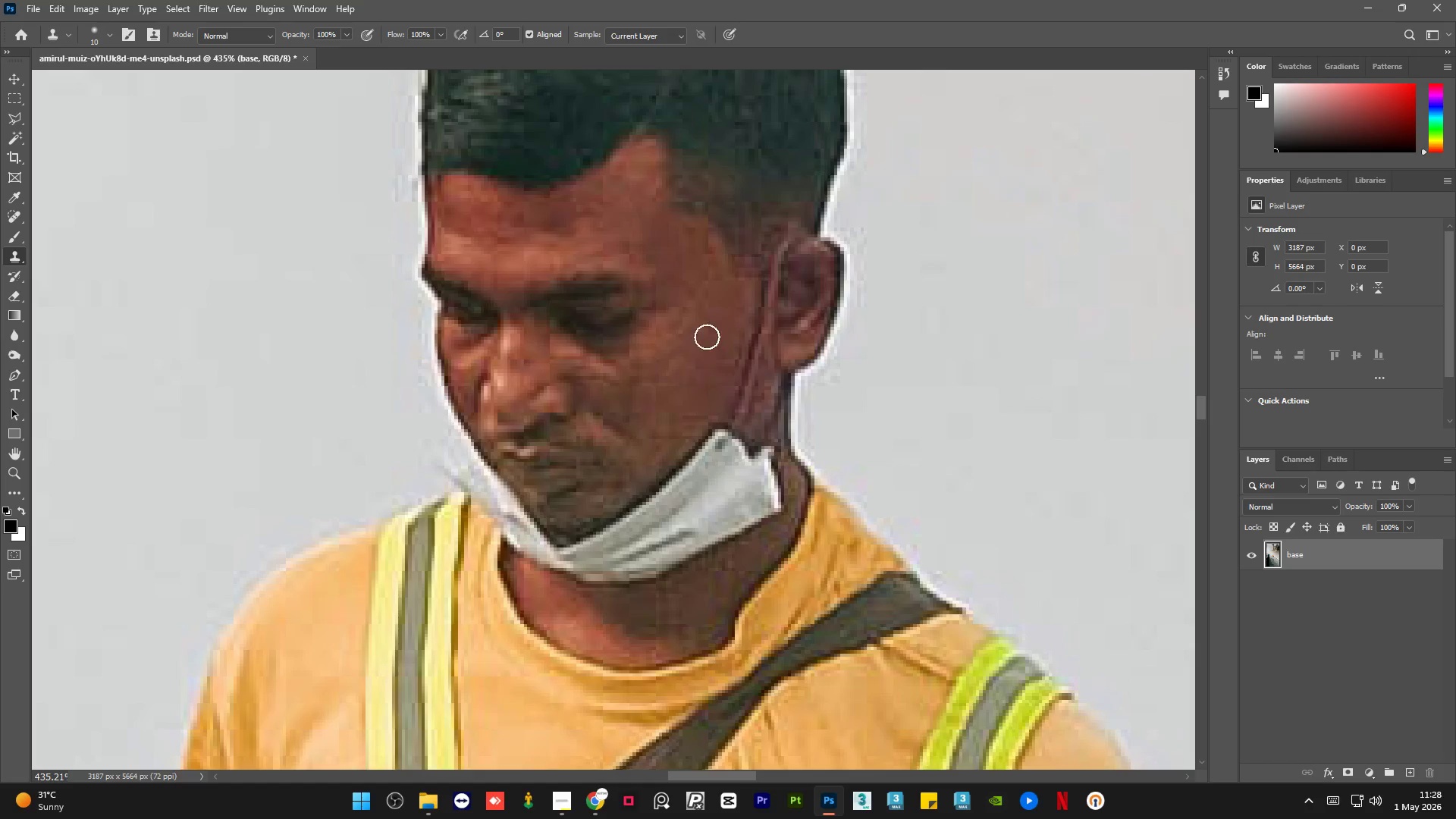 
key(Alt+AltLeft)
 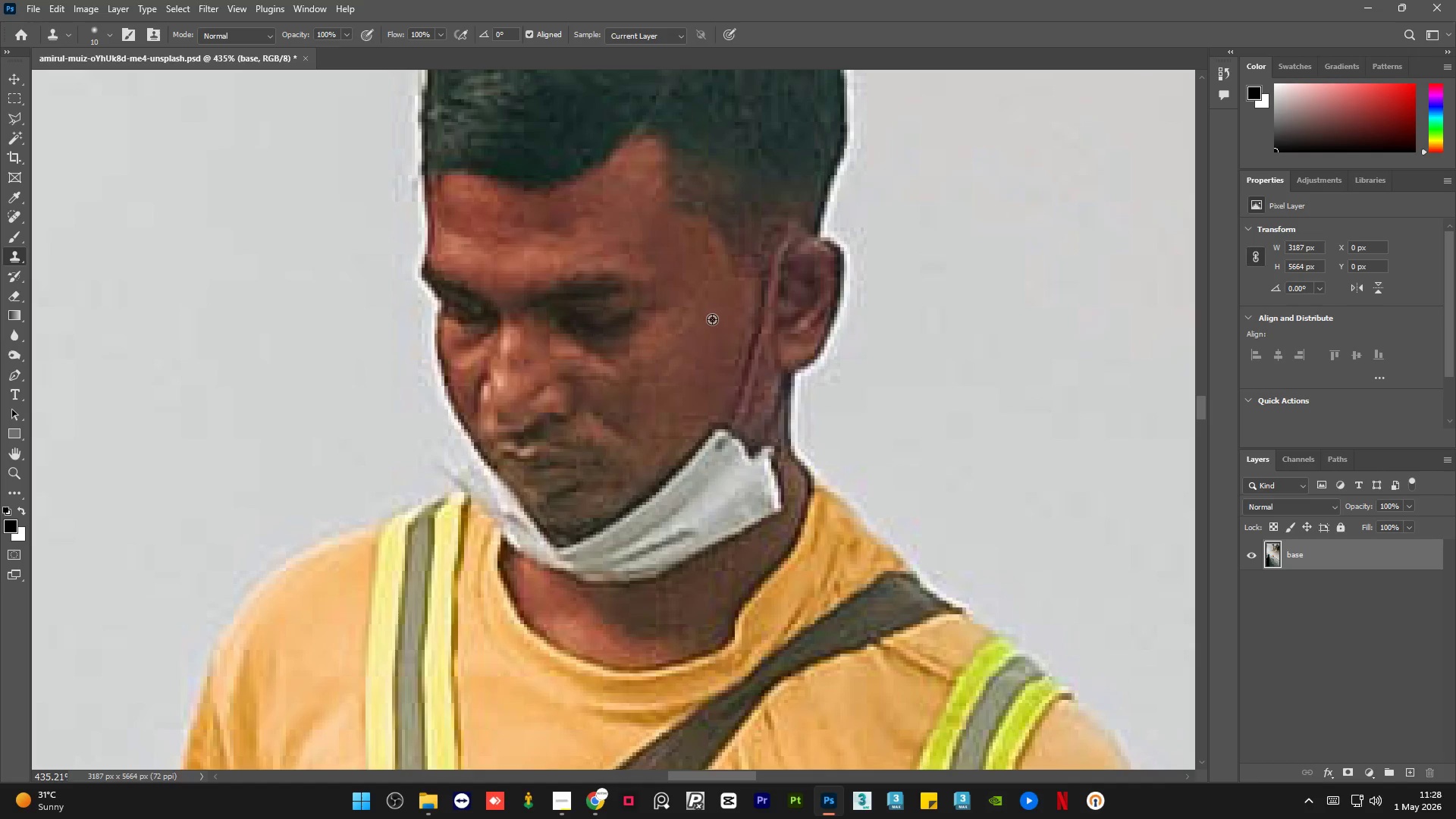 
triple_click([712, 319])
 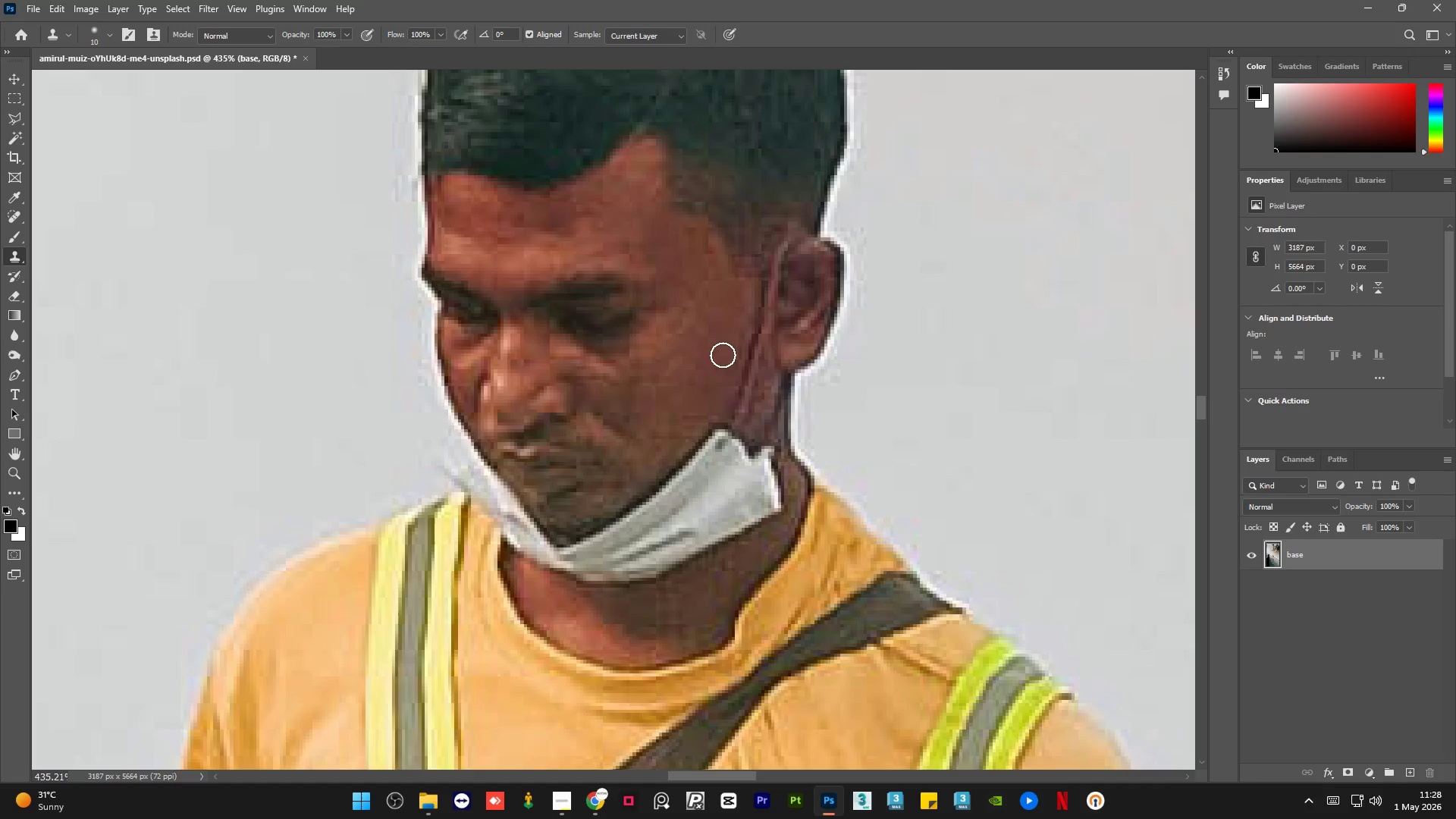 
left_click_drag(start_coordinate=[724, 362], to_coordinate=[727, 373])
 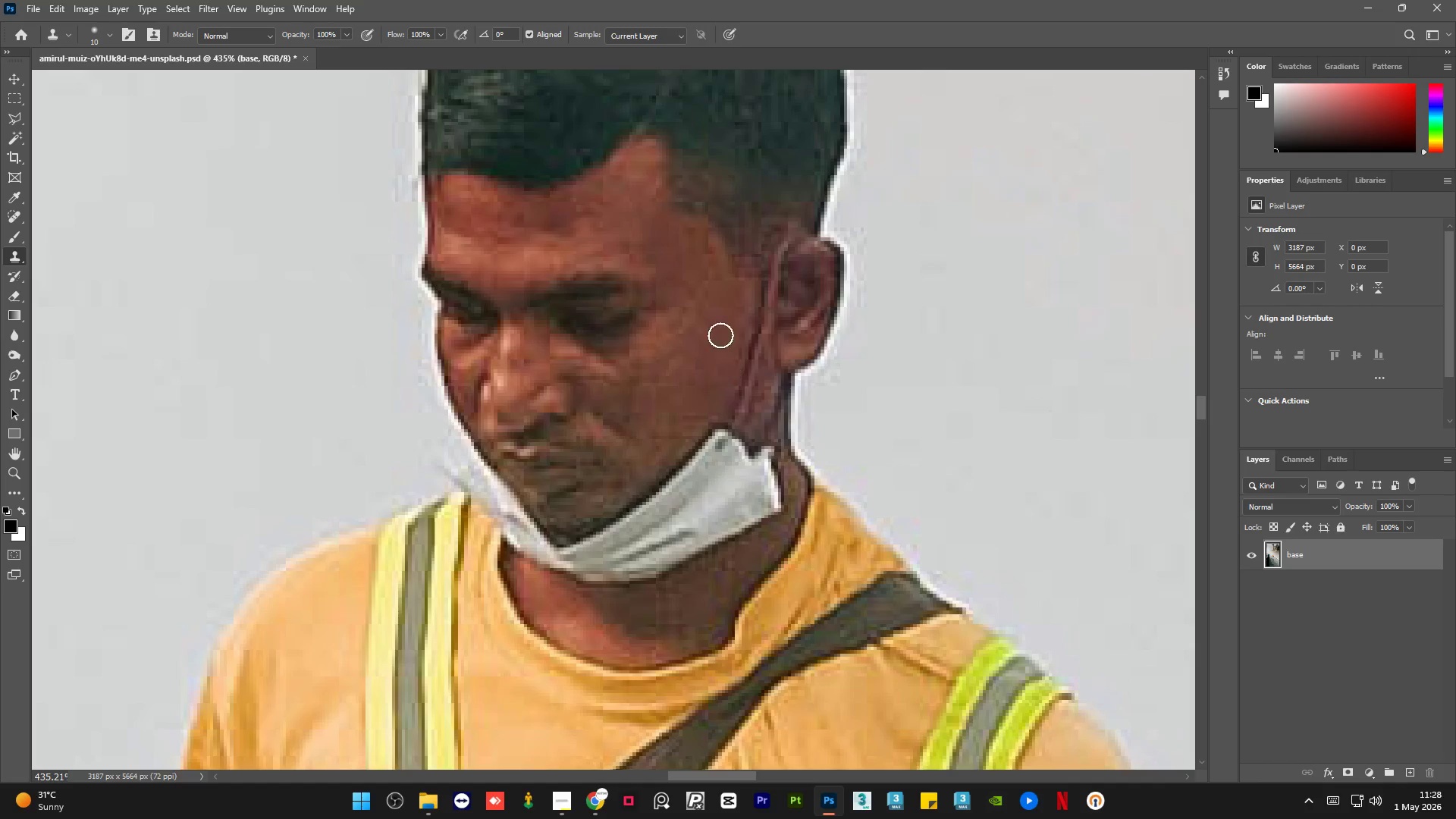 
key(Alt+AltLeft)
 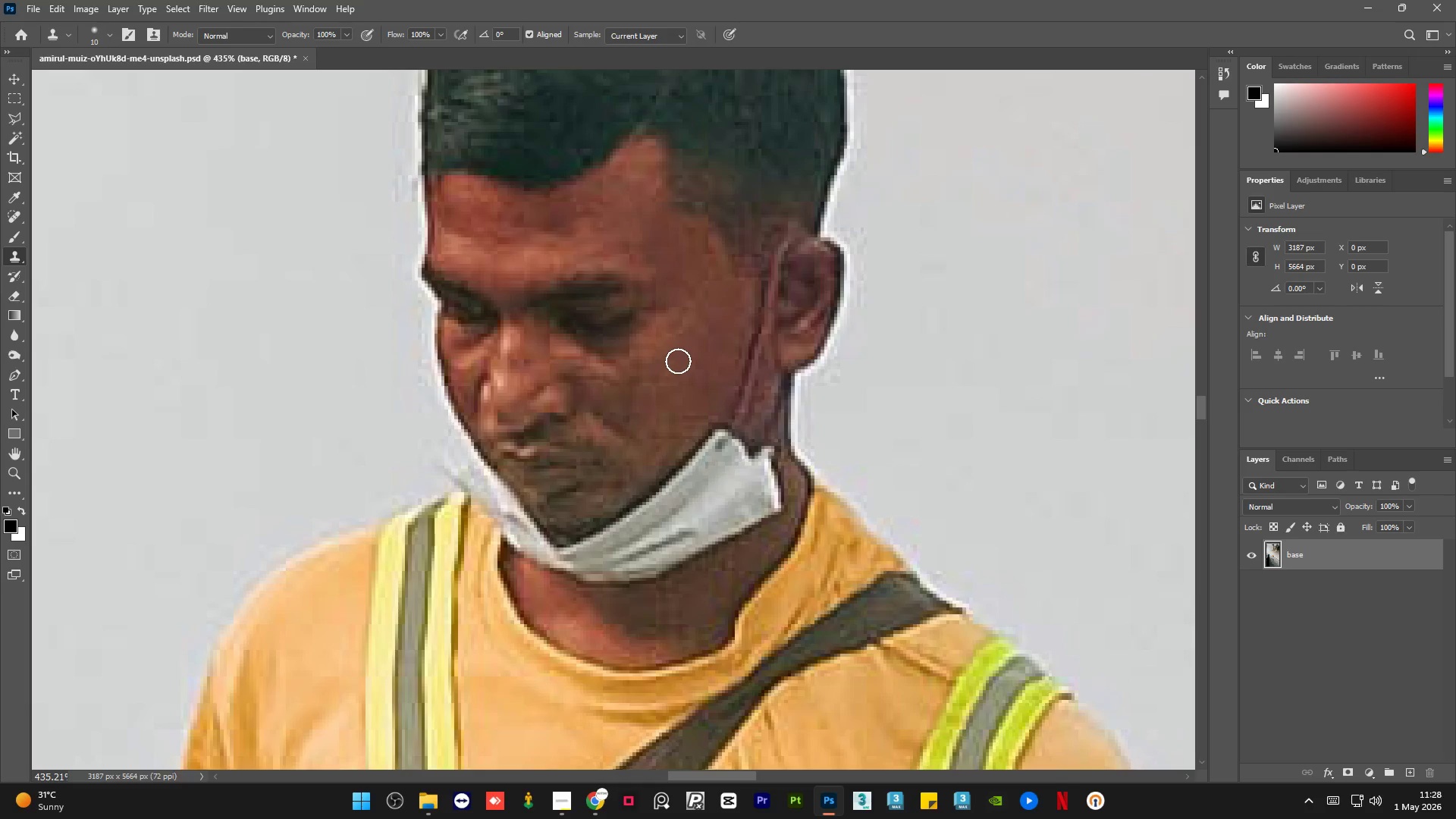 
left_click_drag(start_coordinate=[682, 359], to_coordinate=[669, 359])
 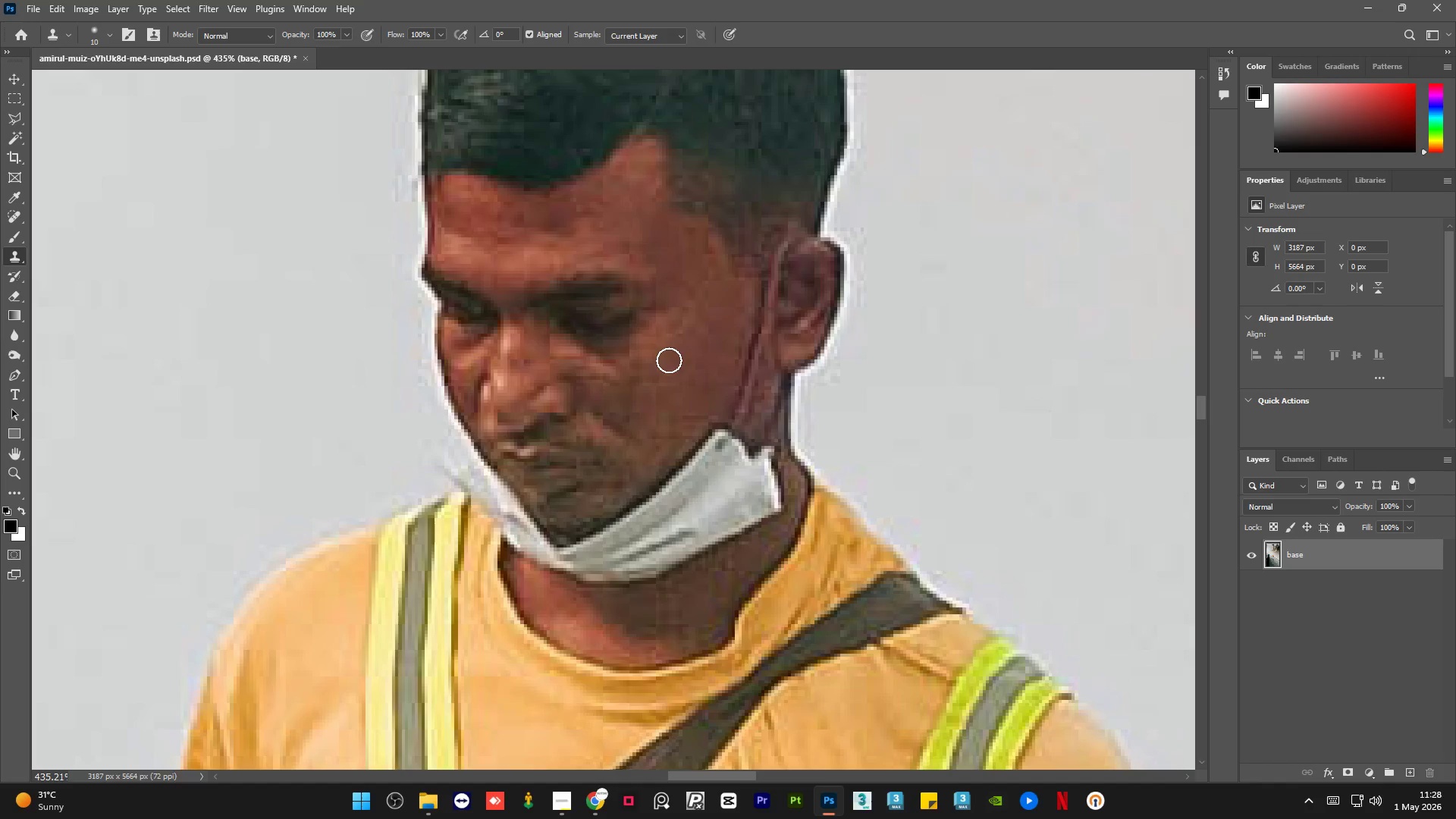 
key(Alt+AltLeft)
 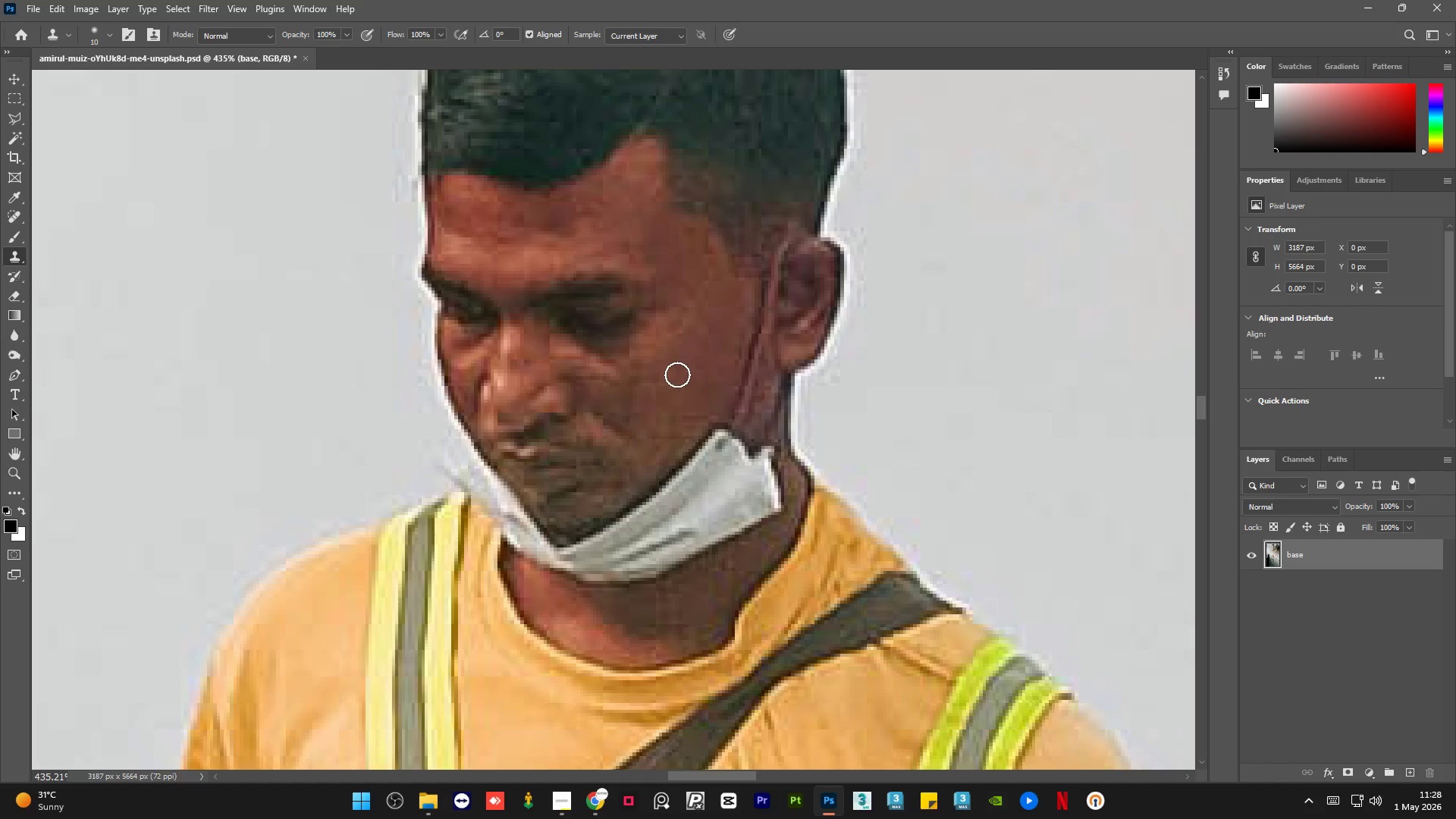 
left_click_drag(start_coordinate=[676, 376], to_coordinate=[661, 385])
 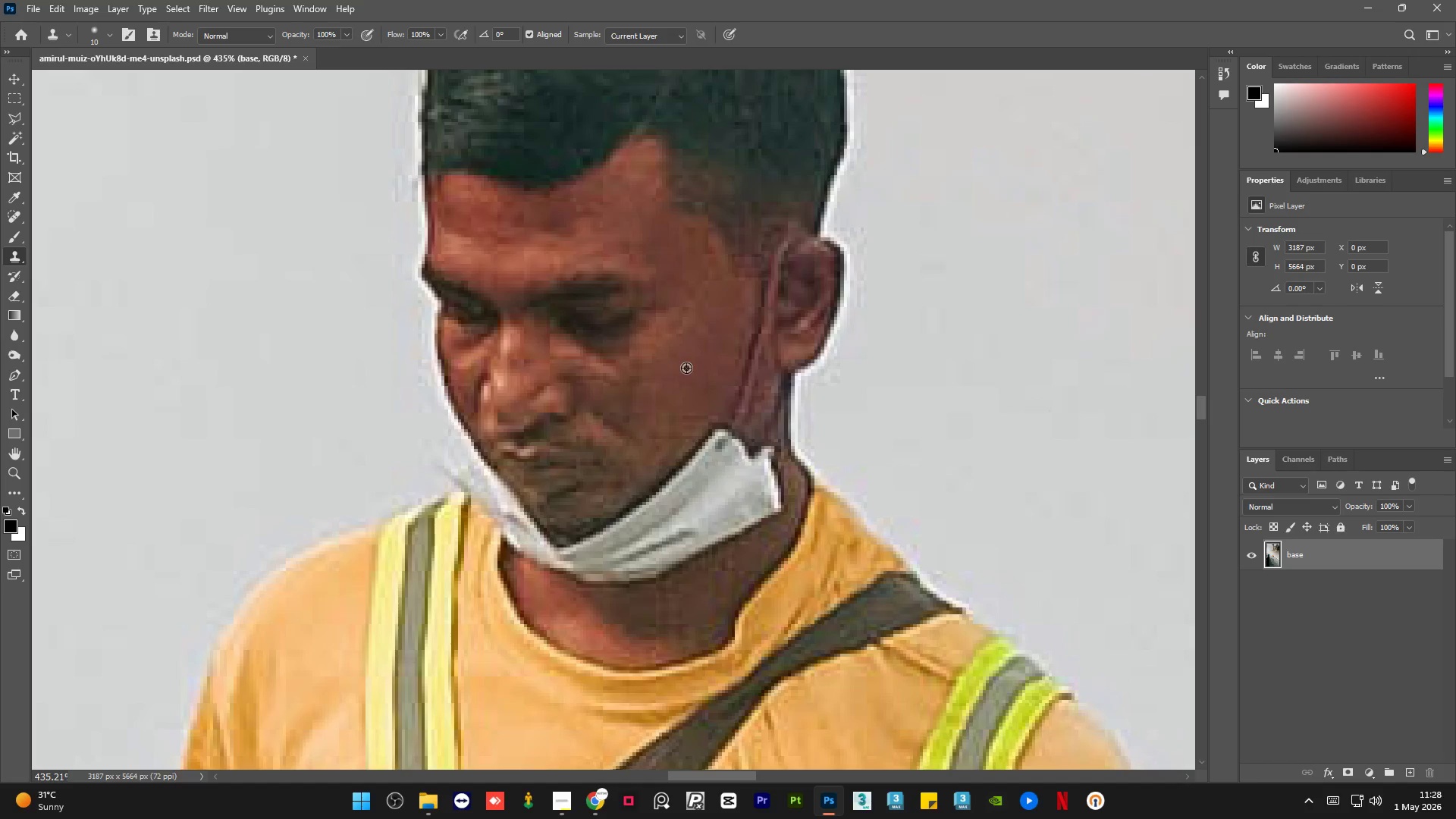 
hold_key(key=AltLeft, duration=0.34)
left_click([687, 365])
 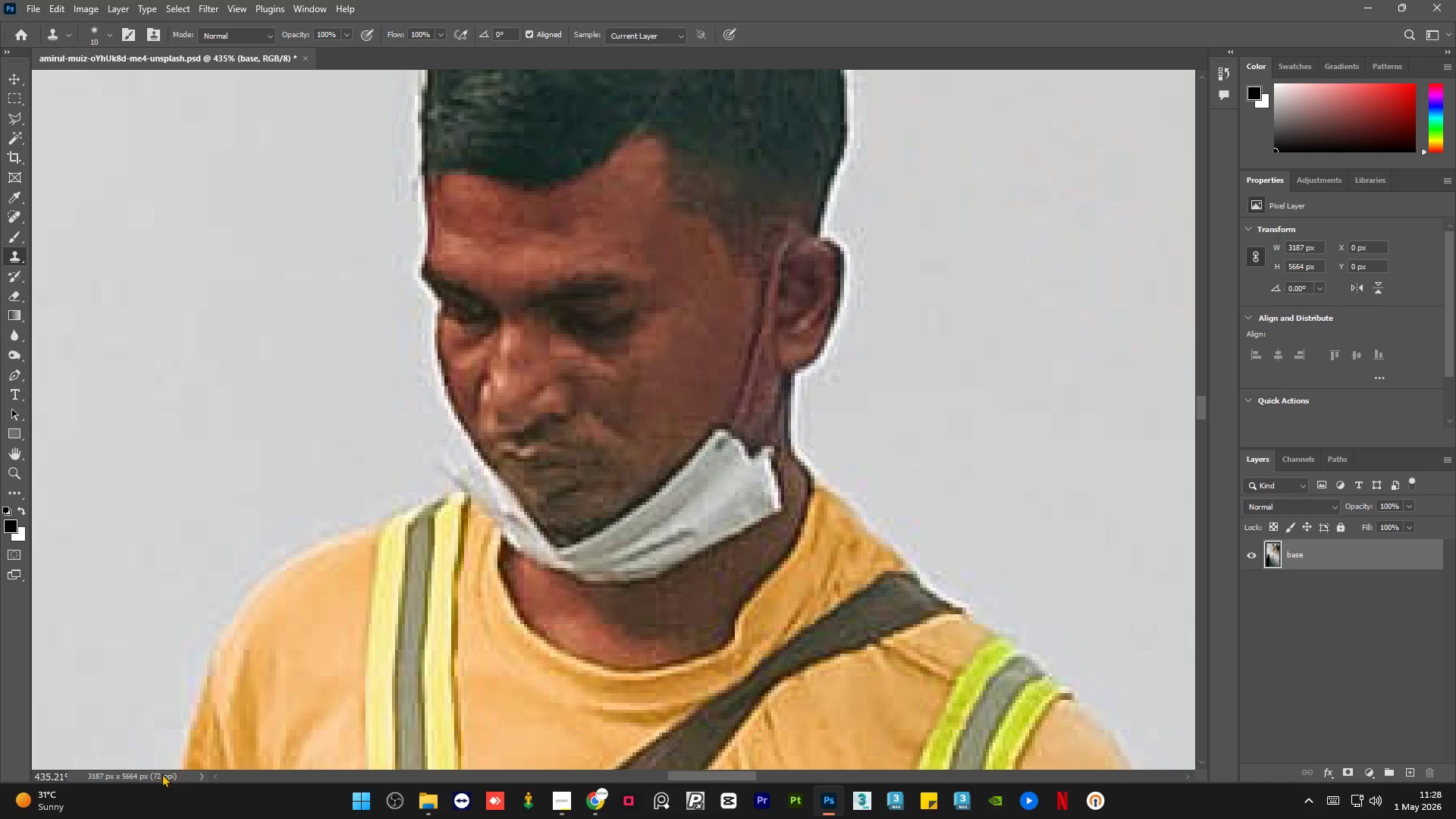 
hold_key(key=AltLeft, duration=0.53)
 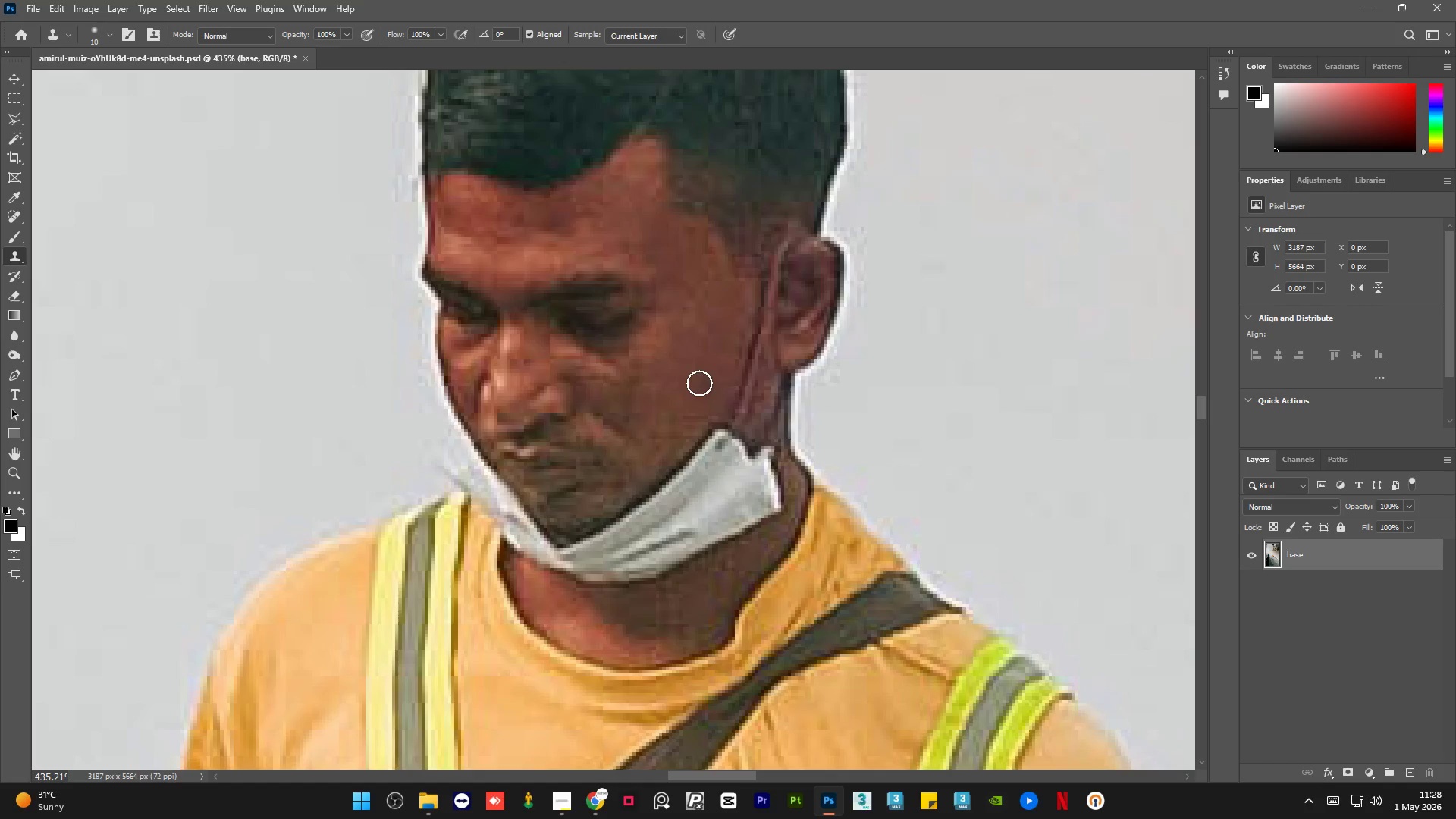 
hold_key(key=AltLeft, duration=0.77)
 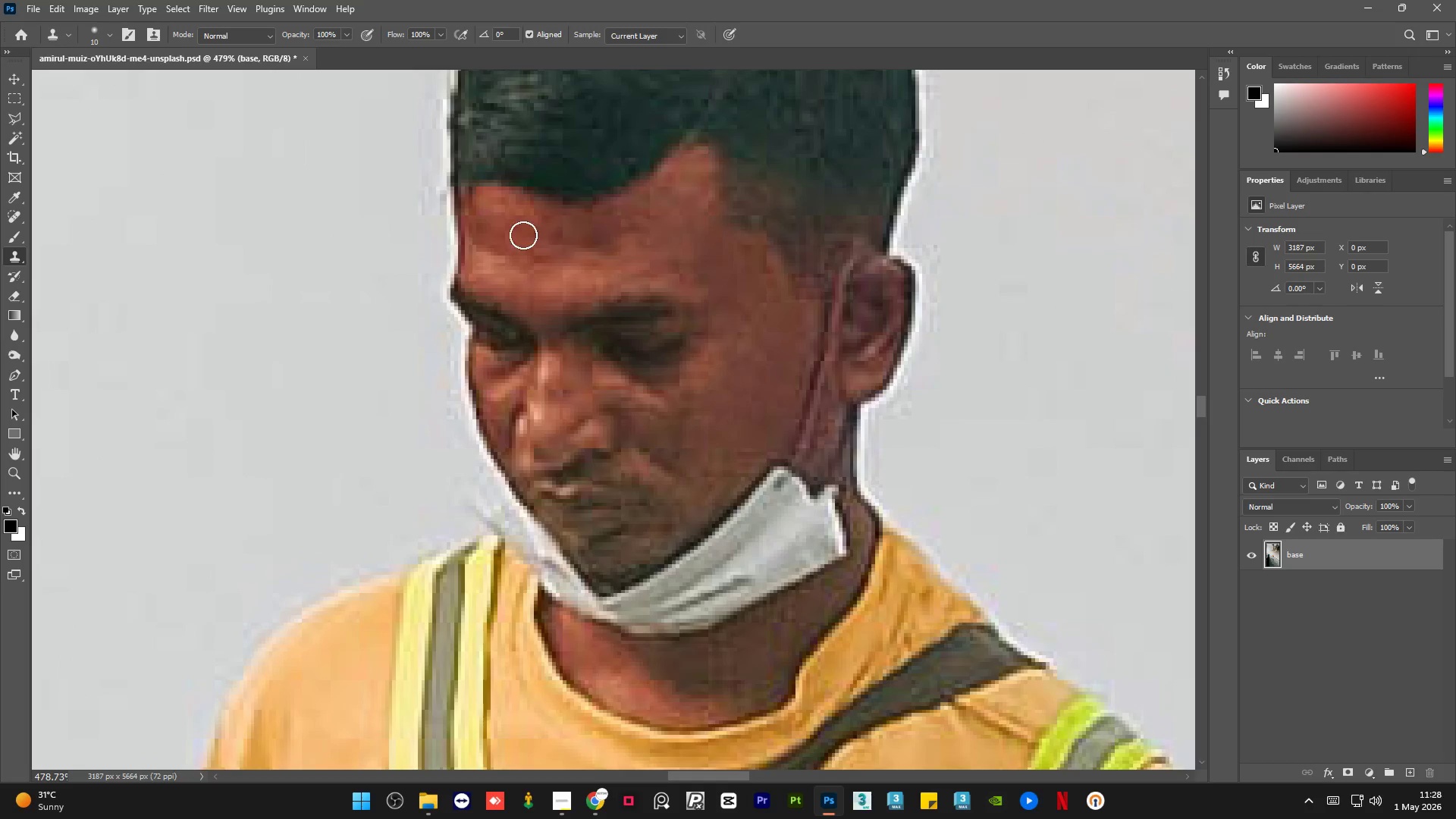 
key(Alt+AltLeft)
 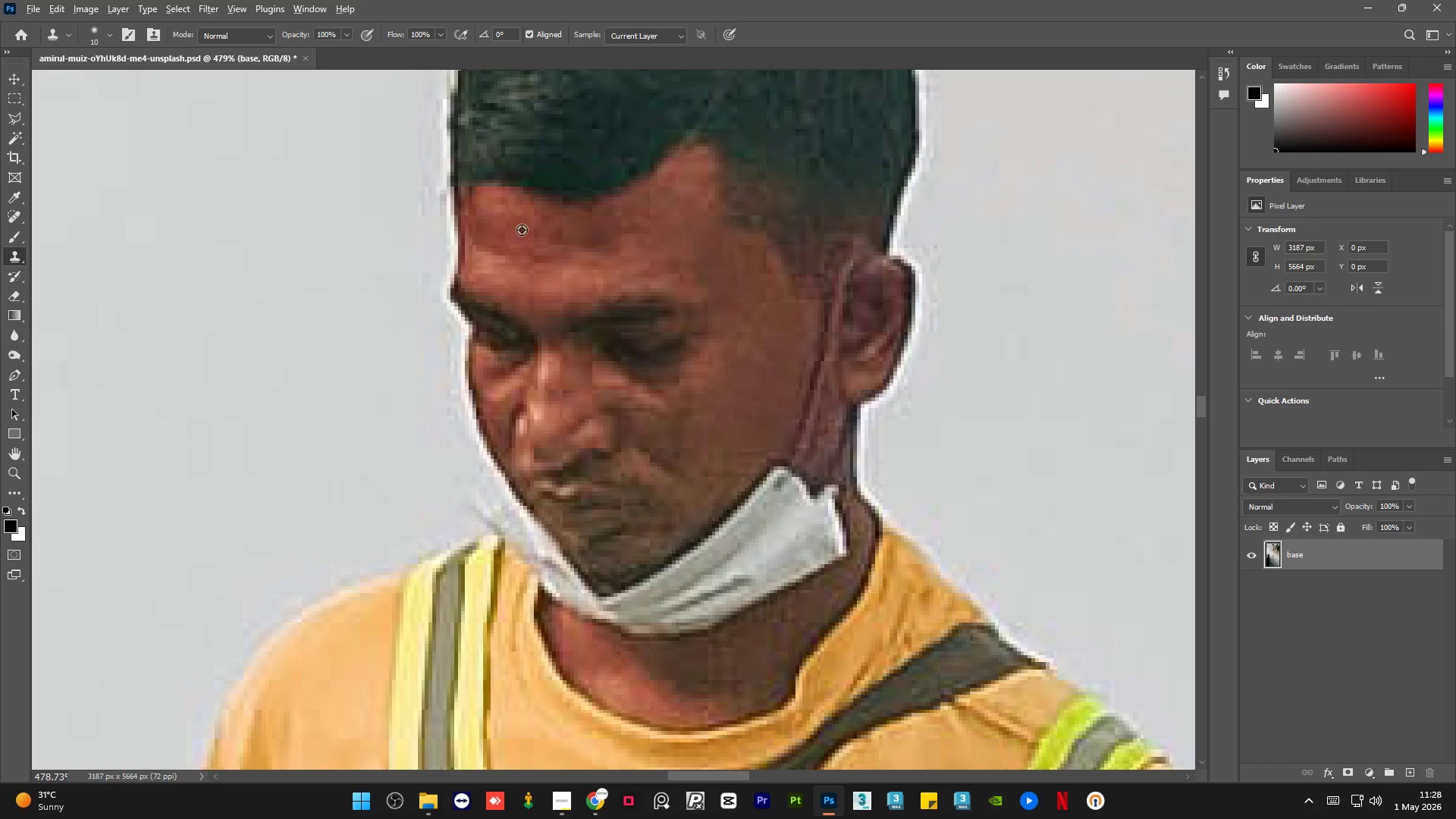 
left_click([522, 230])
 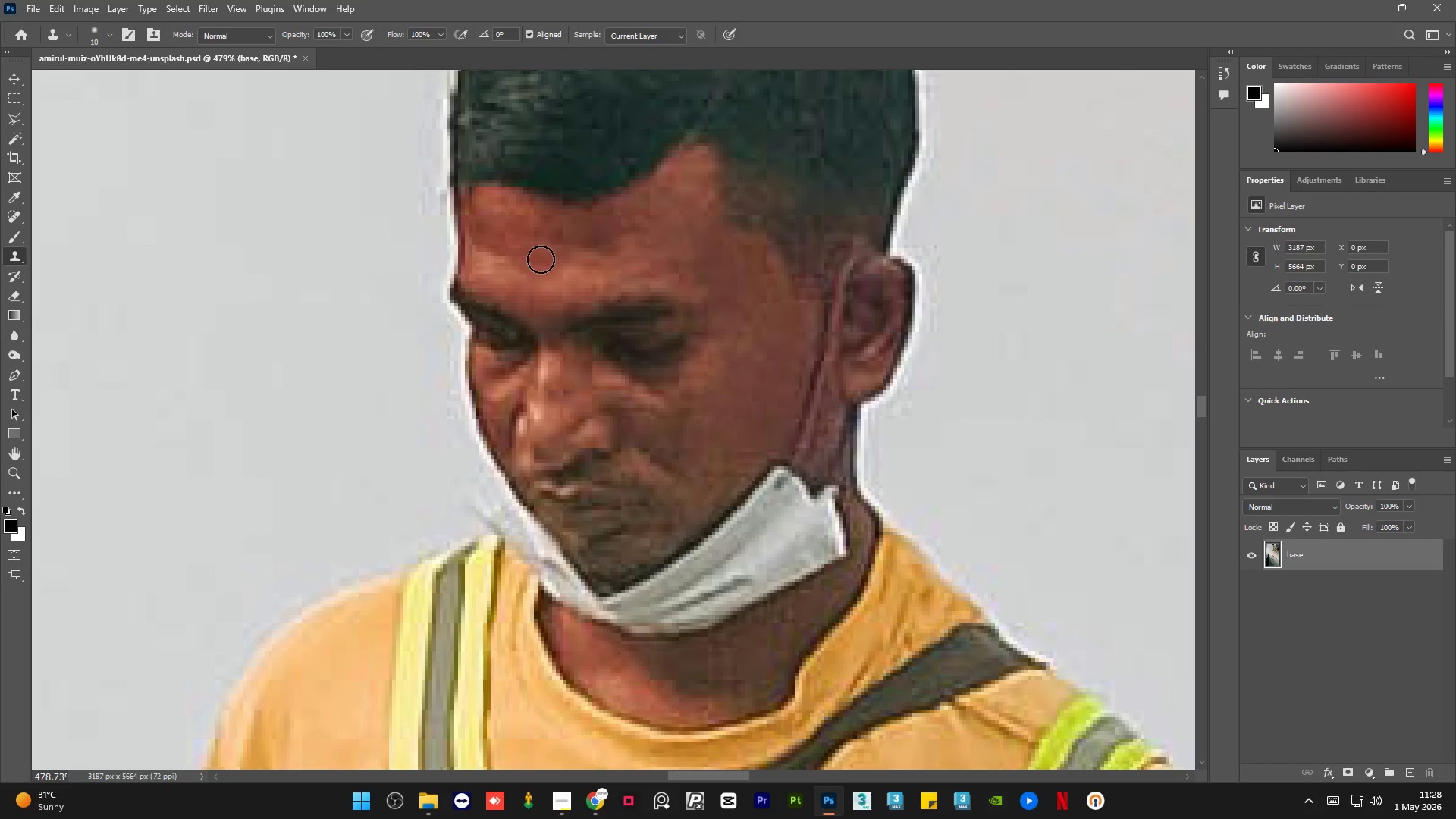 
scroll: coordinate [541, 249], scroll_direction: up, amount: 1.0
 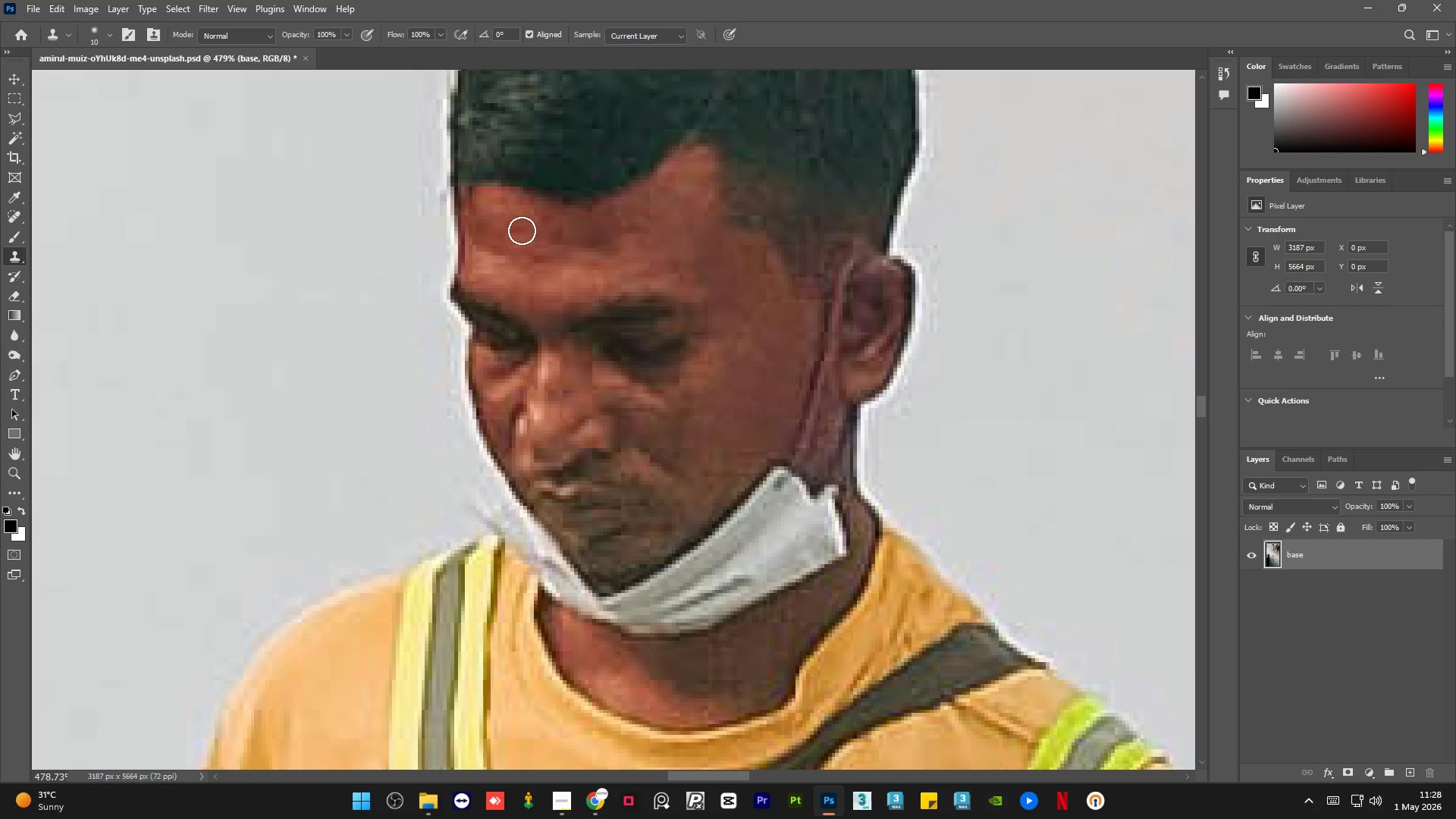 
key(Alt+AltLeft)
 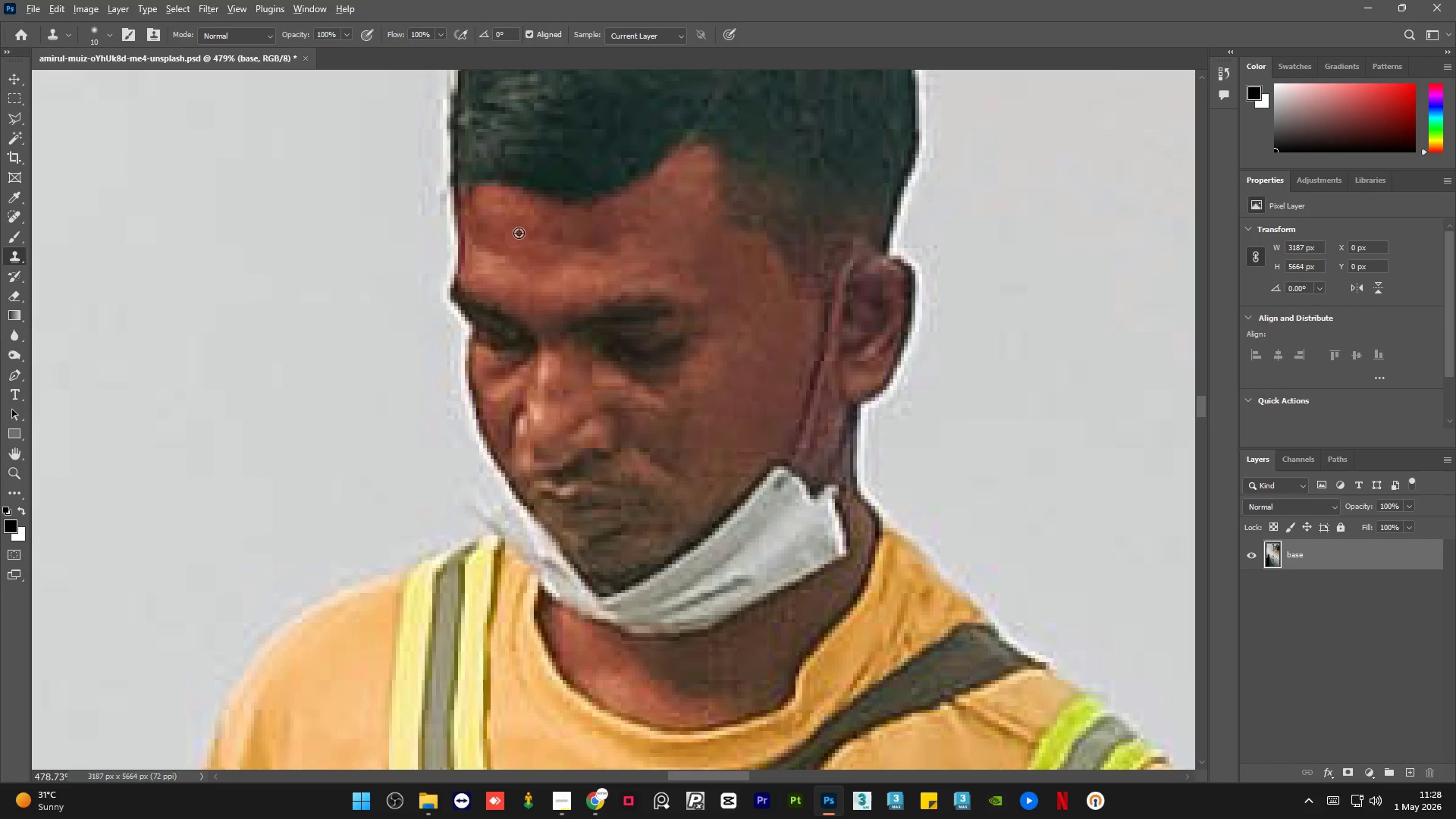 
double_click([519, 232])
 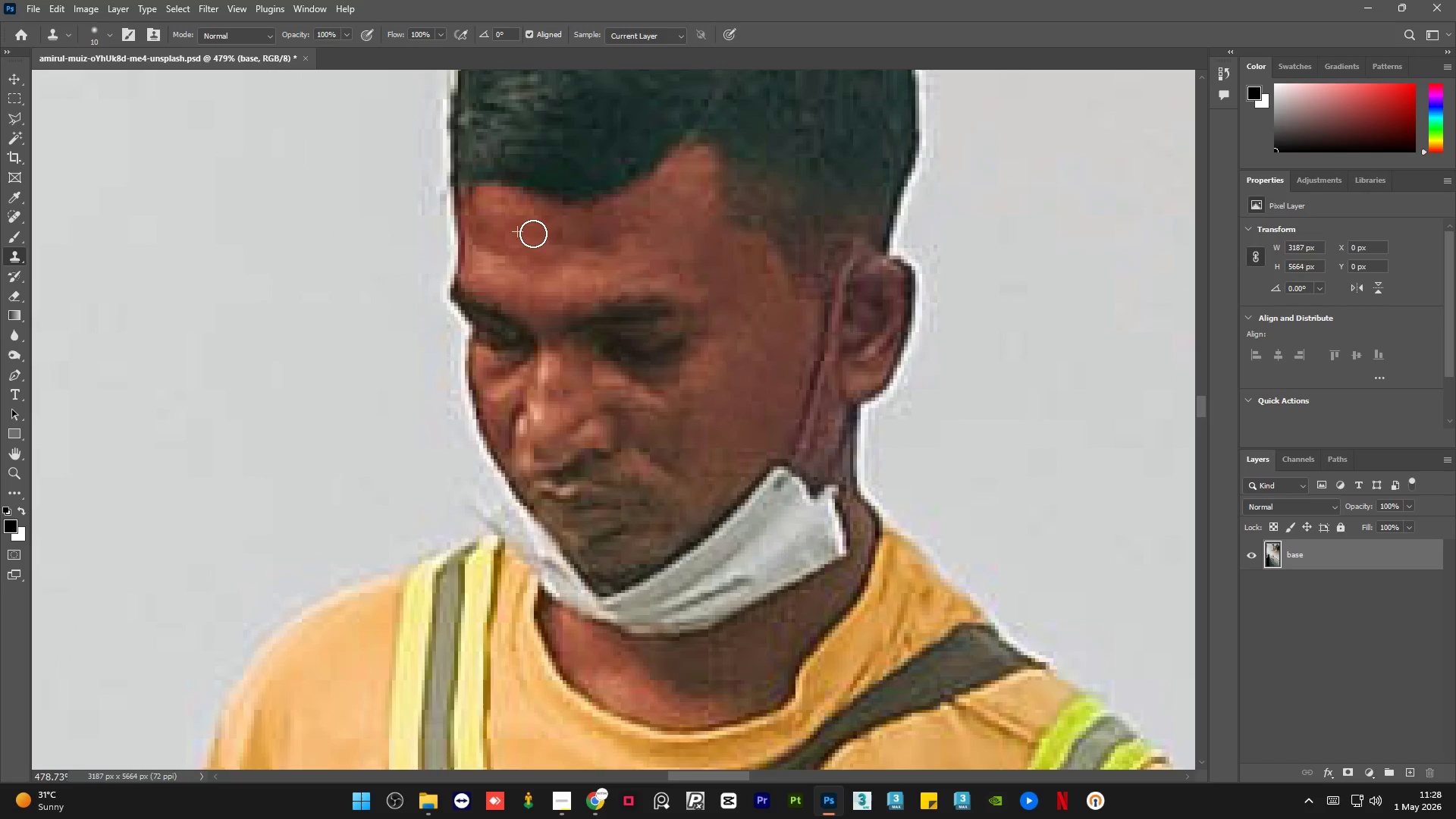 
hold_key(key=AltLeft, duration=1.25)
scroll: coordinate [720, 284], scroll_direction: down, amount: 14.0
 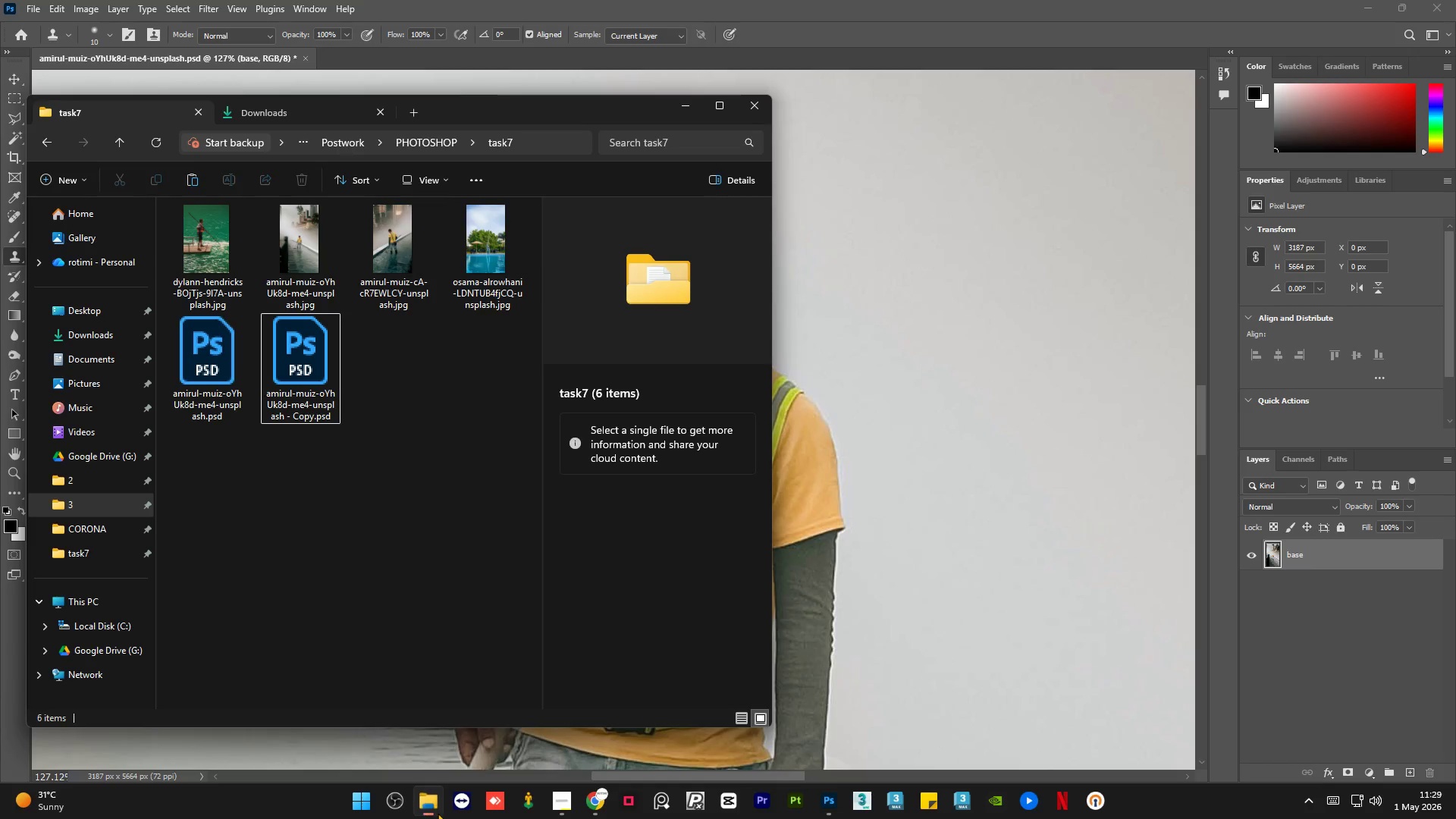 
double_click([346, 386])
 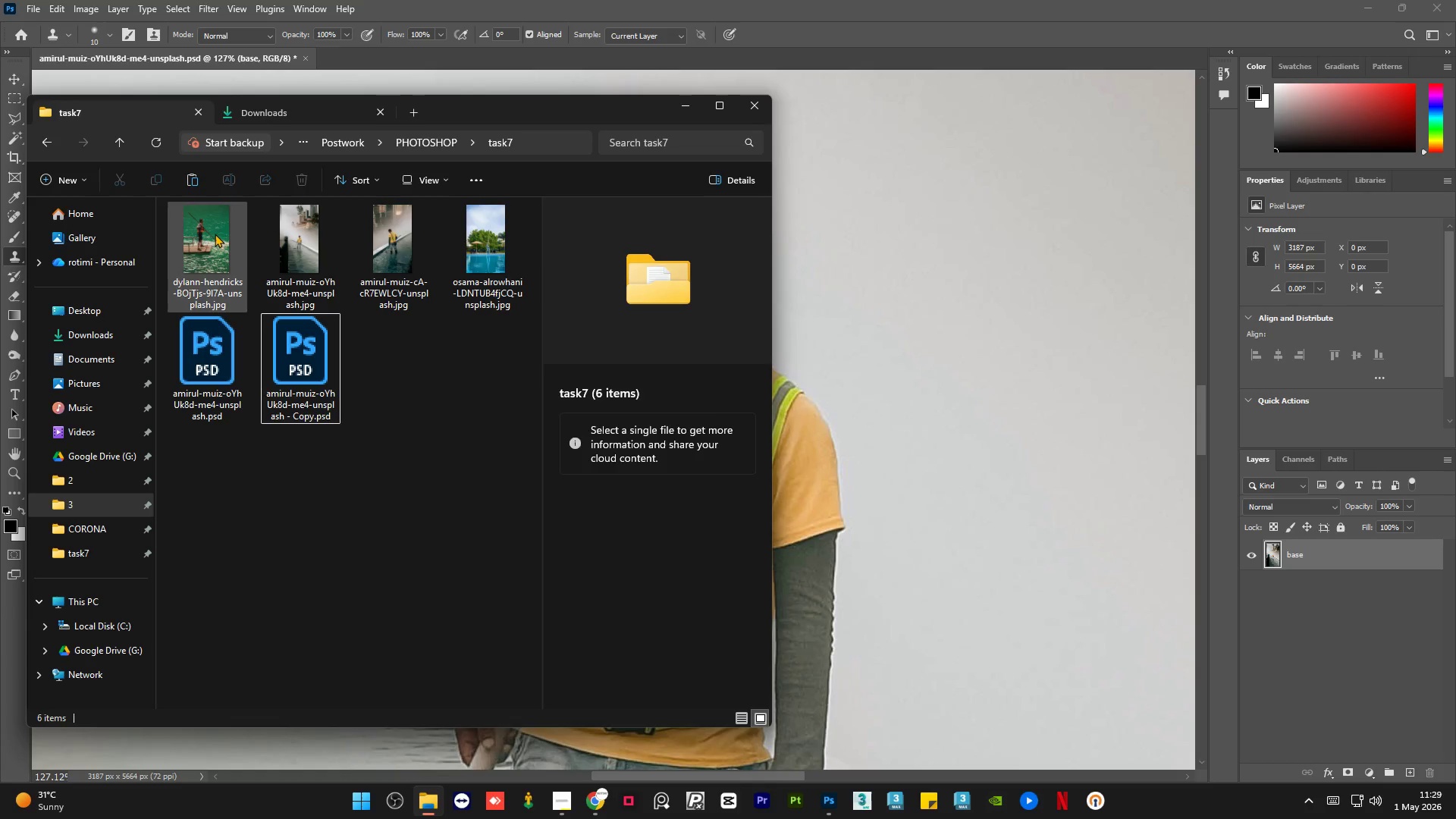 
double_click([215, 234])
 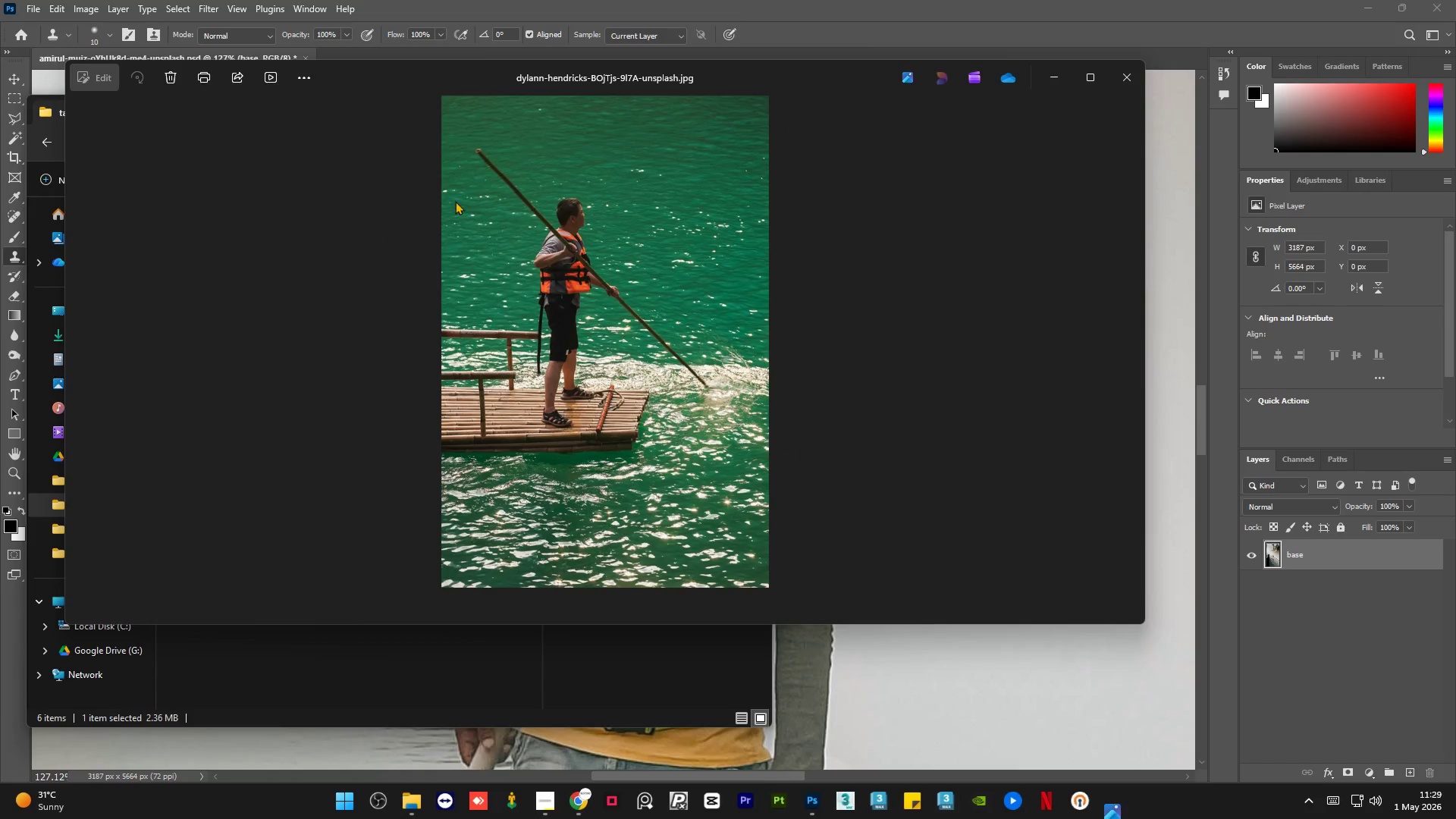 
scroll: coordinate [485, 161], scroll_direction: up, amount: 39.0
 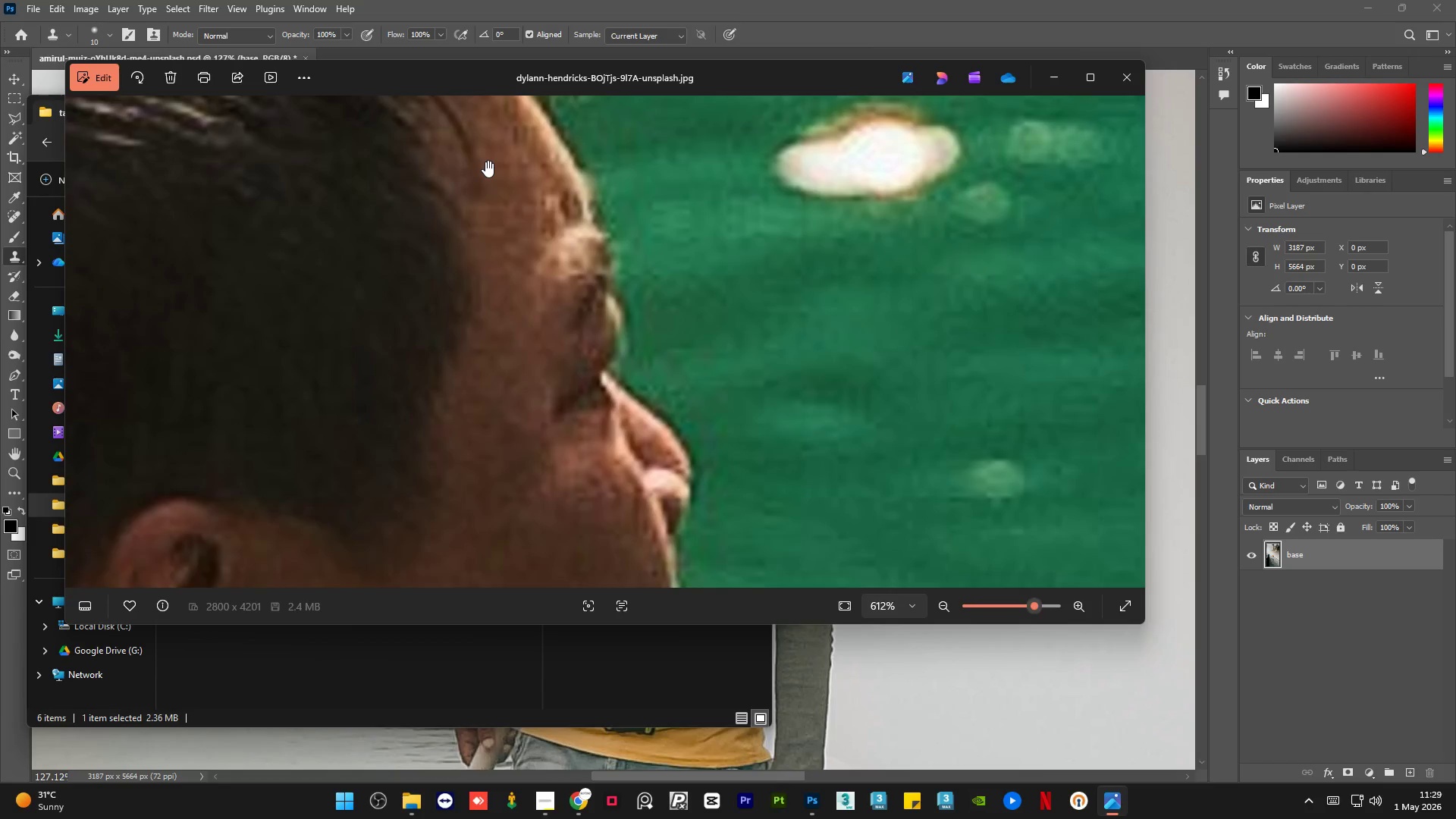 
scroll: coordinate [482, 170], scroll_direction: down, amount: 22.0
 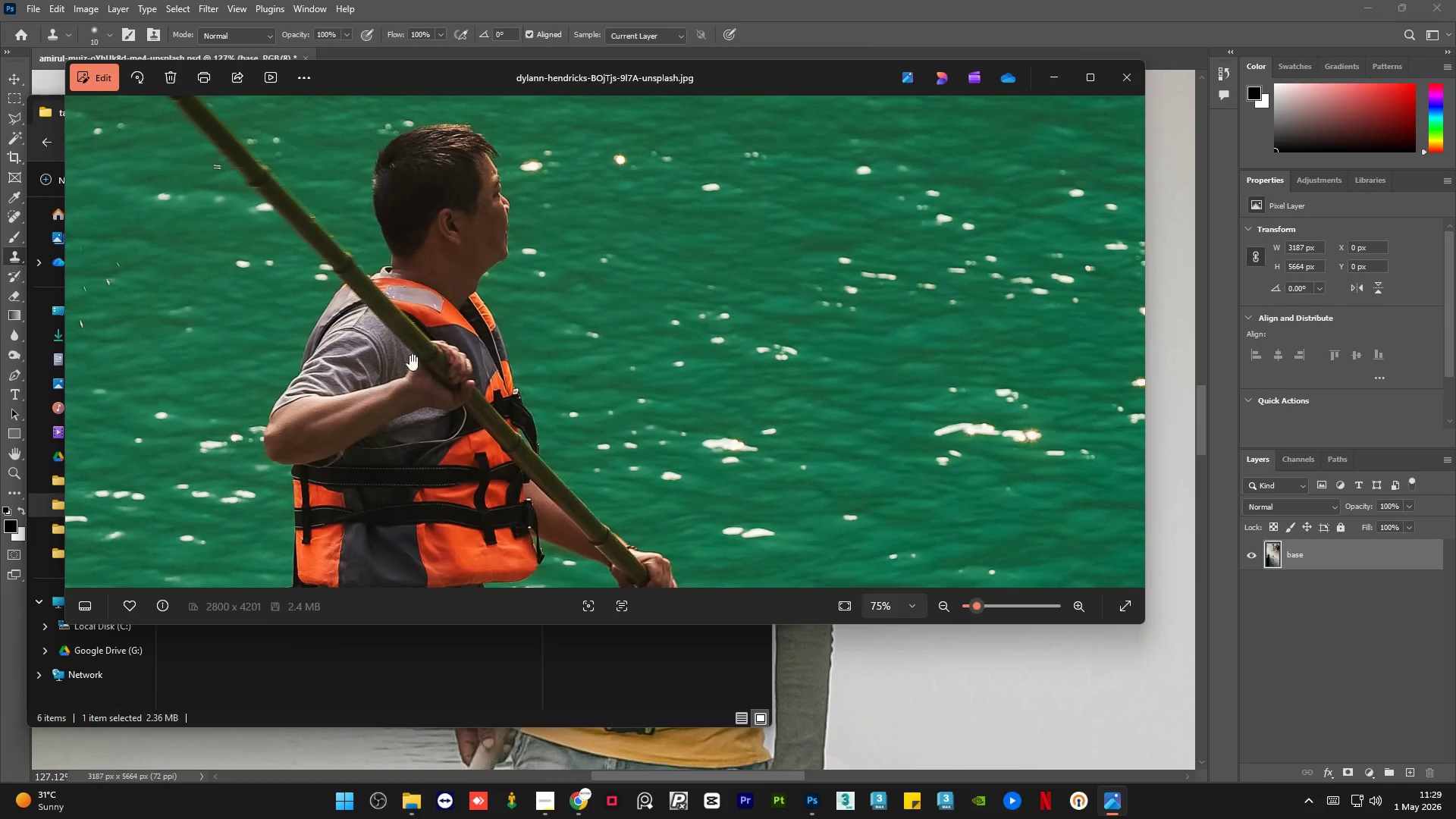 
scroll: coordinate [369, 397], scroll_direction: up, amount: 14.0
 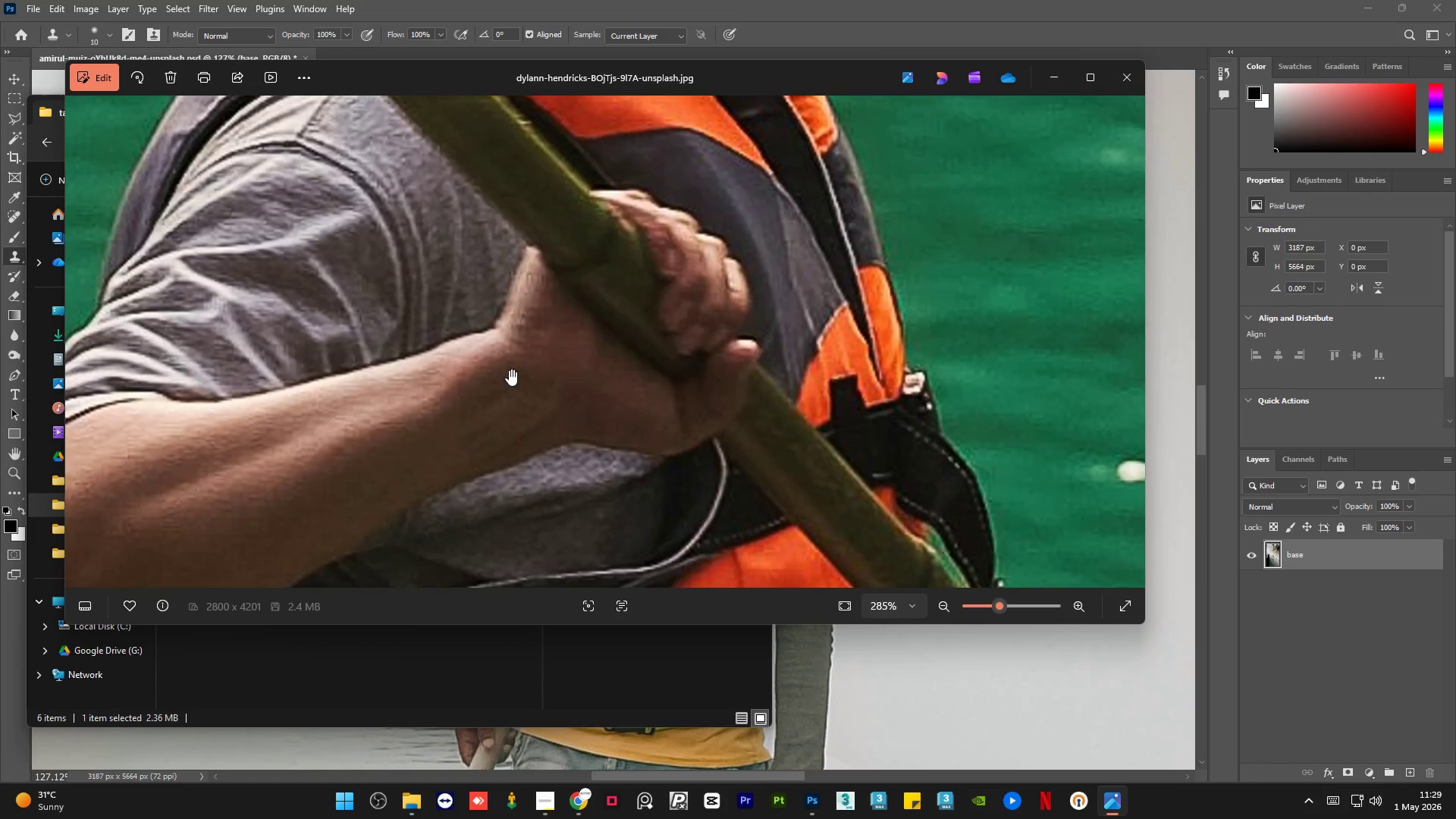 
scroll: coordinate [557, 306], scroll_direction: down, amount: 30.0
 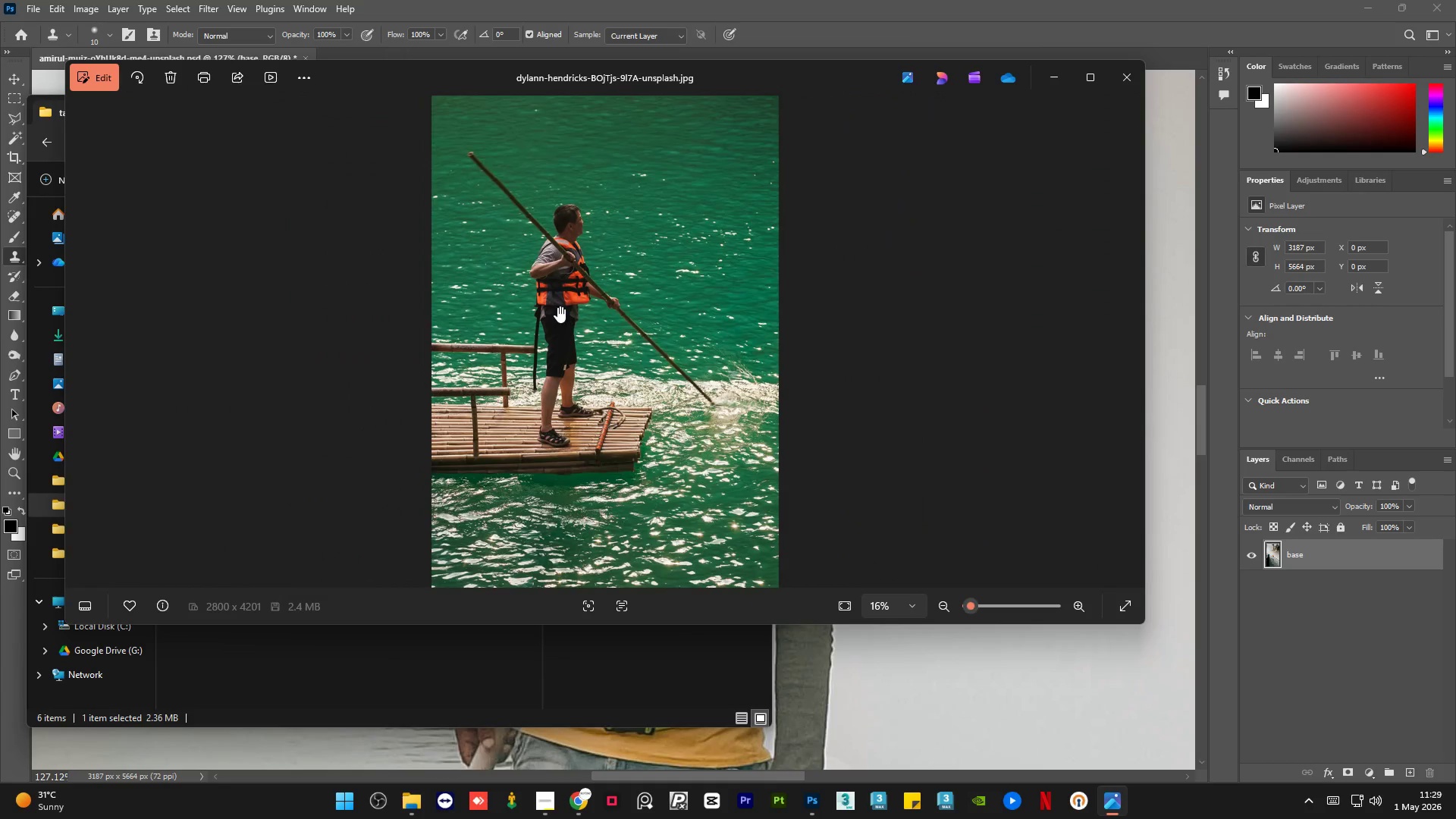 
scroll: coordinate [512, 177], scroll_direction: up, amount: 13.0
 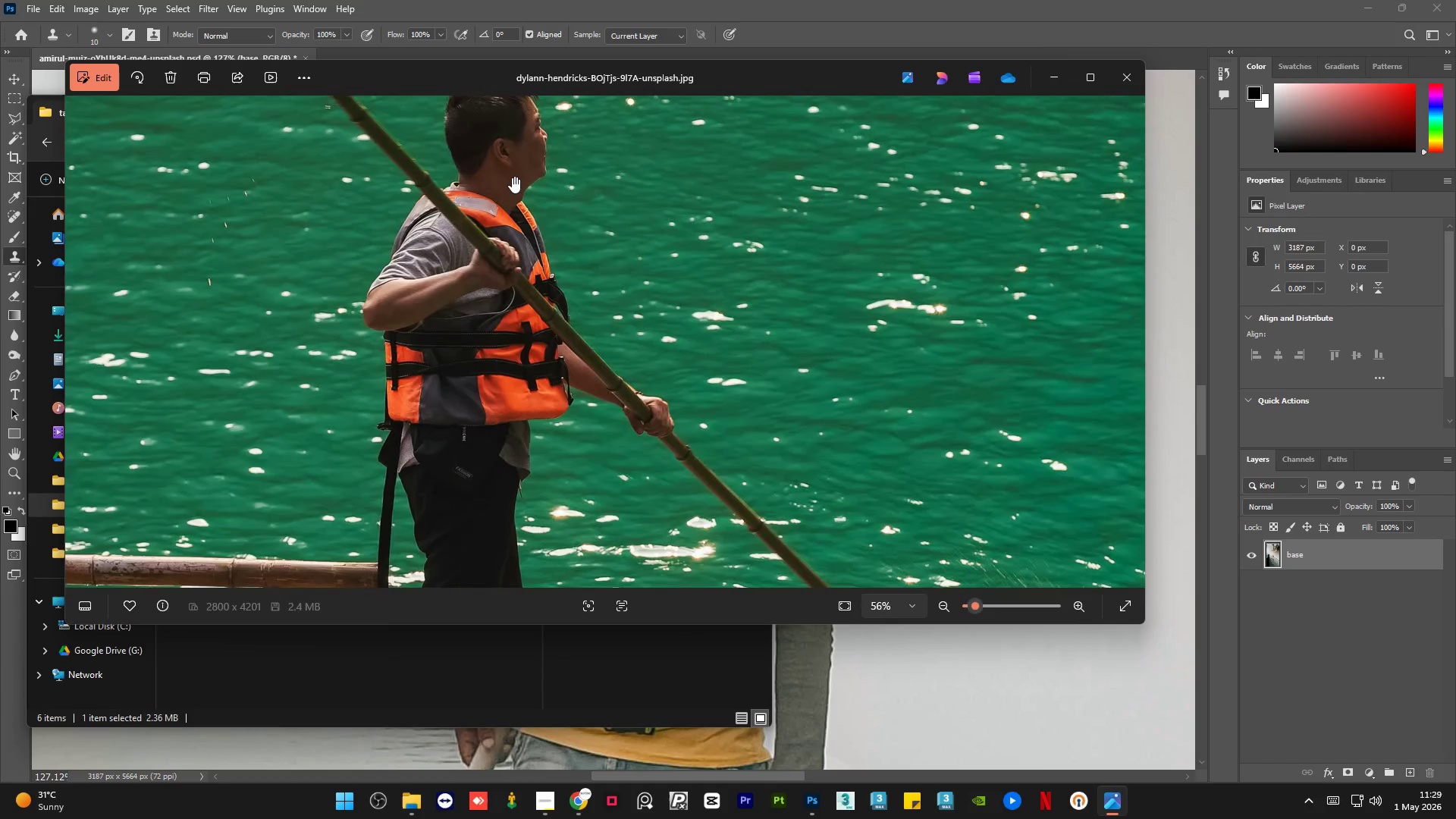 
scroll: coordinate [497, 196], scroll_direction: down, amount: 16.0
 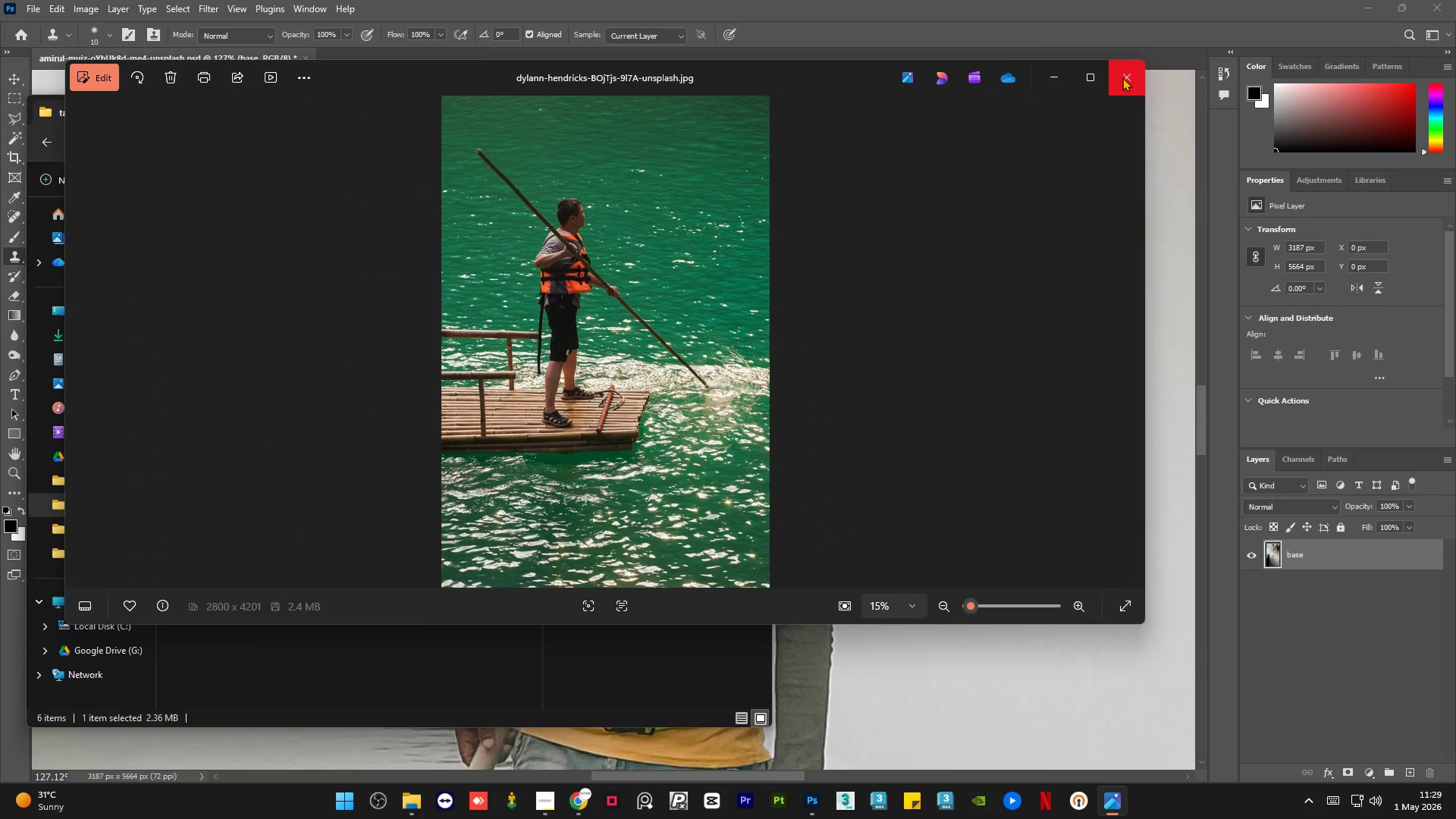 
left_click([1122, 77])
 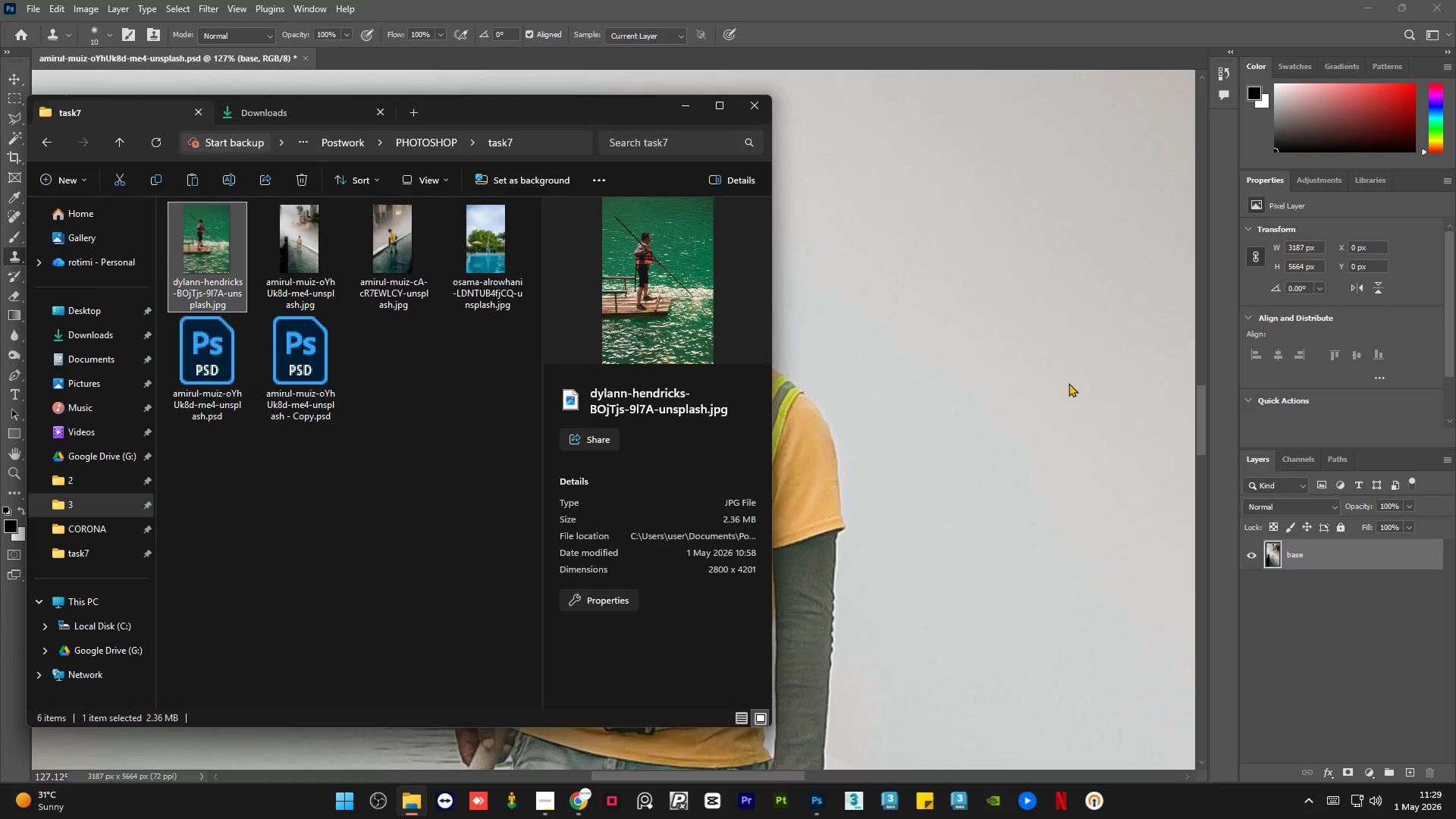 
left_click([1059, 415])
 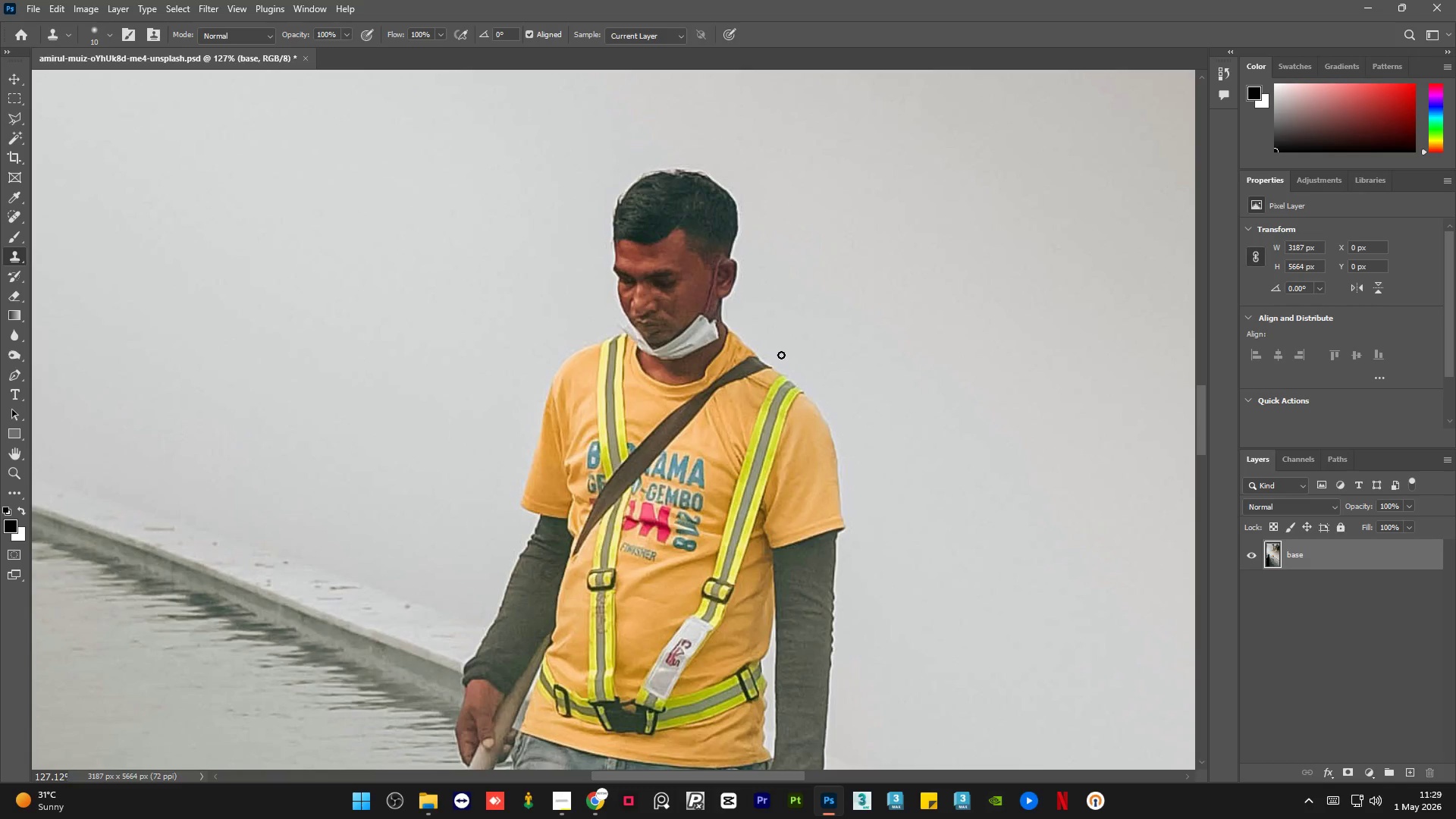 
hold_key(key=AltLeft, duration=1.72)
scroll: coordinate [701, 326], scroll_direction: up, amount: 12.0
 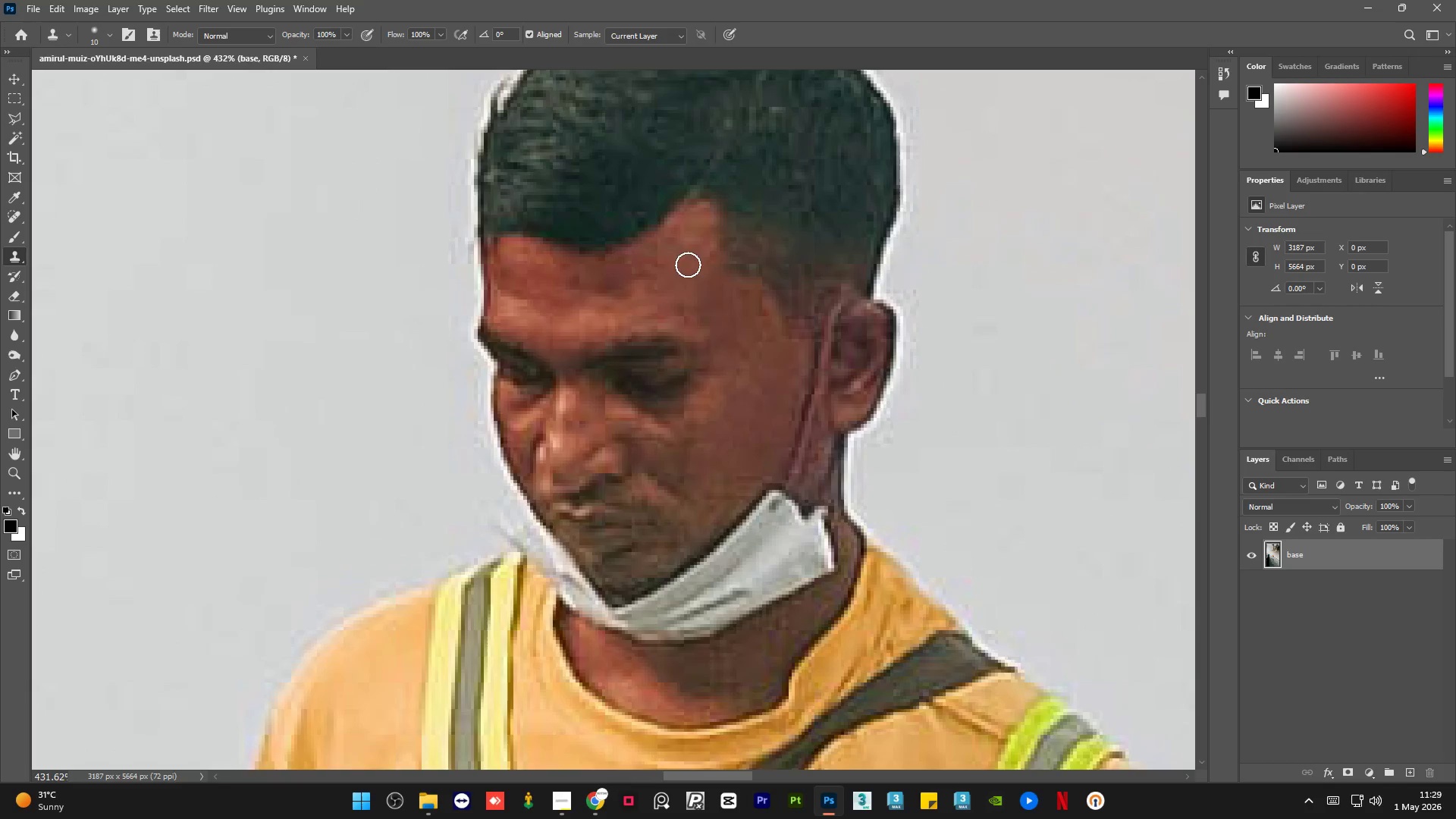 
hold_key(key=AltLeft, duration=0.38)
 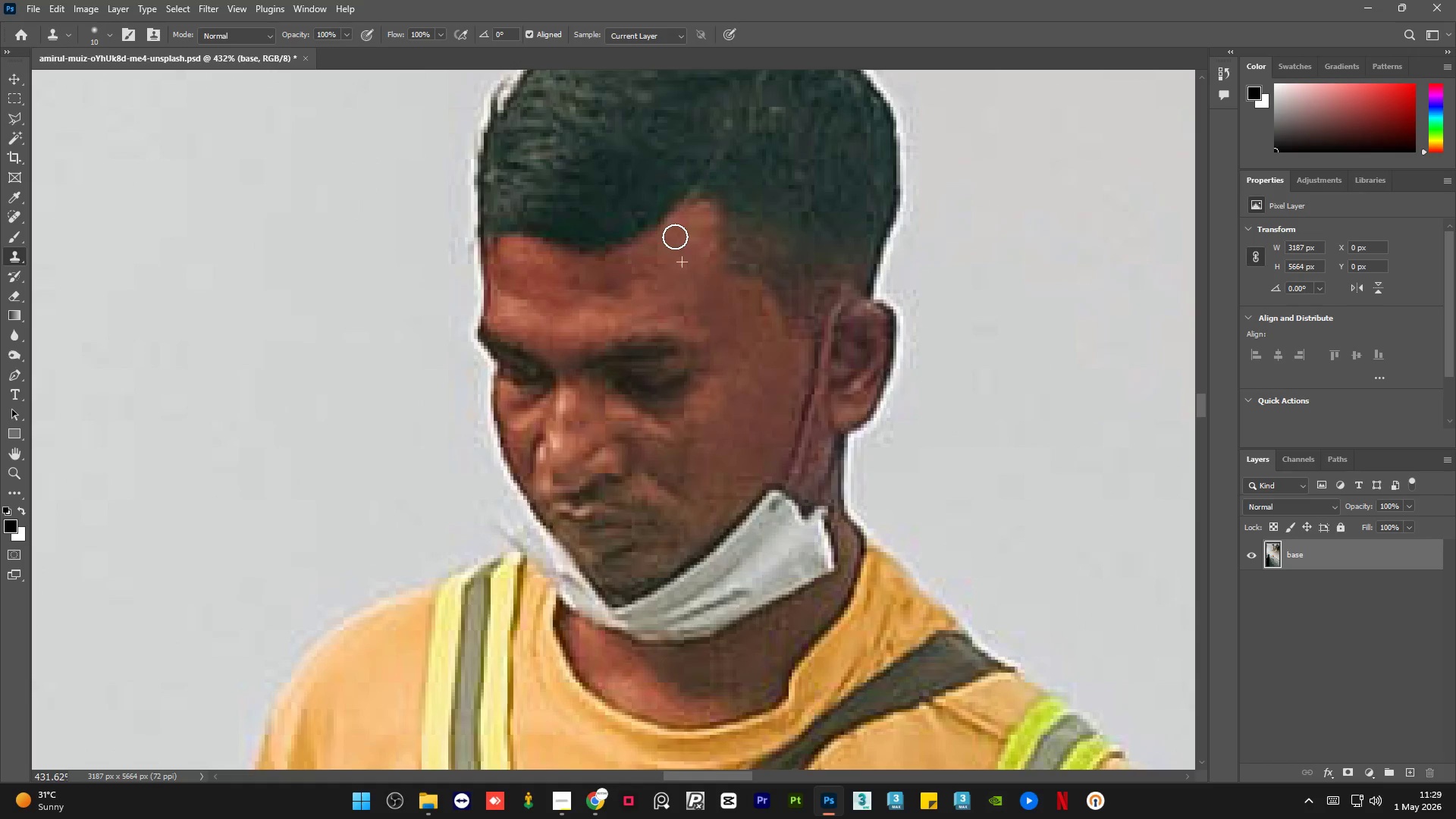 
key(Alt+AltLeft)
 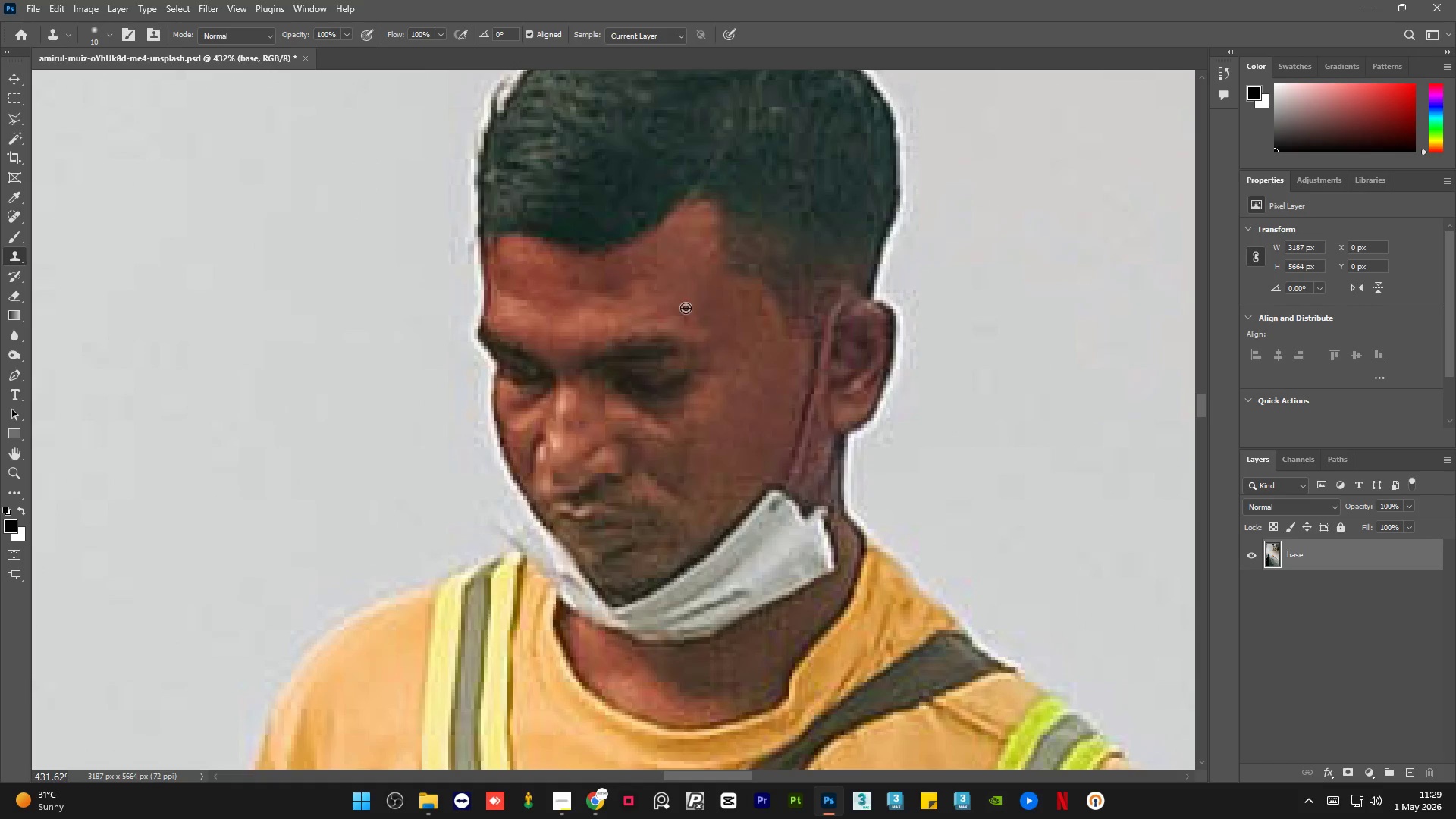 
double_click([686, 308])
 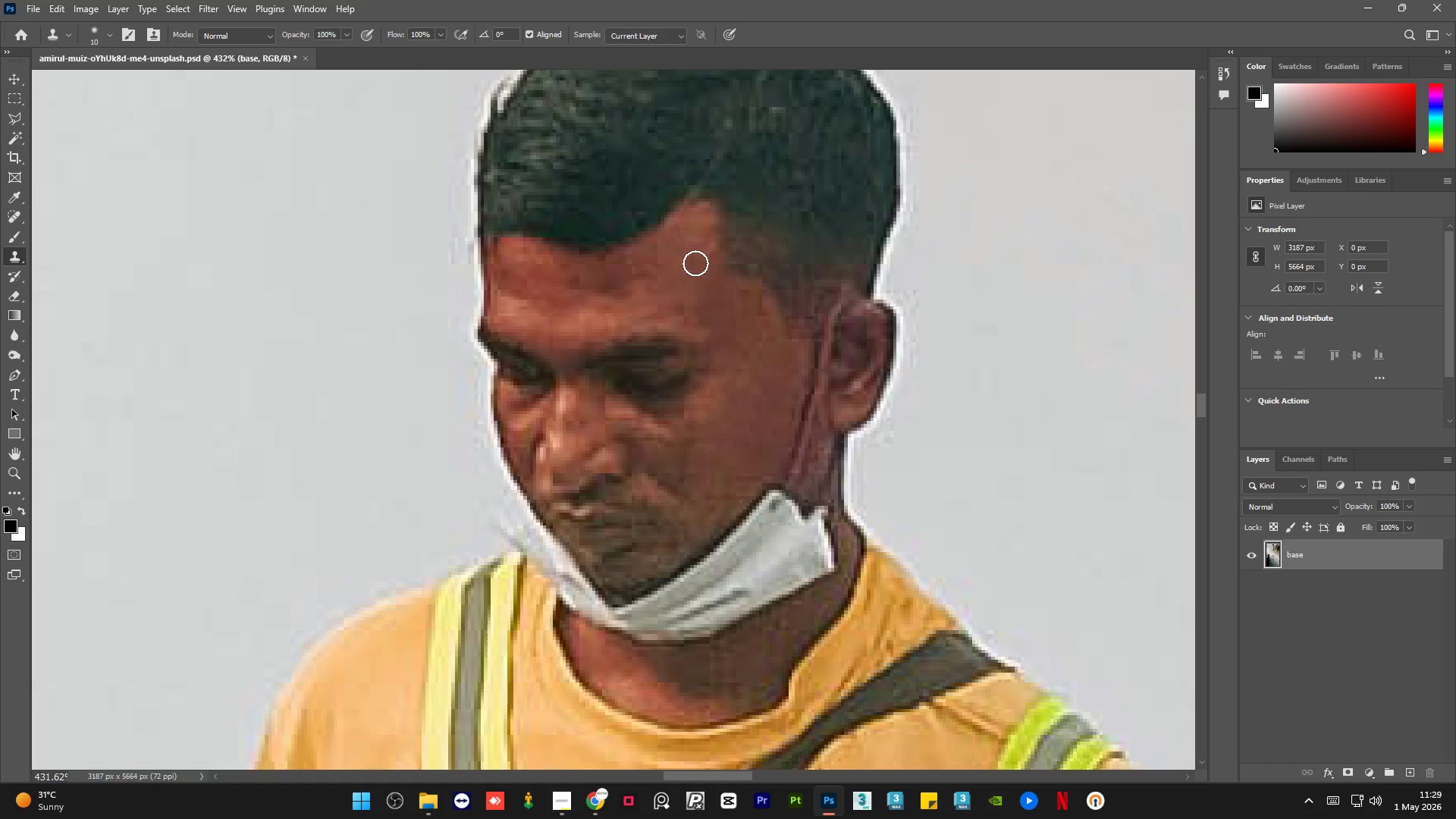 
left_click_drag(start_coordinate=[698, 262], to_coordinate=[704, 262])
 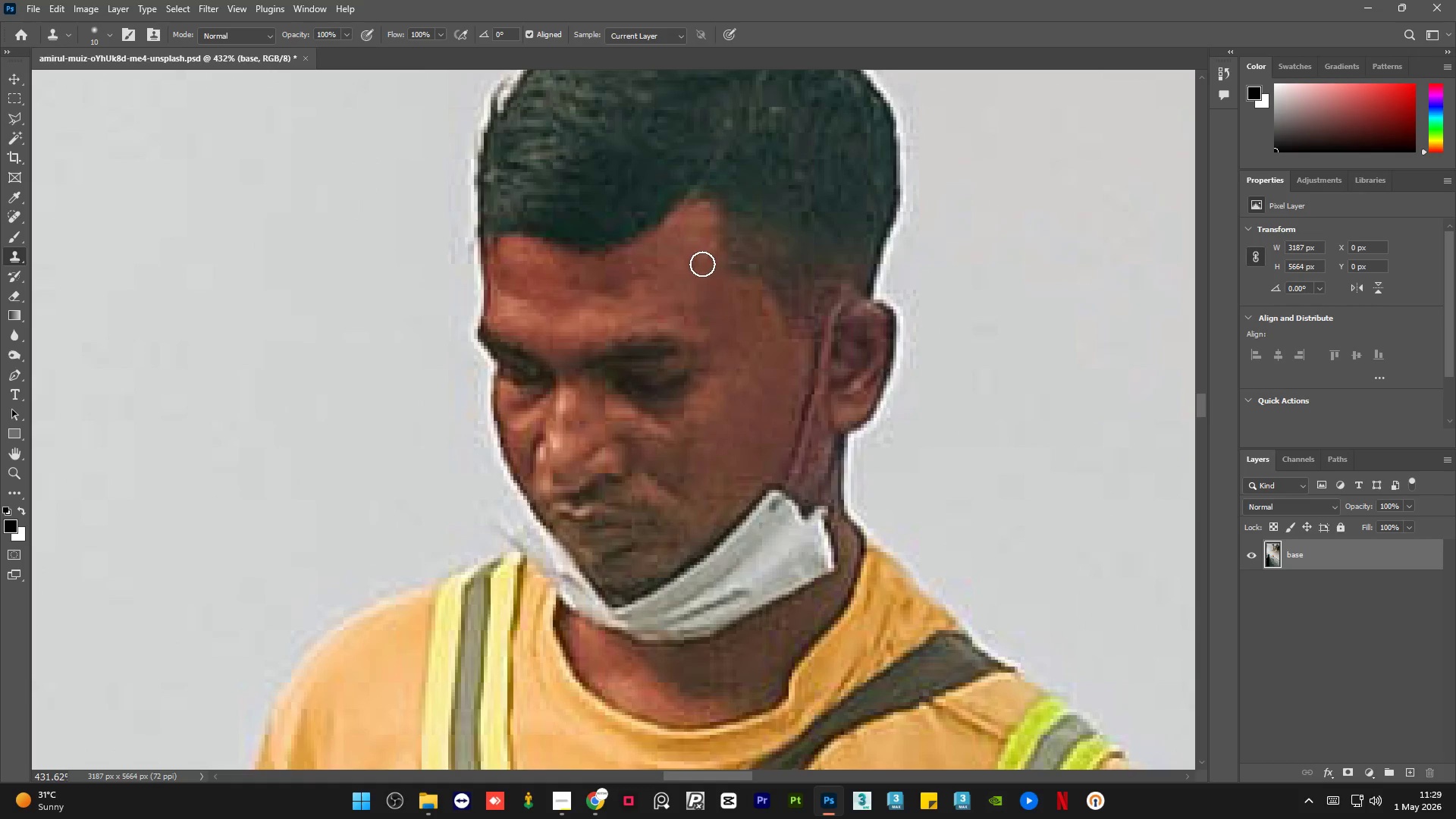 
key(Alt+AltLeft)
 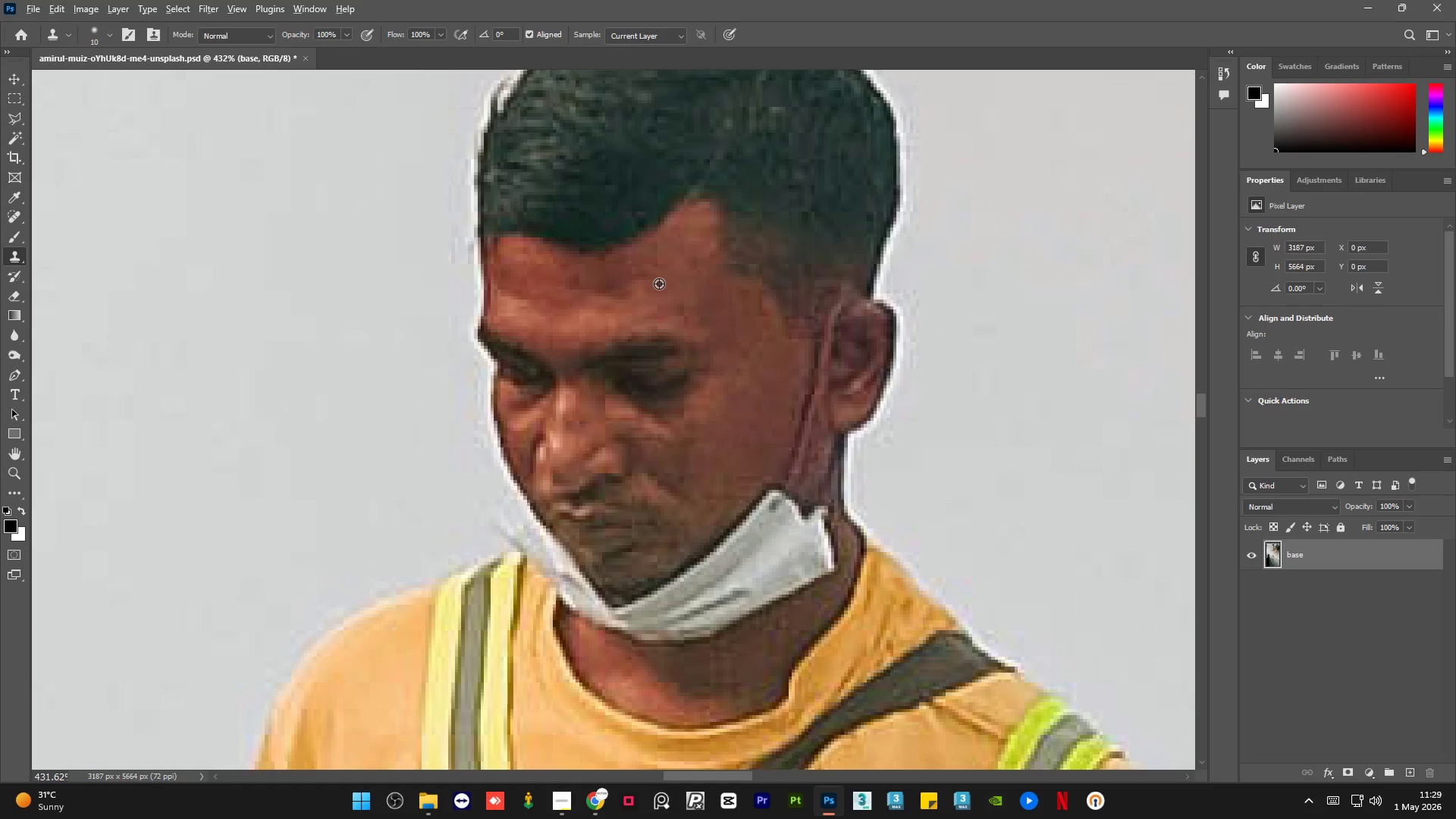 
double_click([659, 284])
 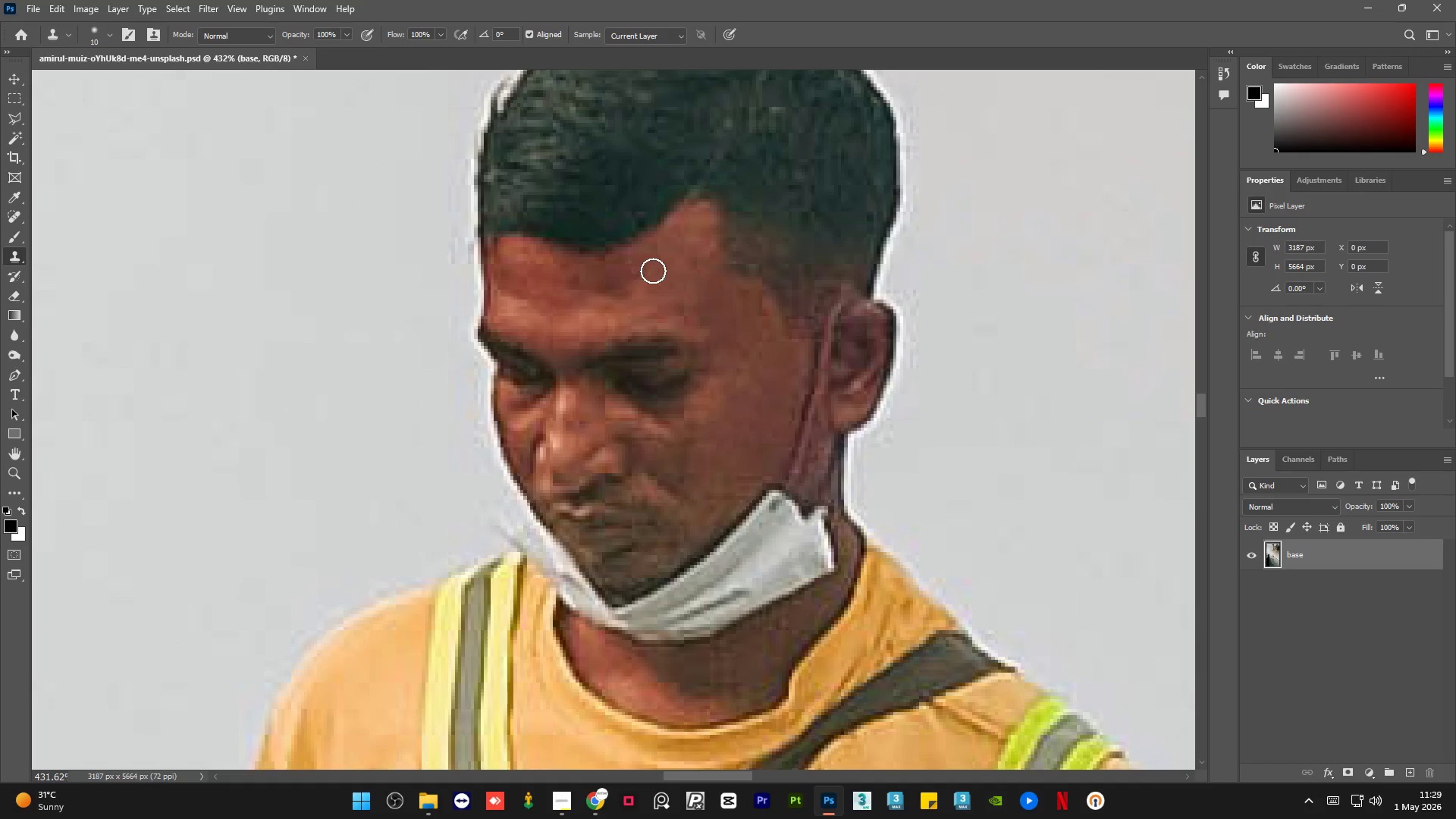 
left_click_drag(start_coordinate=[657, 266], to_coordinate=[649, 254])
 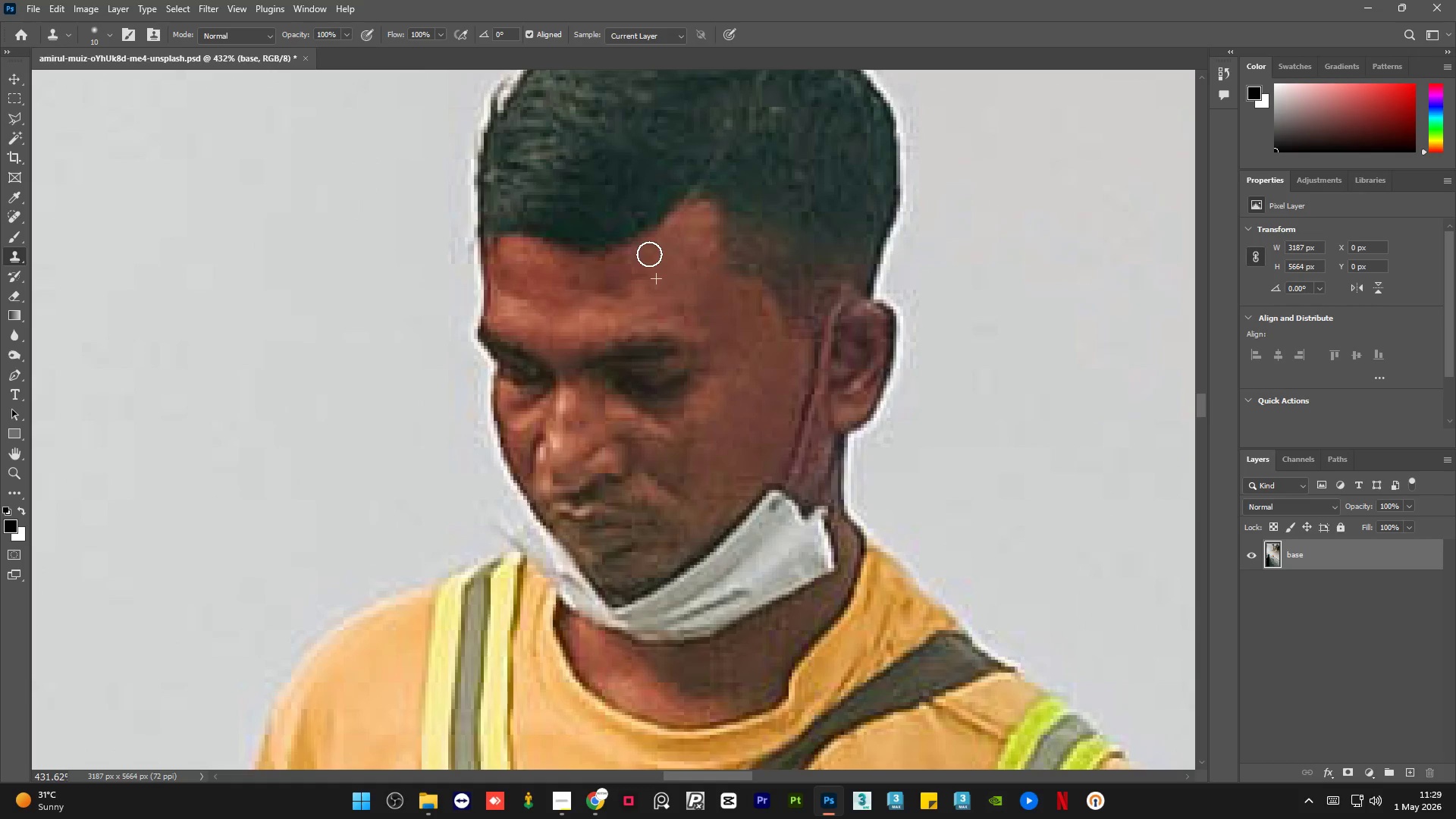 
hold_key(key=AltLeft, duration=0.34)
triple_click([679, 300])
 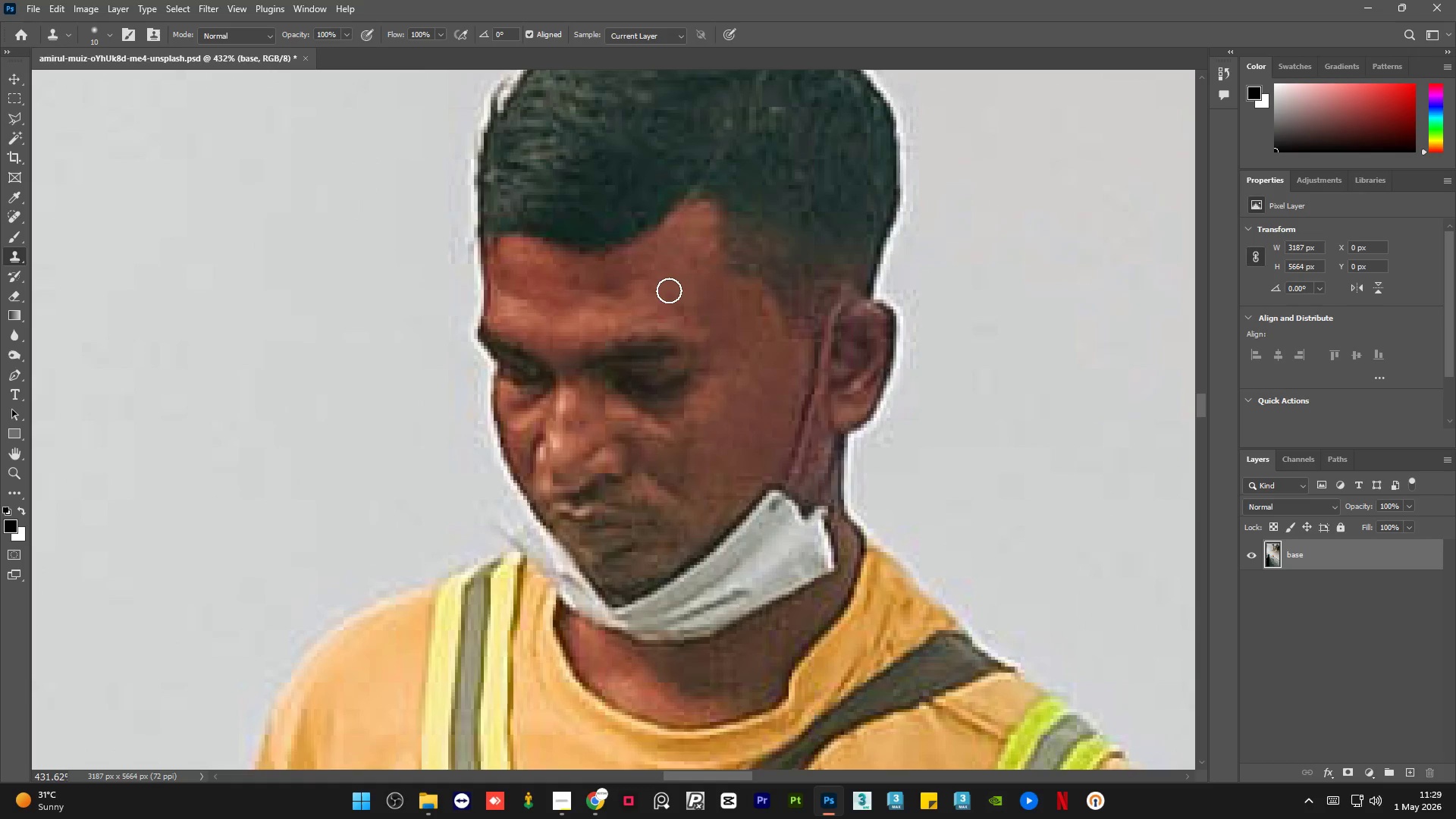 
left_click_drag(start_coordinate=[660, 287], to_coordinate=[654, 287])
 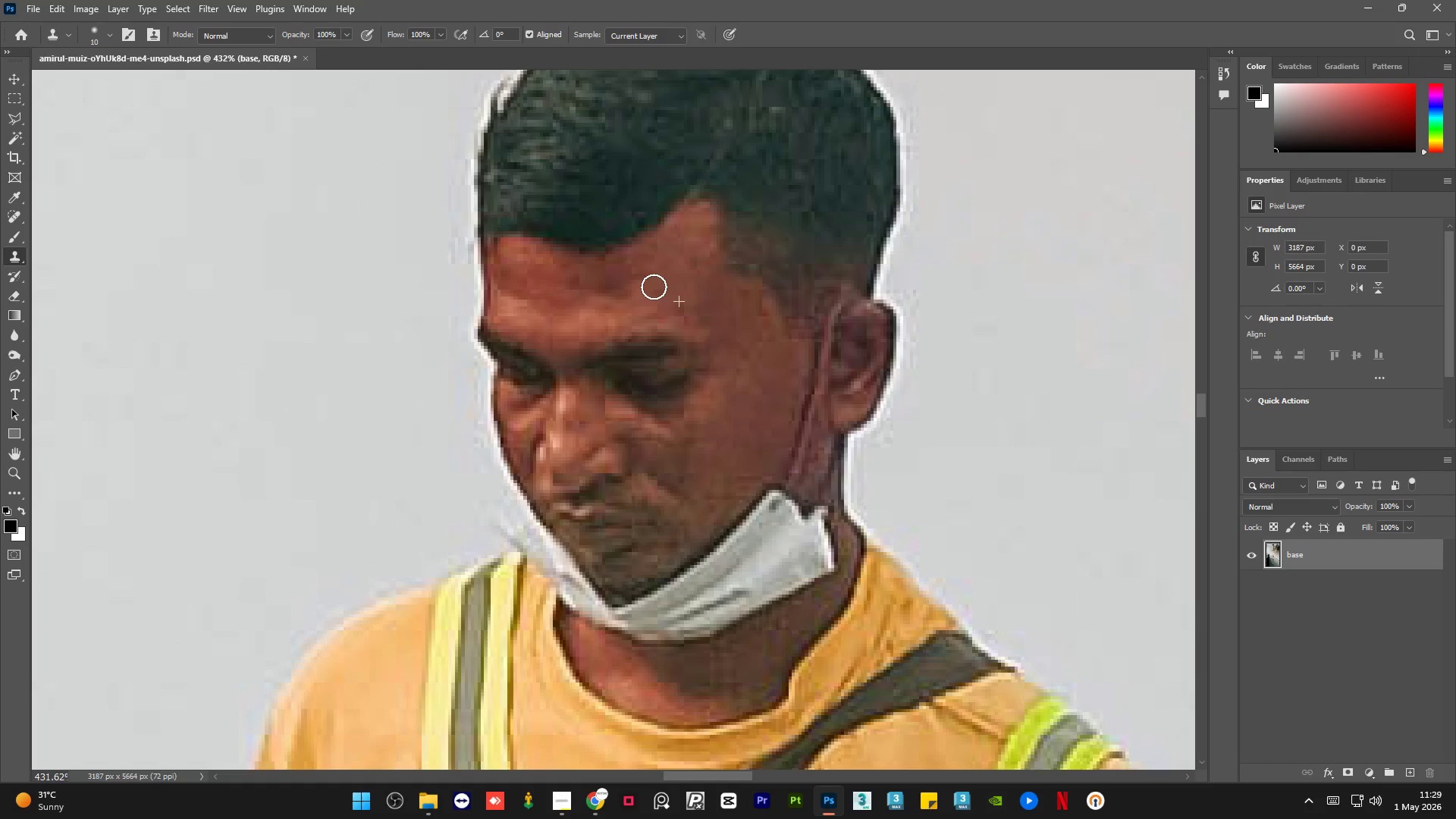 
key(Alt+AltLeft)
 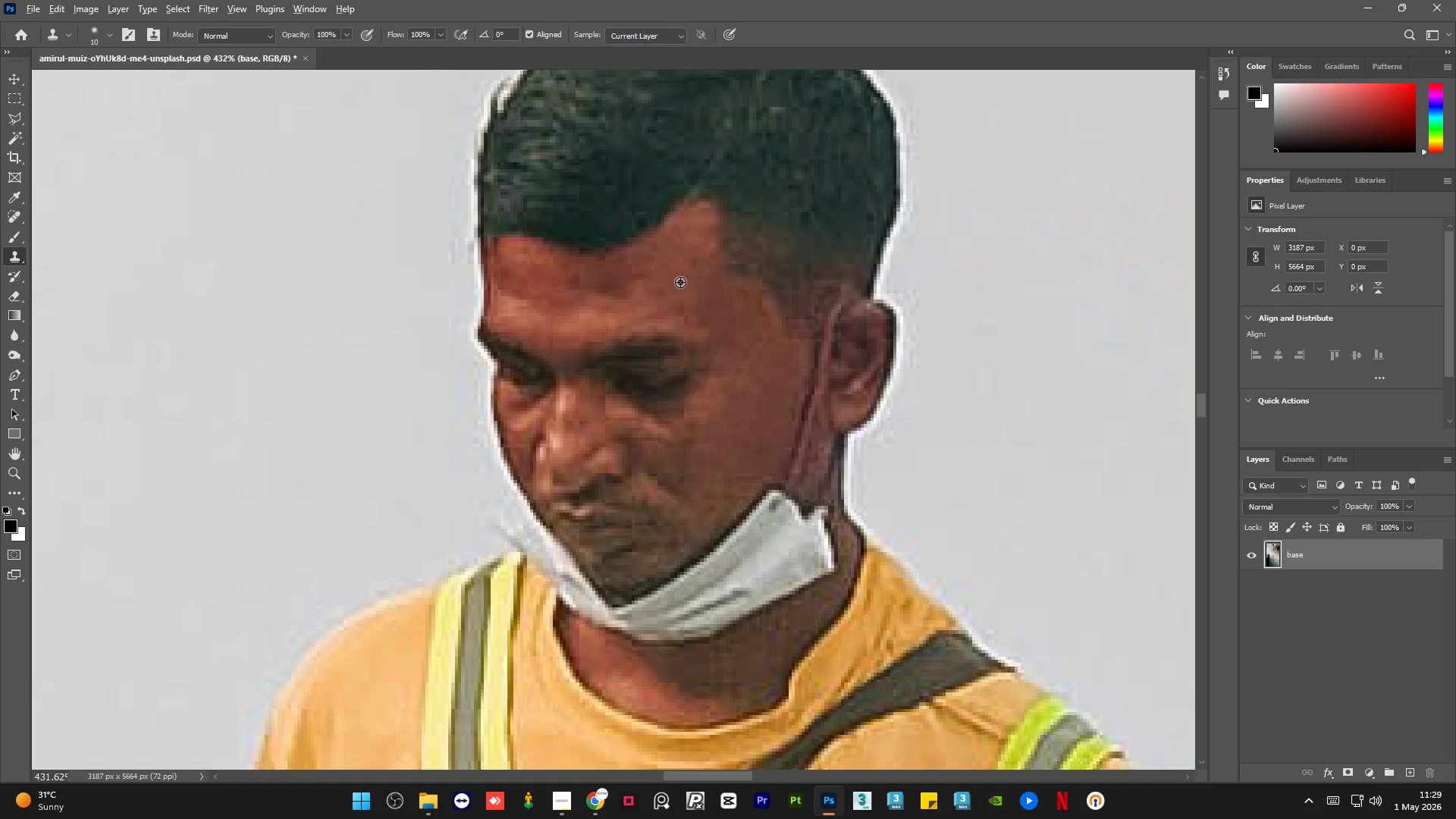 
left_click_drag(start_coordinate=[682, 282], to_coordinate=[684, 287])
 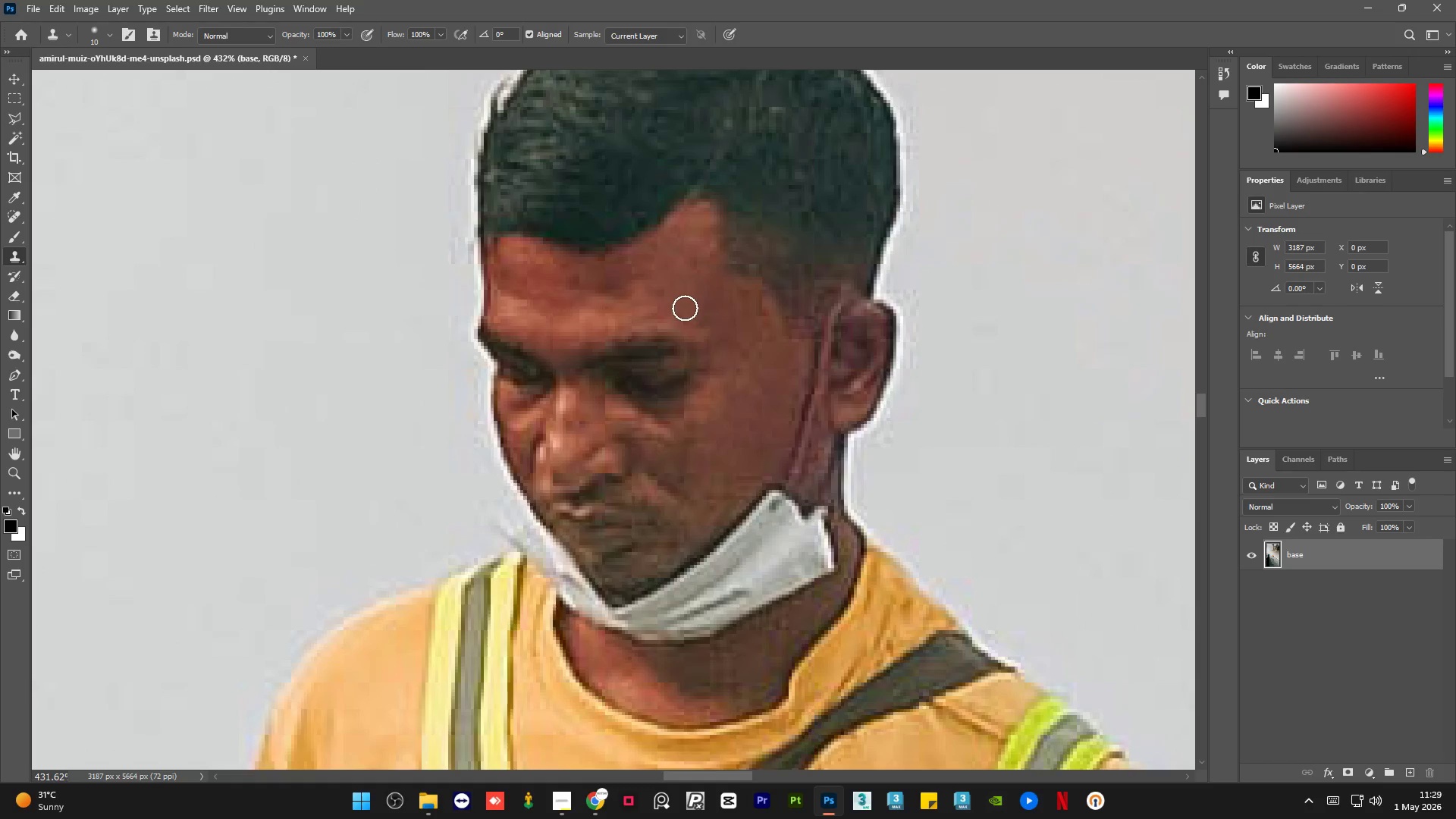 
left_click_drag(start_coordinate=[683, 309], to_coordinate=[685, 312])
 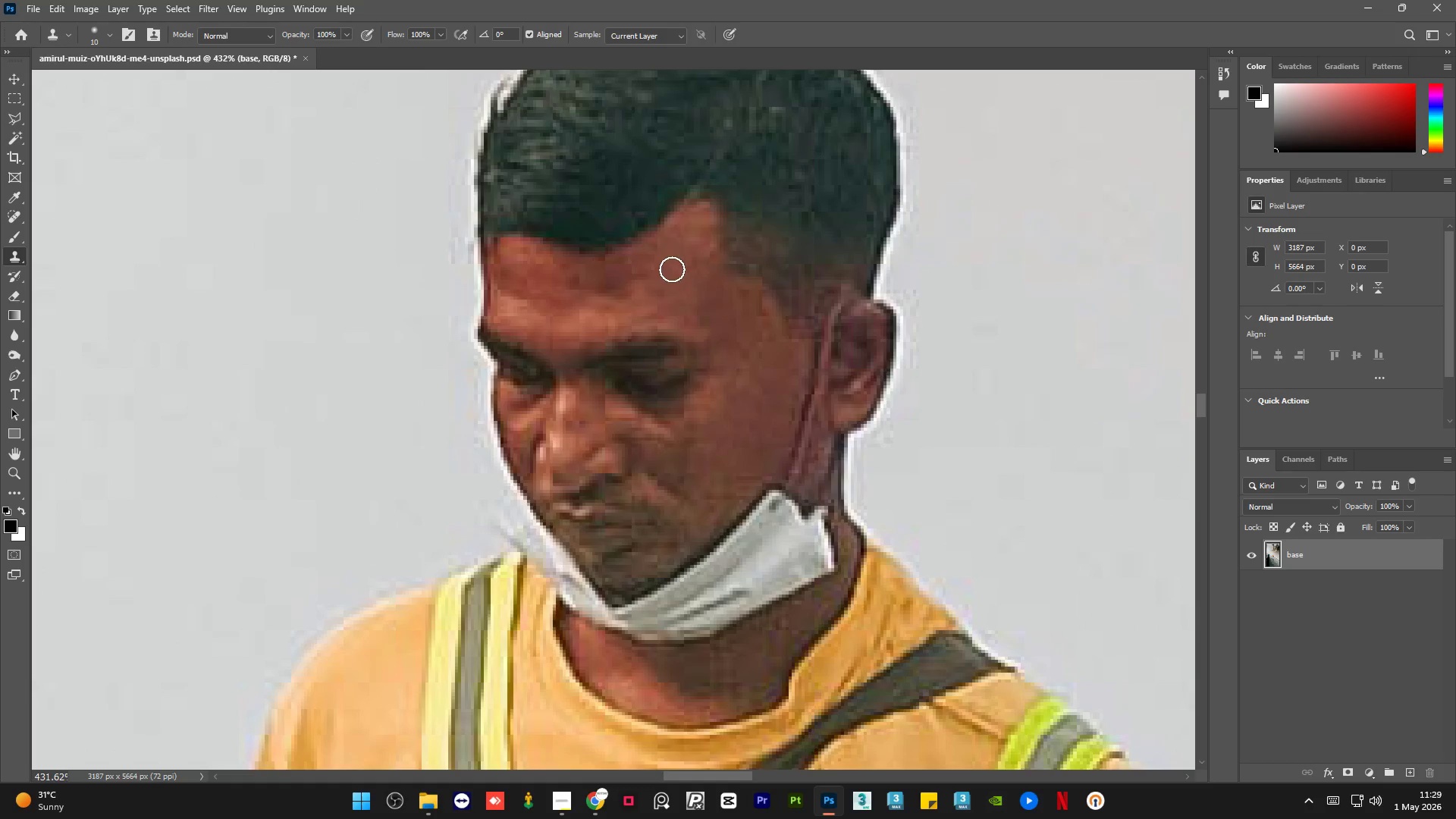 
hold_key(key=AltLeft, duration=1.27)
 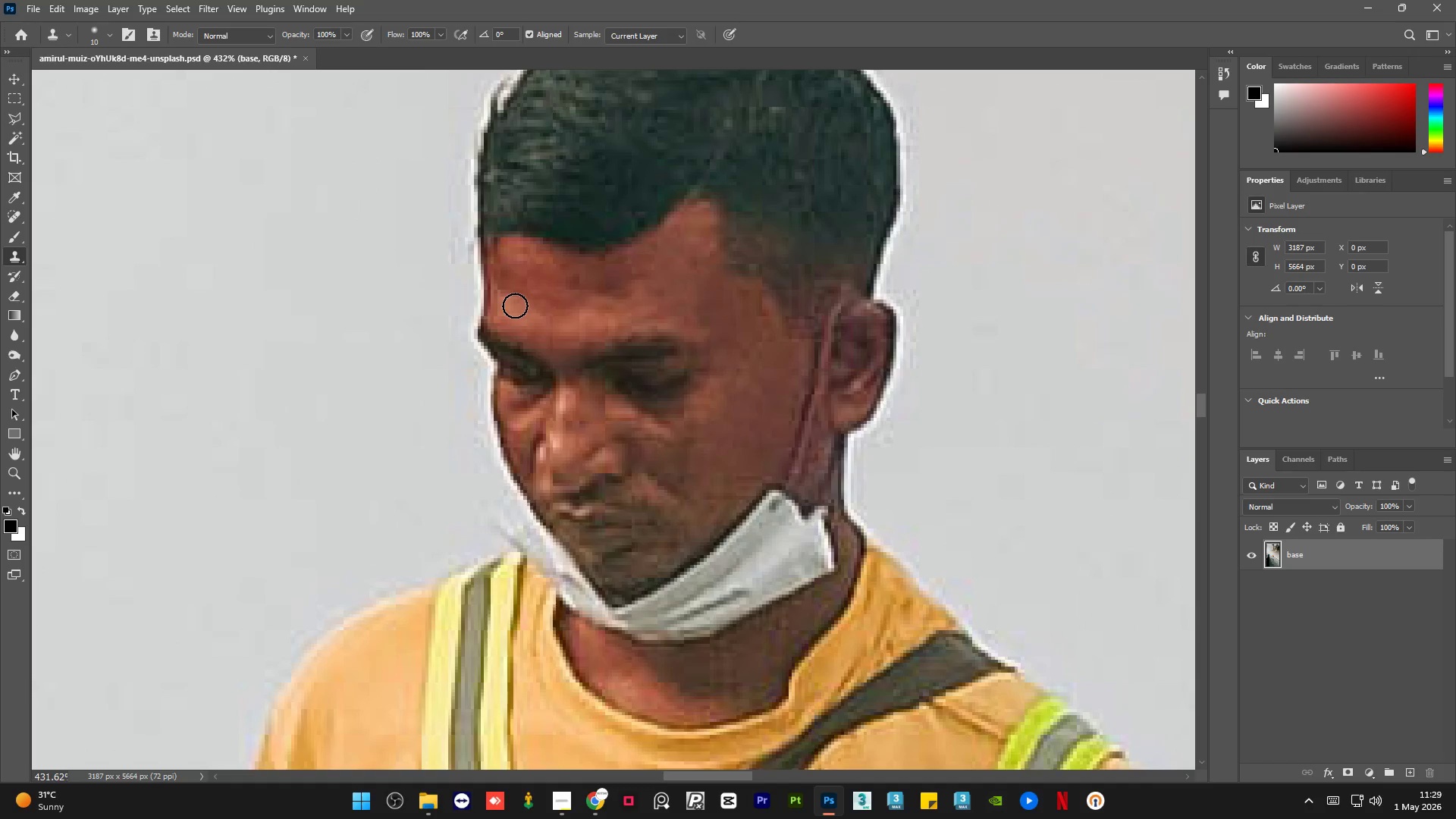 
double_click([515, 306])
 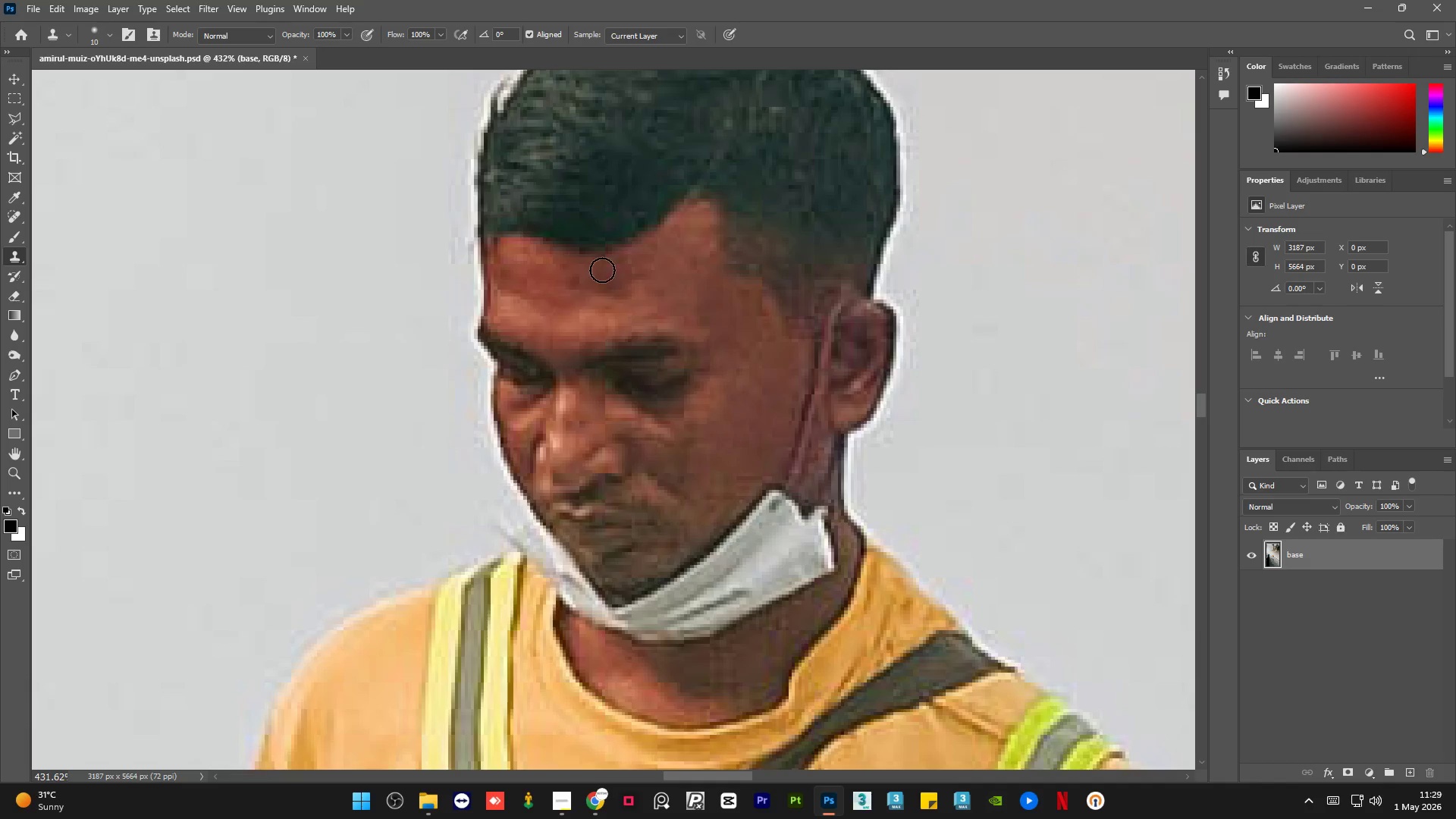 
hold_key(key=AltLeft, duration=0.94)
 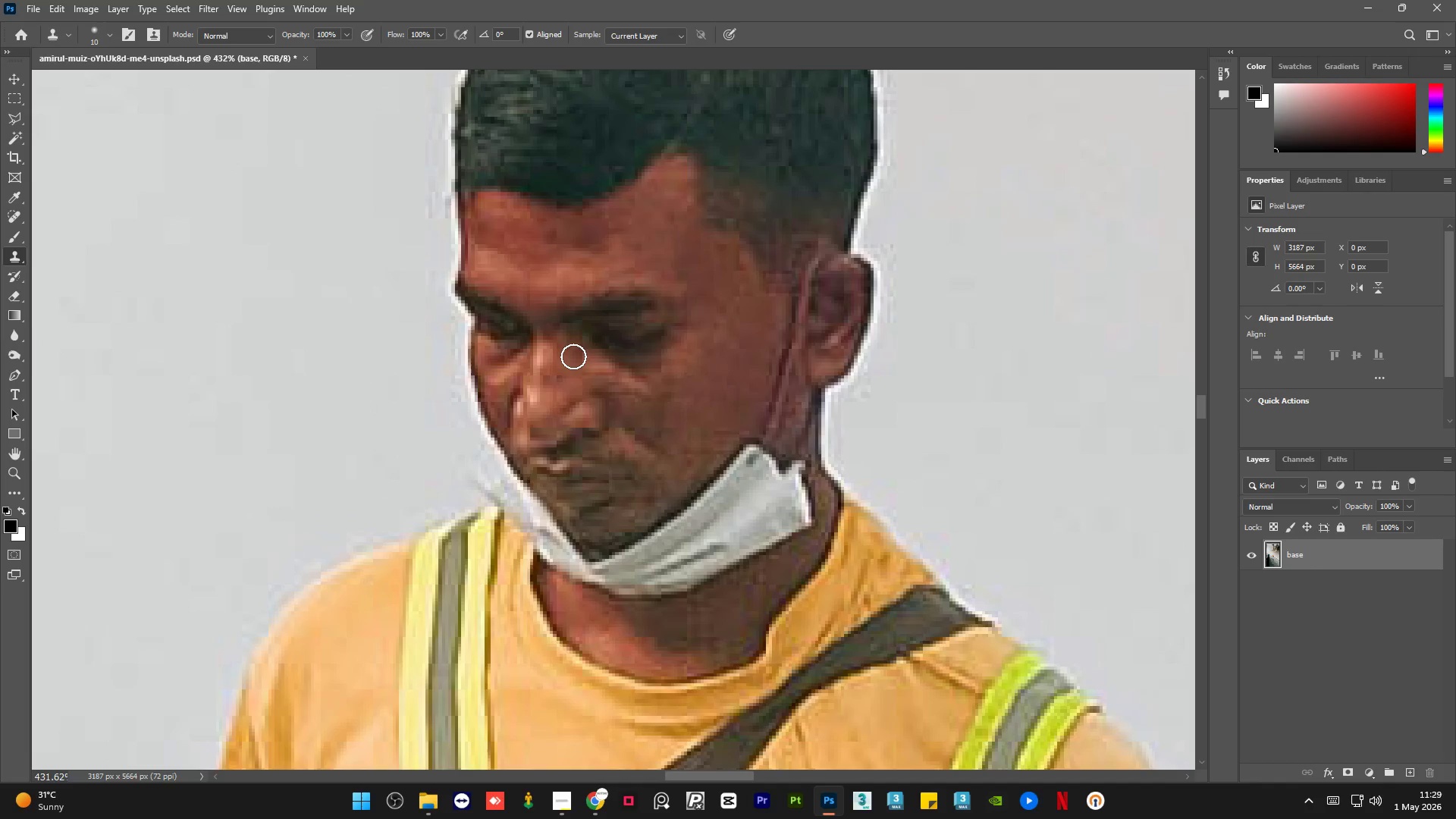 
key(Alt+AltLeft)
 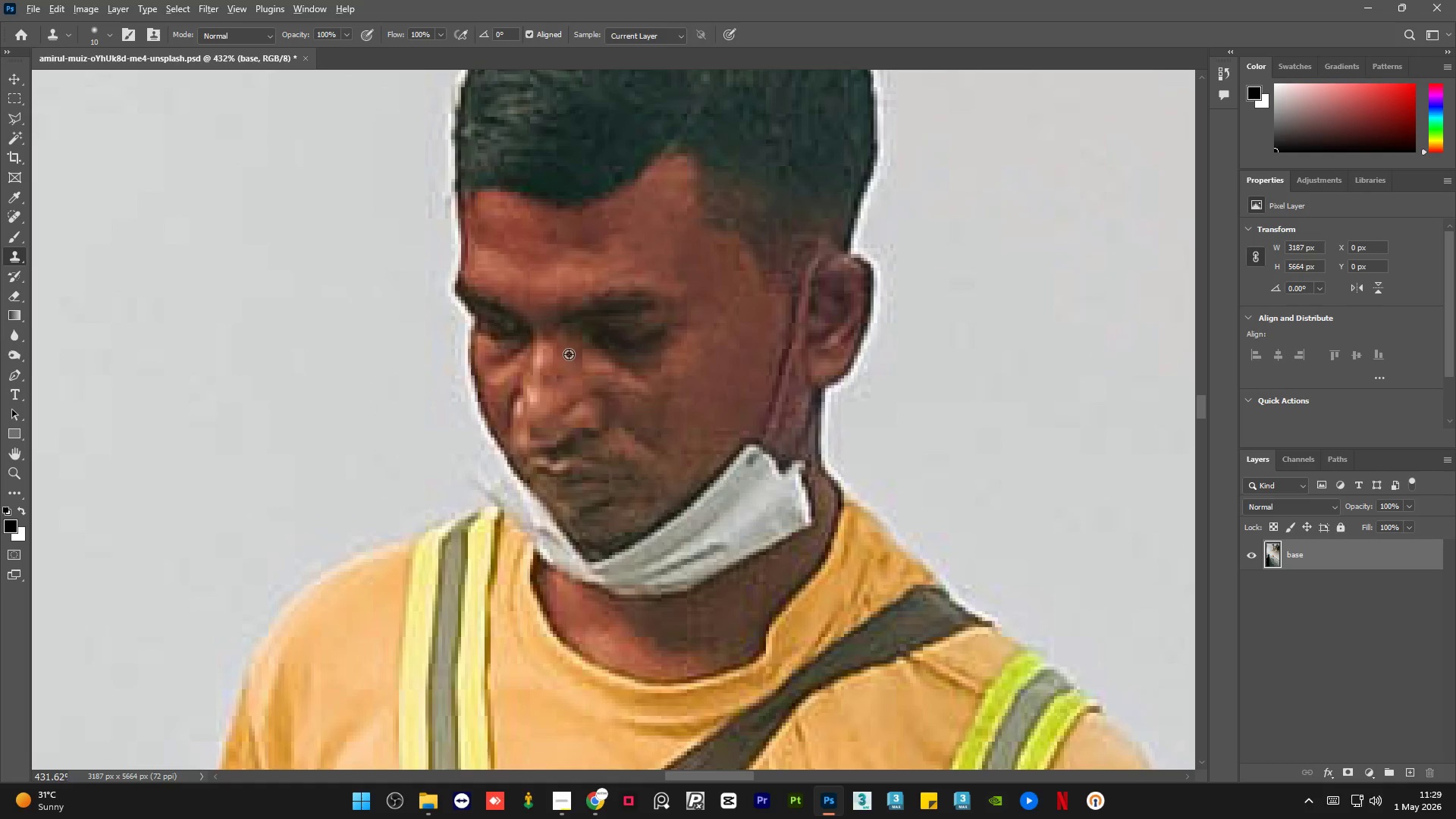 
scroll: coordinate [638, 344], scroll_direction: none, amount: 0.0
 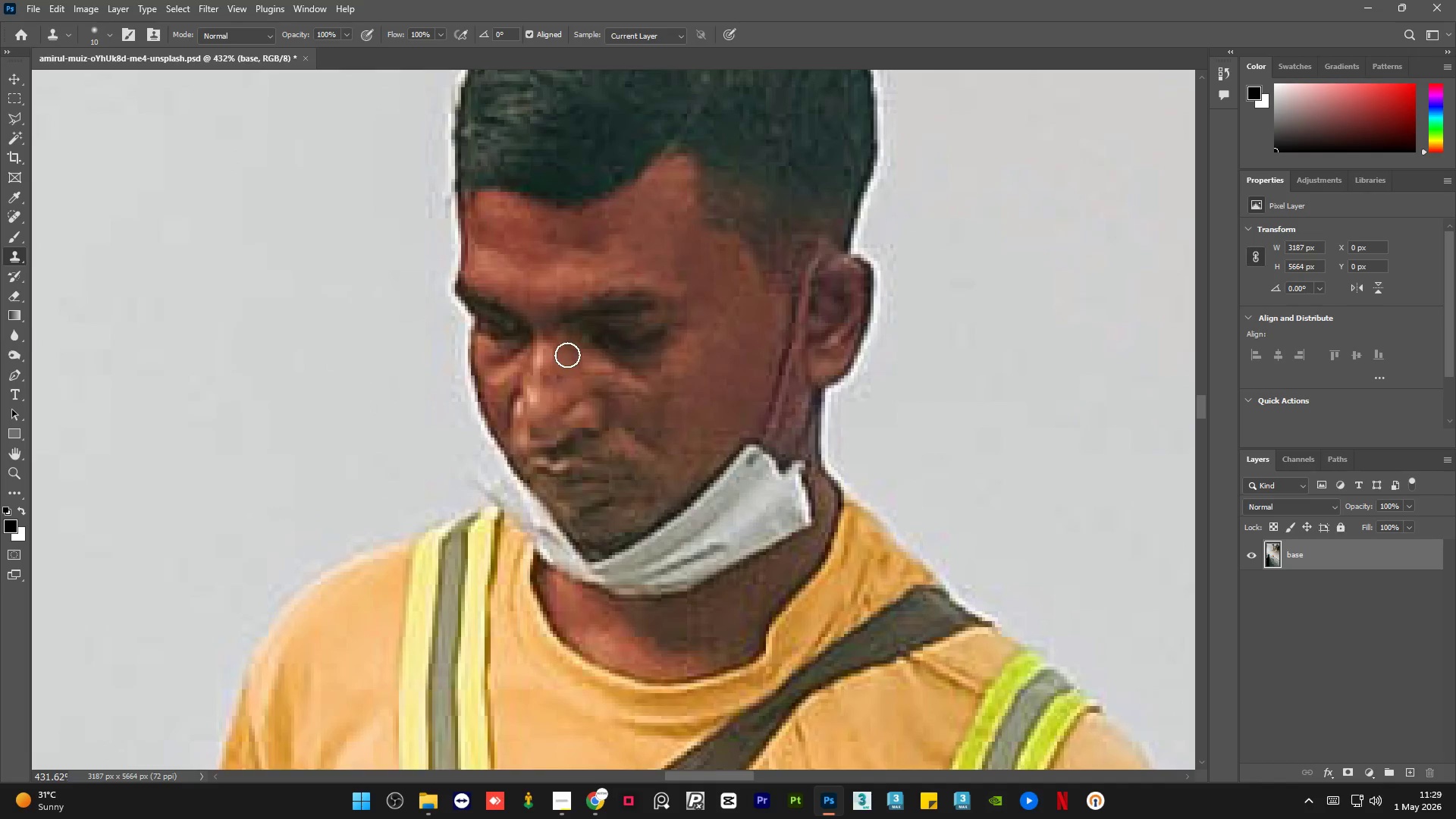 
left_click([569, 354])
 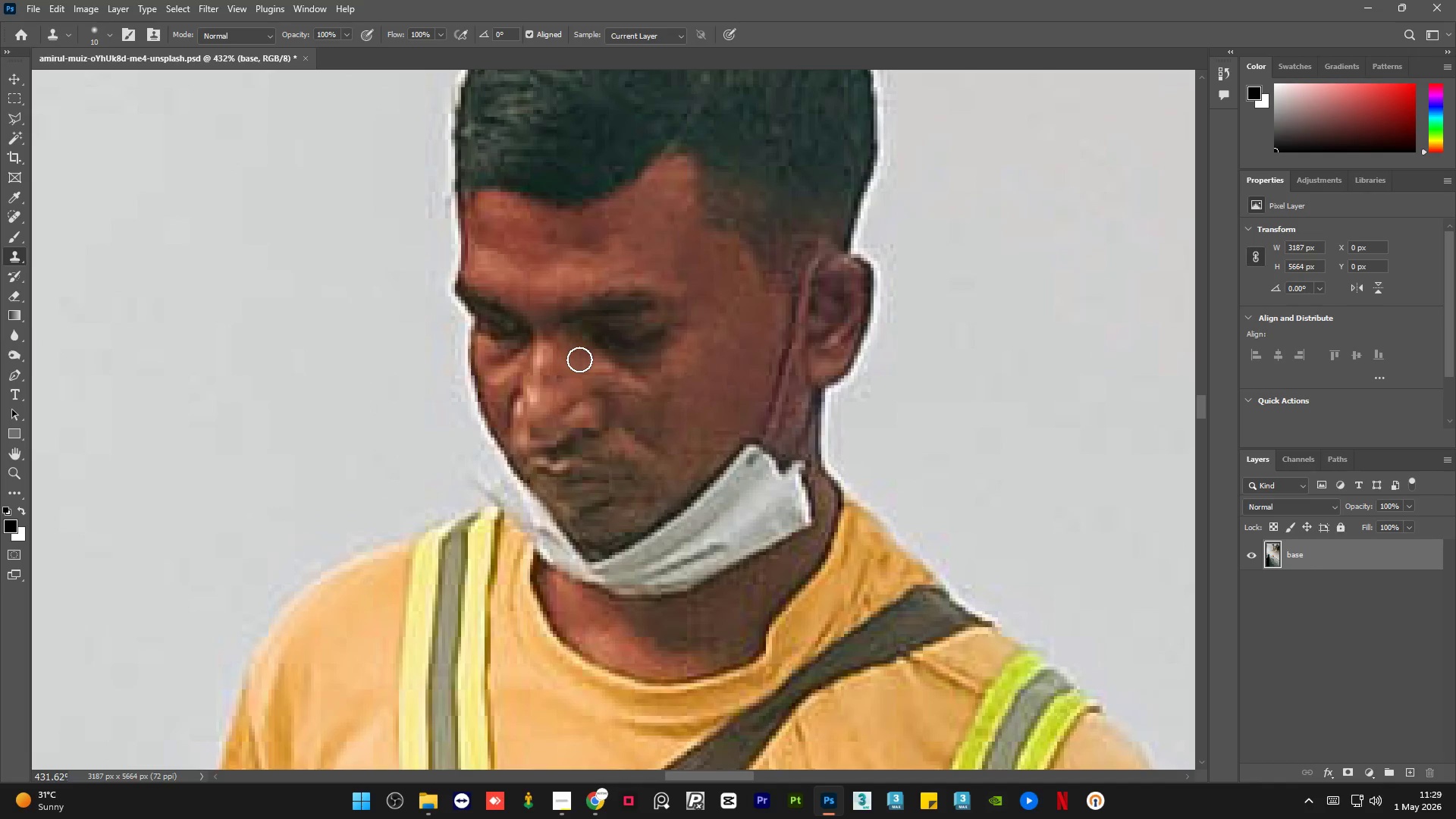 
left_click_drag(start_coordinate=[580, 359], to_coordinate=[591, 366])
 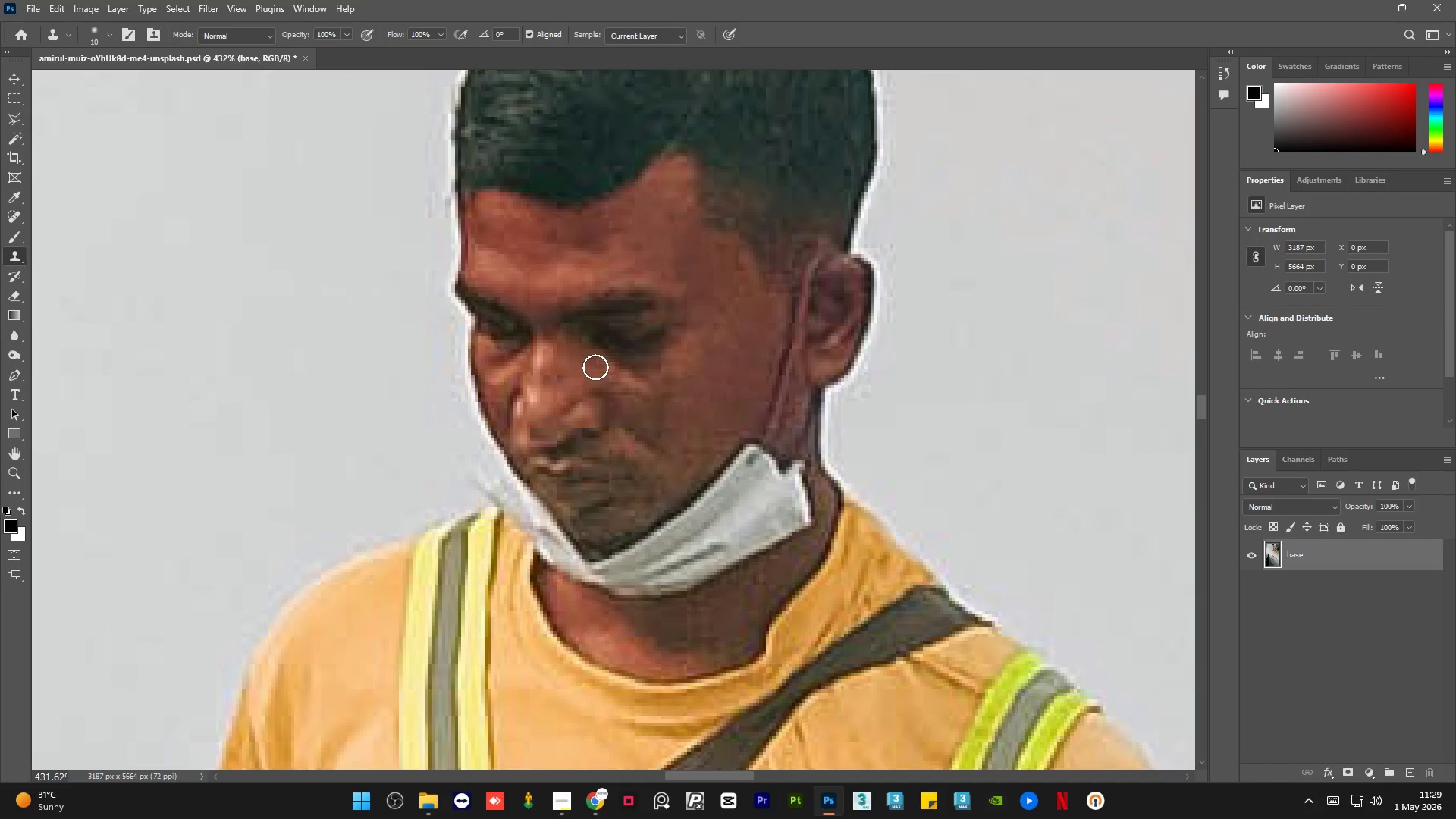 
key(Alt+AltLeft)
 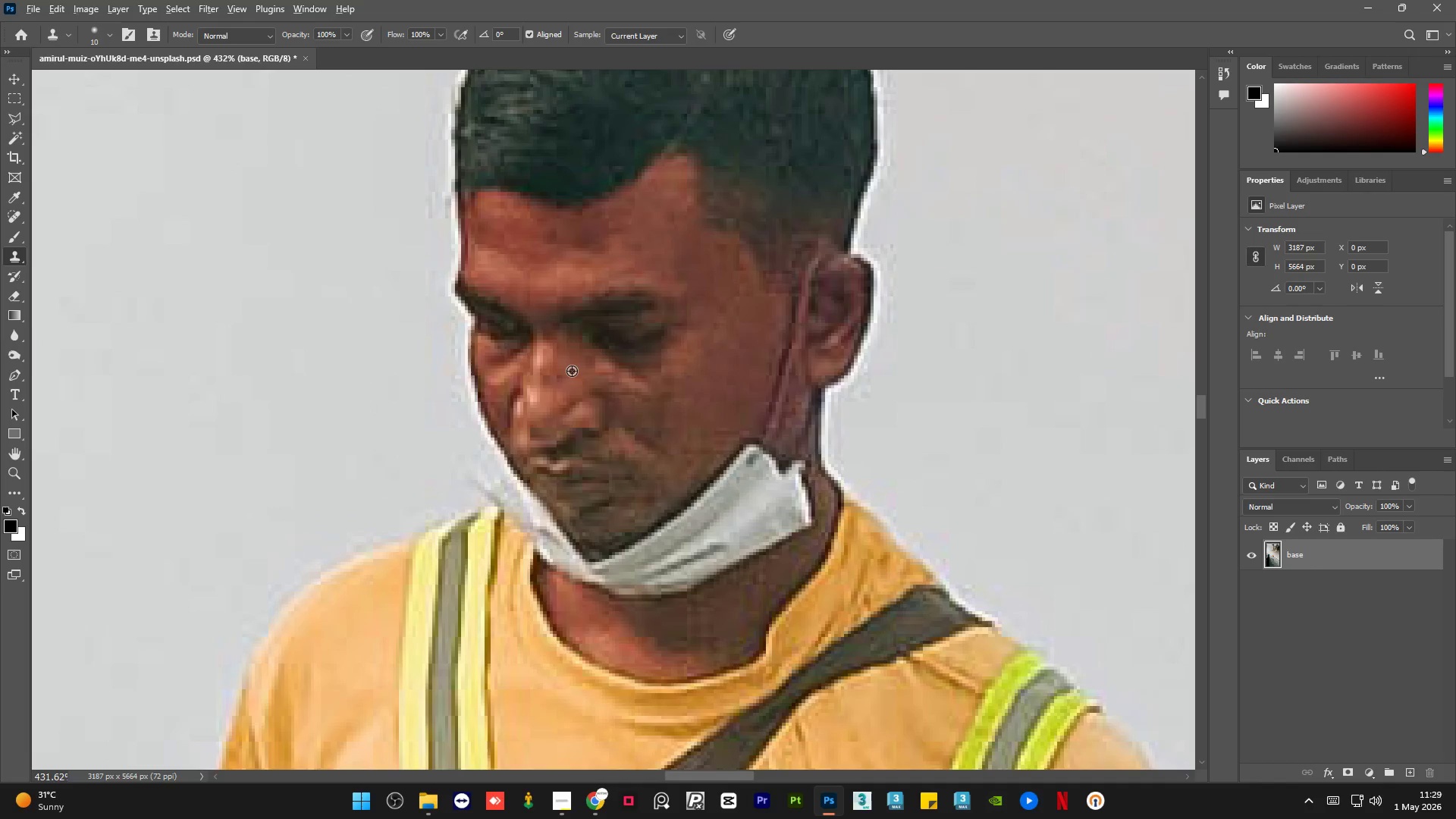 
triple_click([572, 371])
 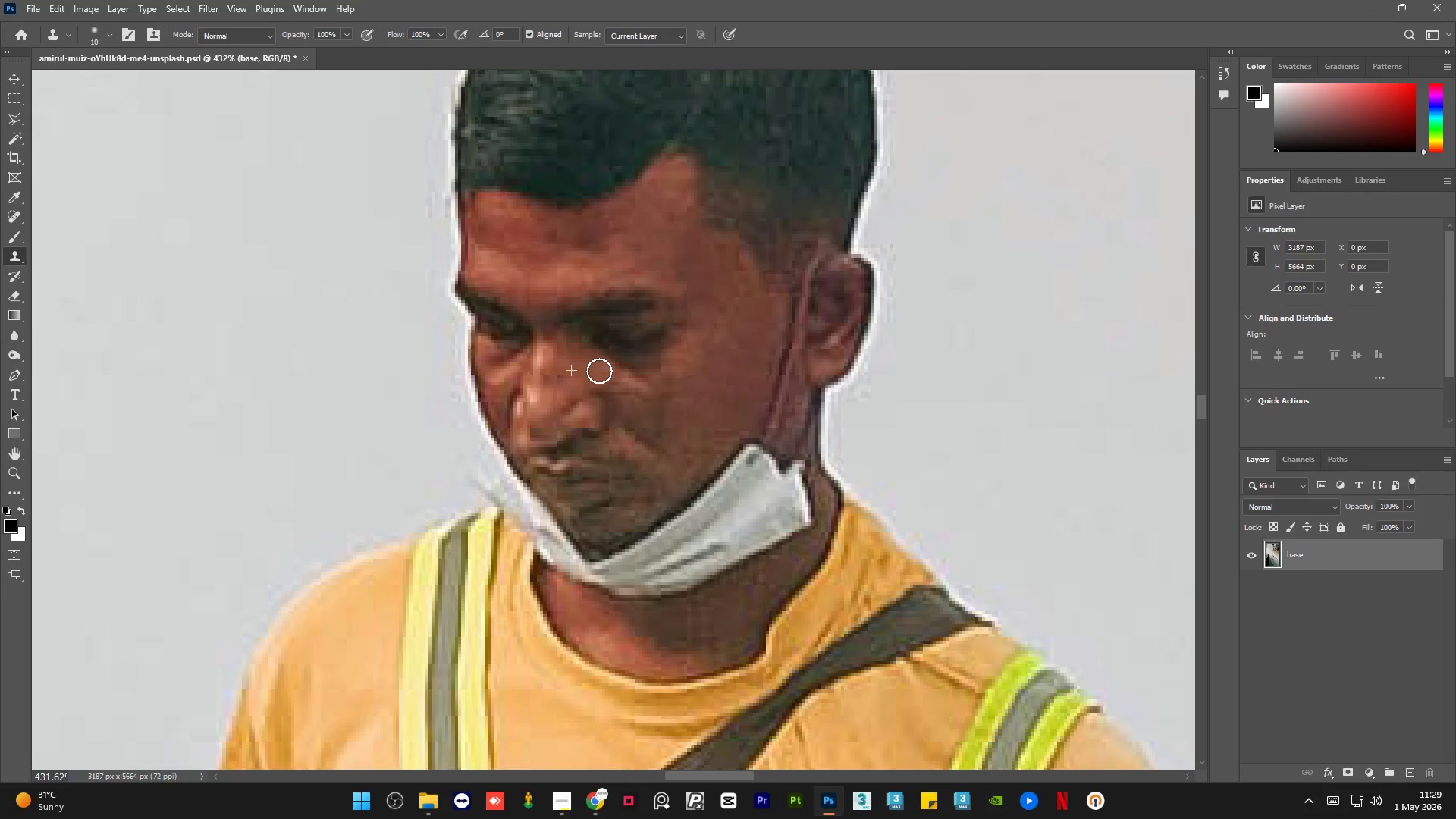 
hold_key(key=AltLeft, duration=0.45)
 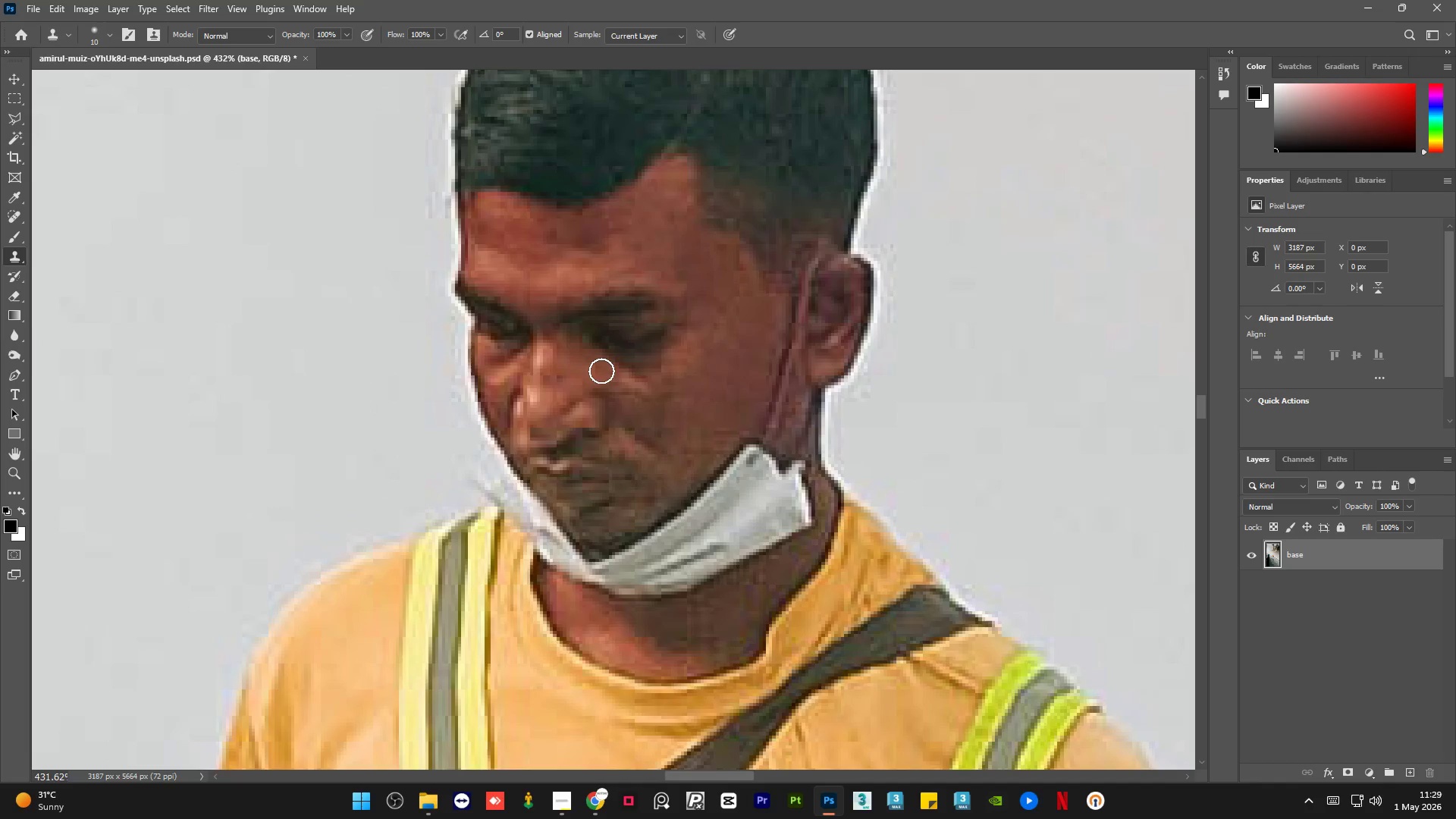 
left_click_drag(start_coordinate=[601, 370], to_coordinate=[607, 371])
 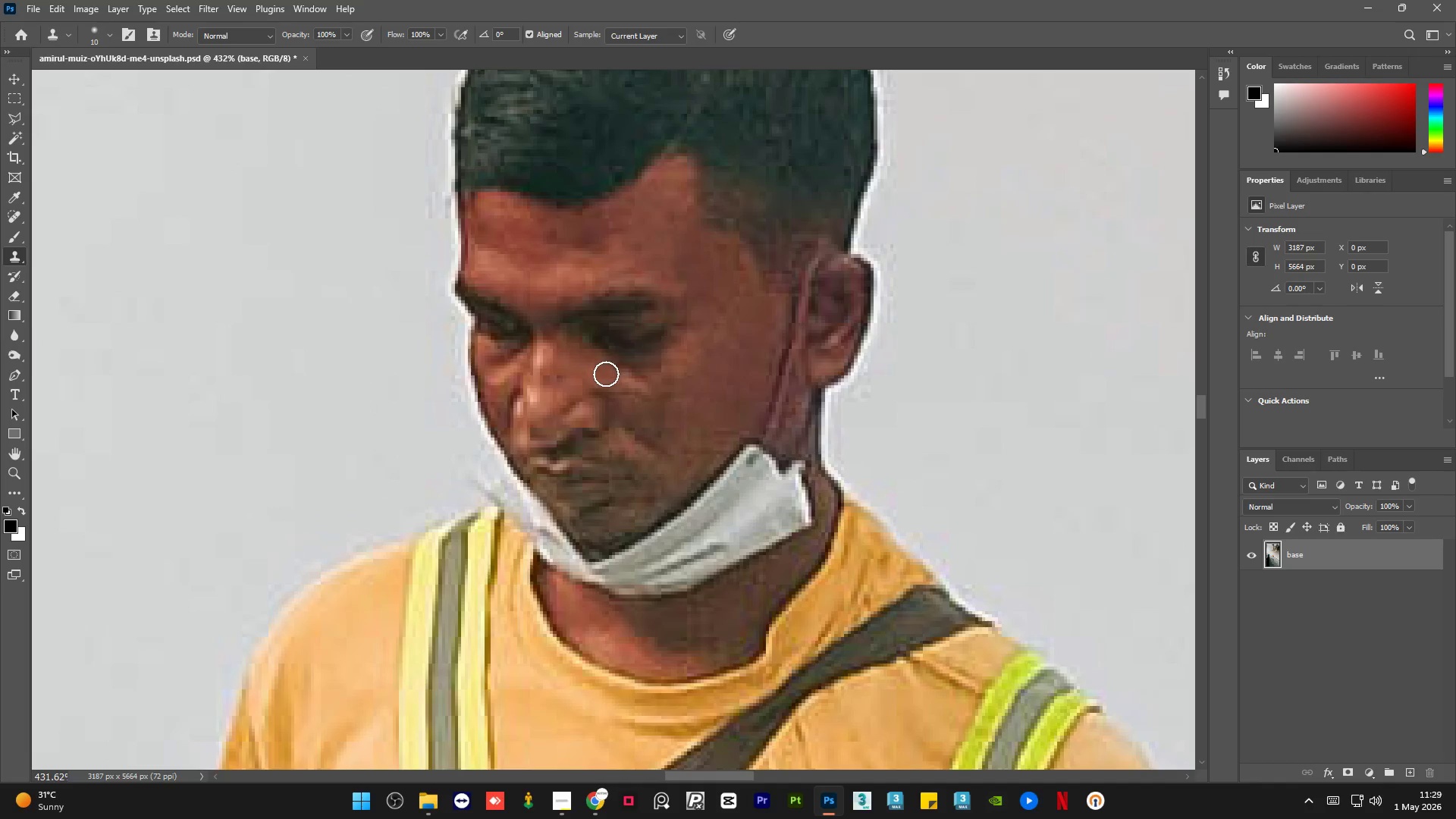 
key(Alt+AltLeft)
 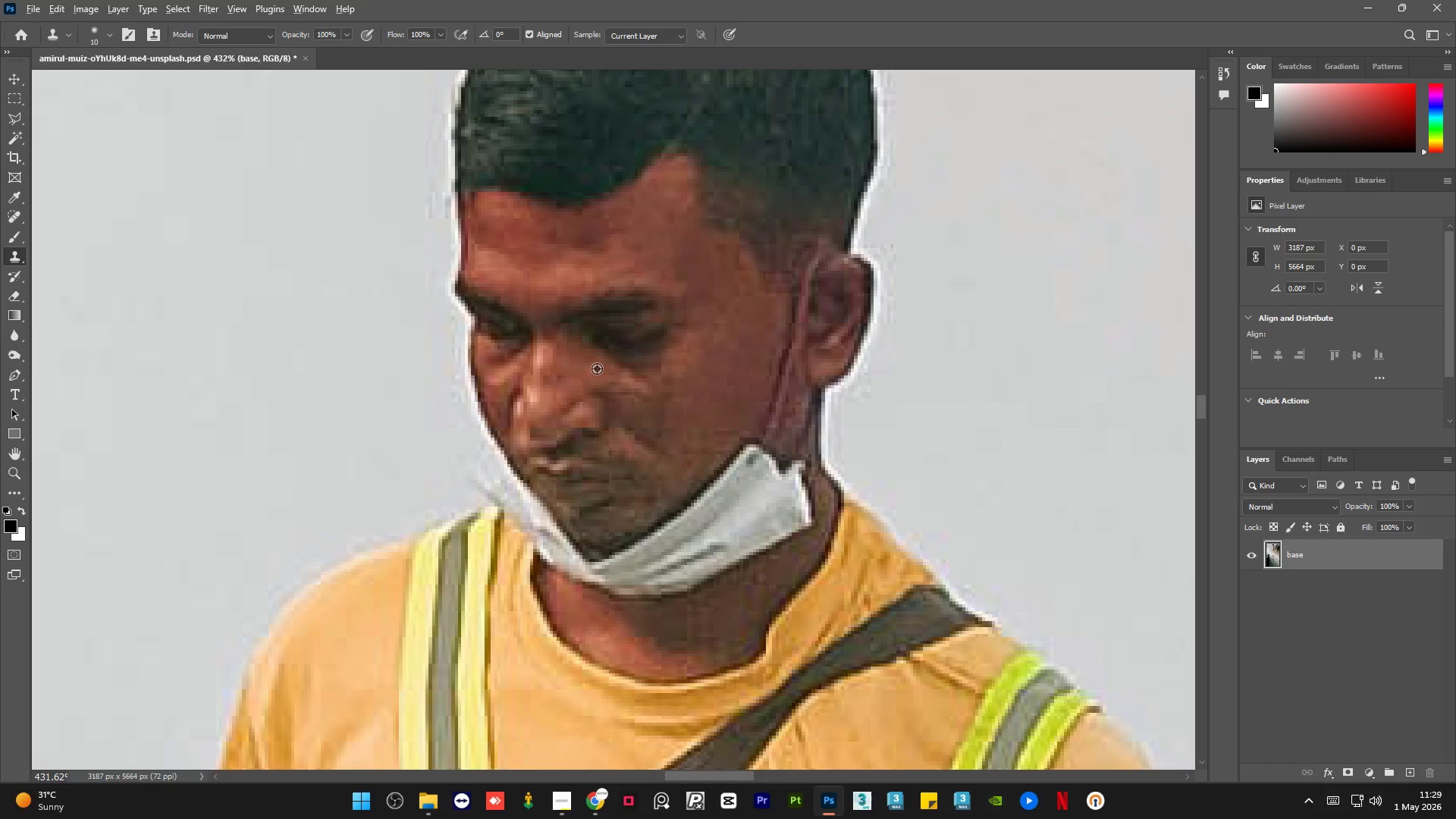 
double_click([597, 369])
 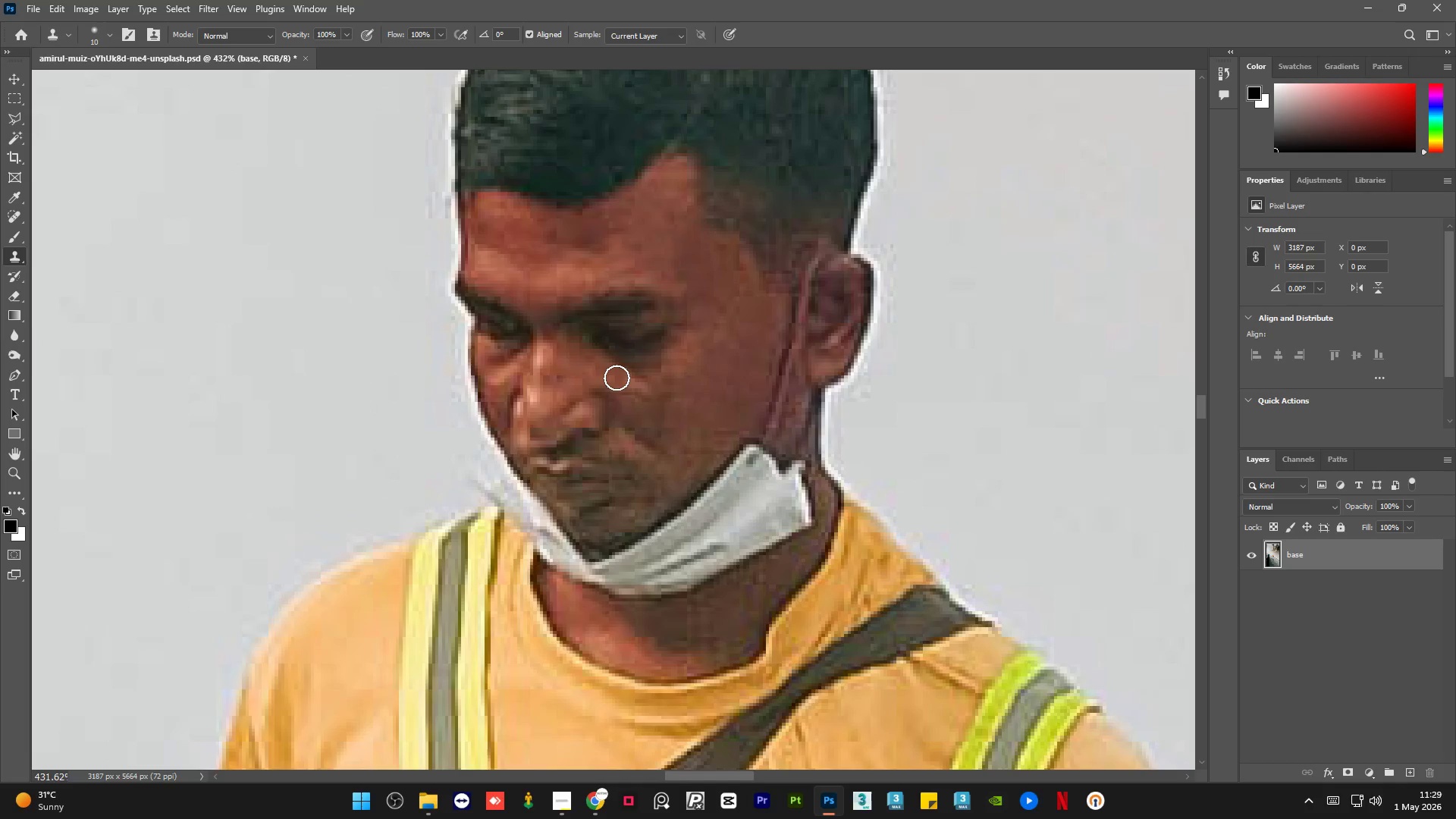 
left_click_drag(start_coordinate=[618, 378], to_coordinate=[631, 381])
 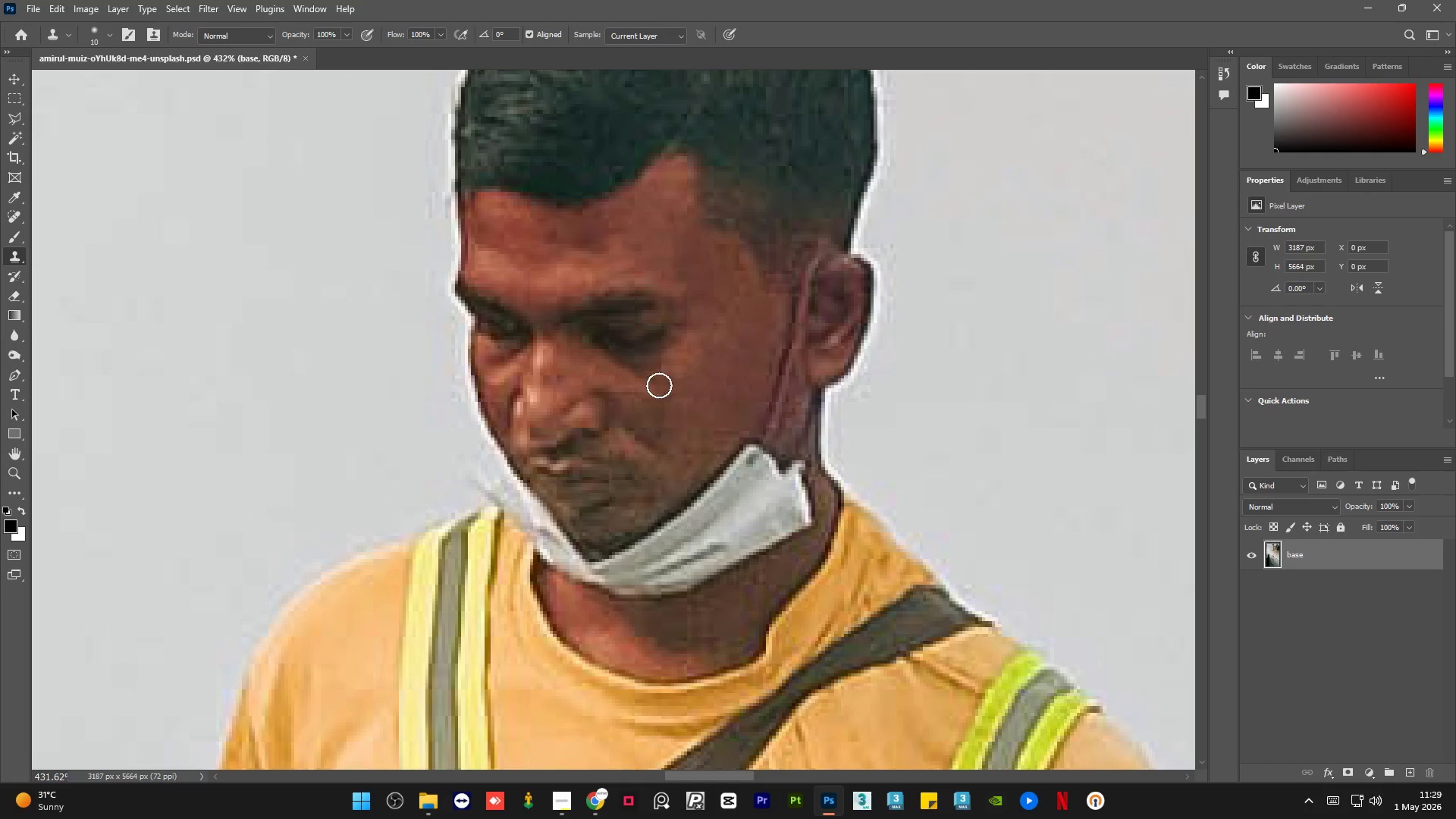 
hold_key(key=AltLeft, duration=1.42)
 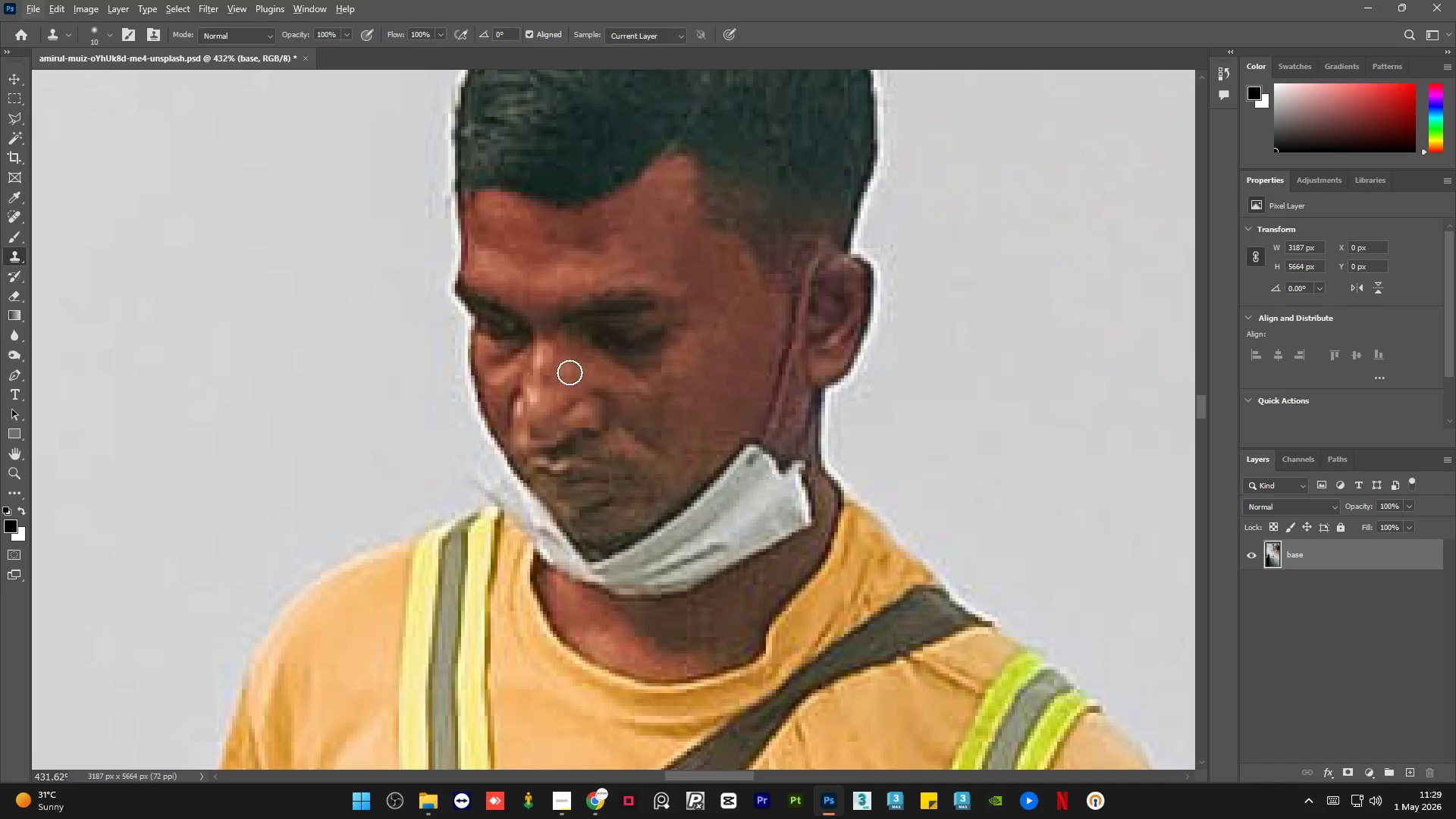 
hold_key(key=AltLeft, duration=0.92)
left_click([595, 373])
 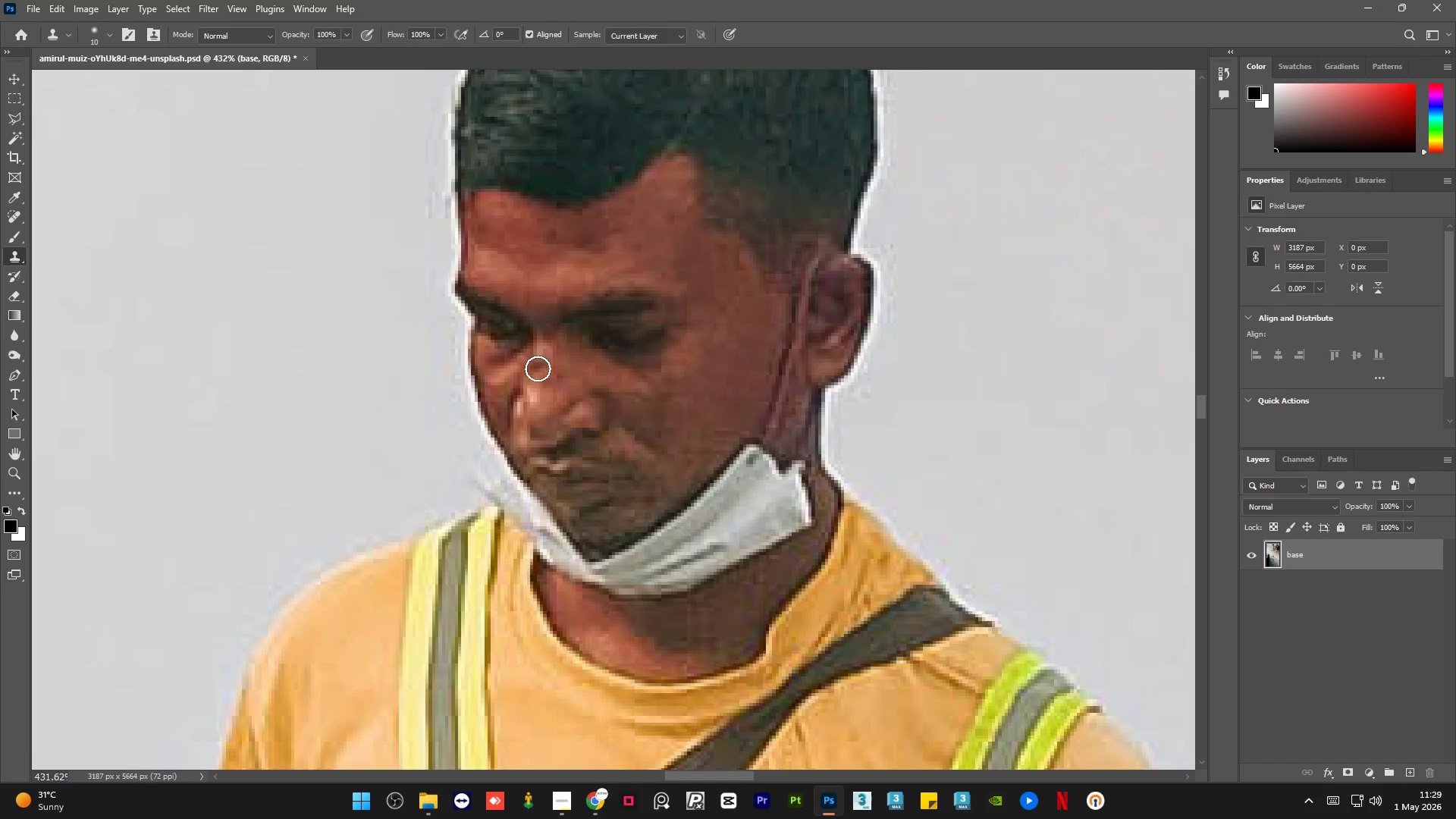 
hold_key(key=AltLeft, duration=0.69)
 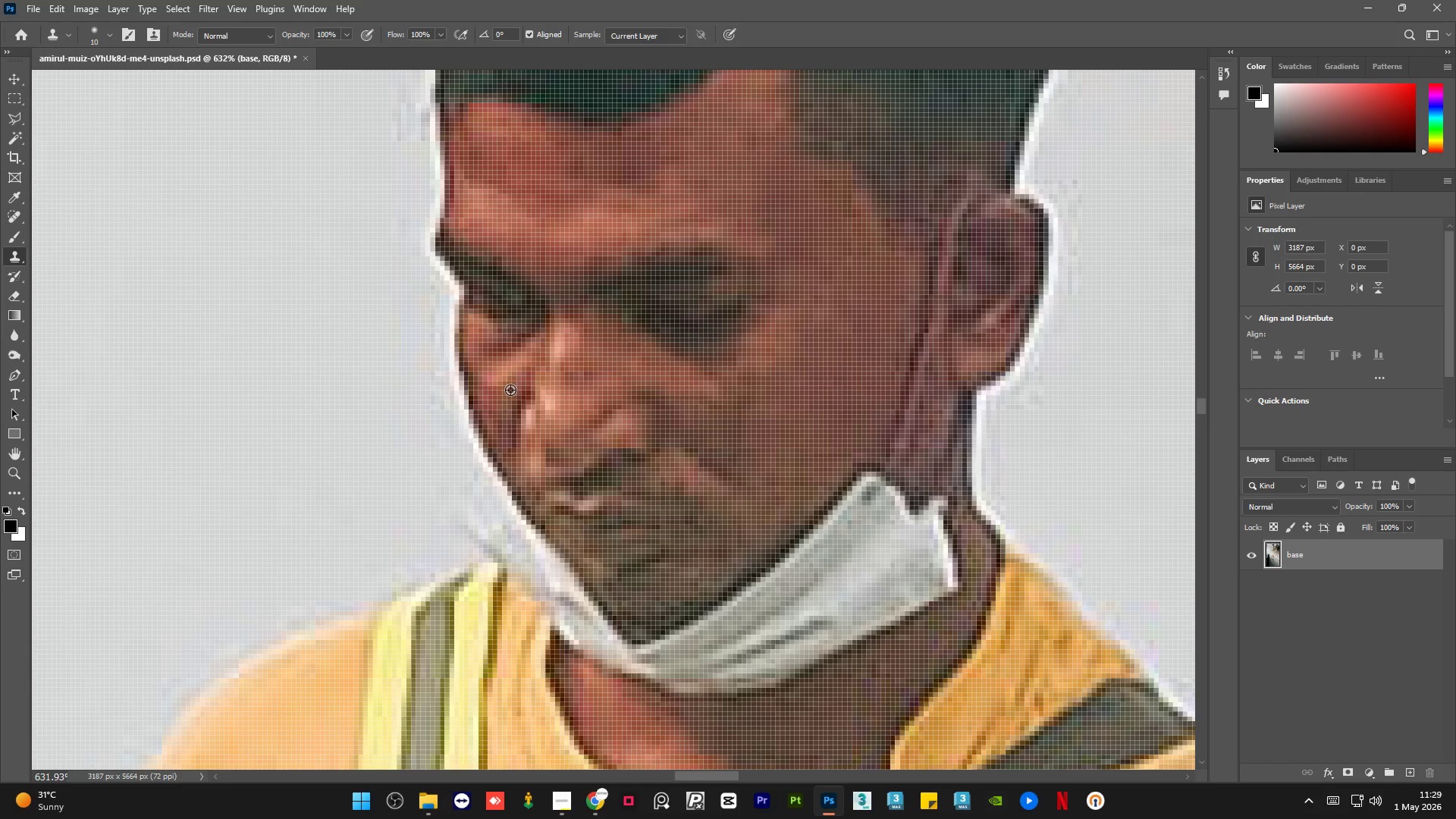 
hold_key(key=AltLeft, duration=0.53)
 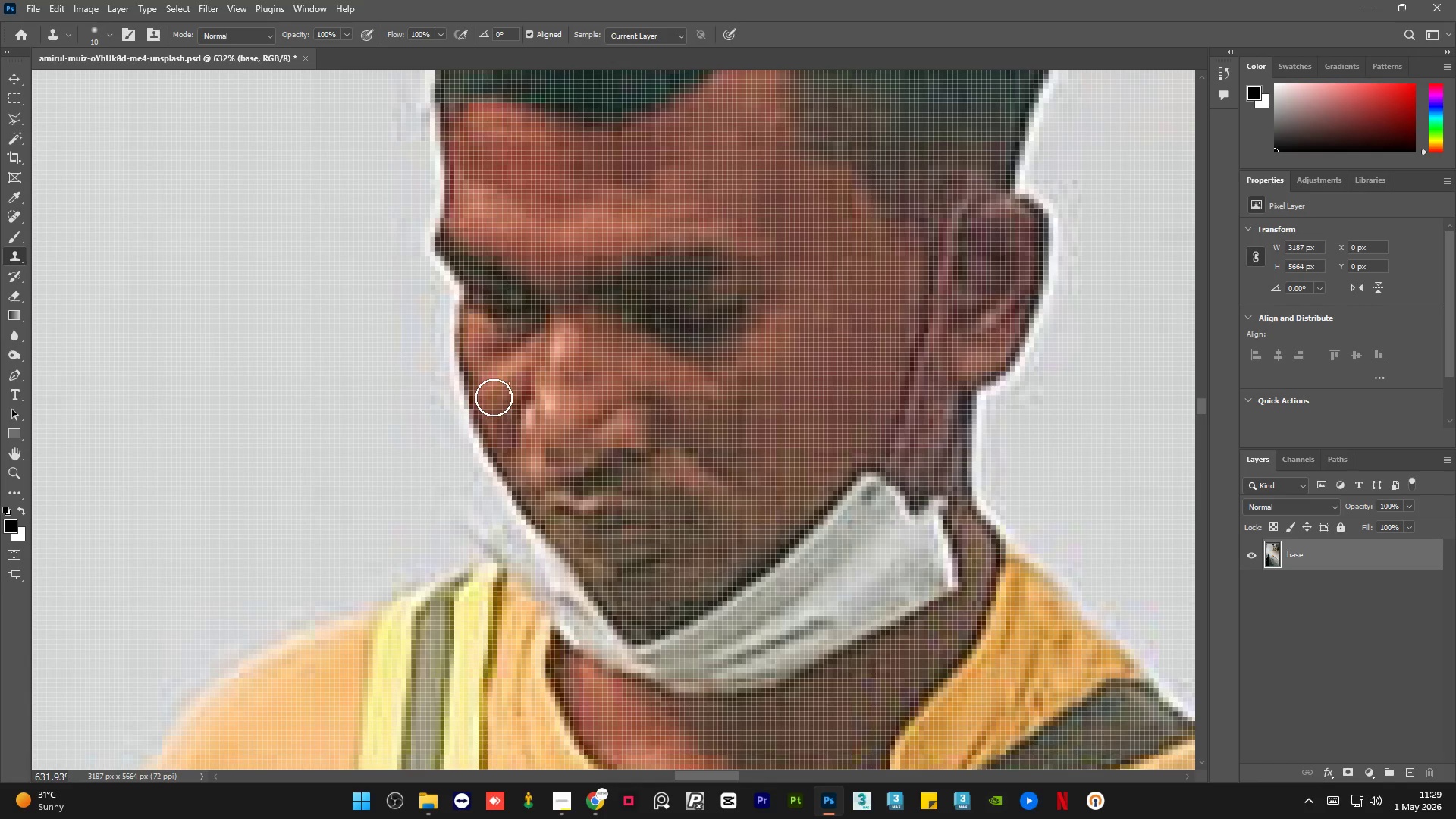 
scroll: coordinate [509, 372], scroll_direction: up, amount: 4.0
 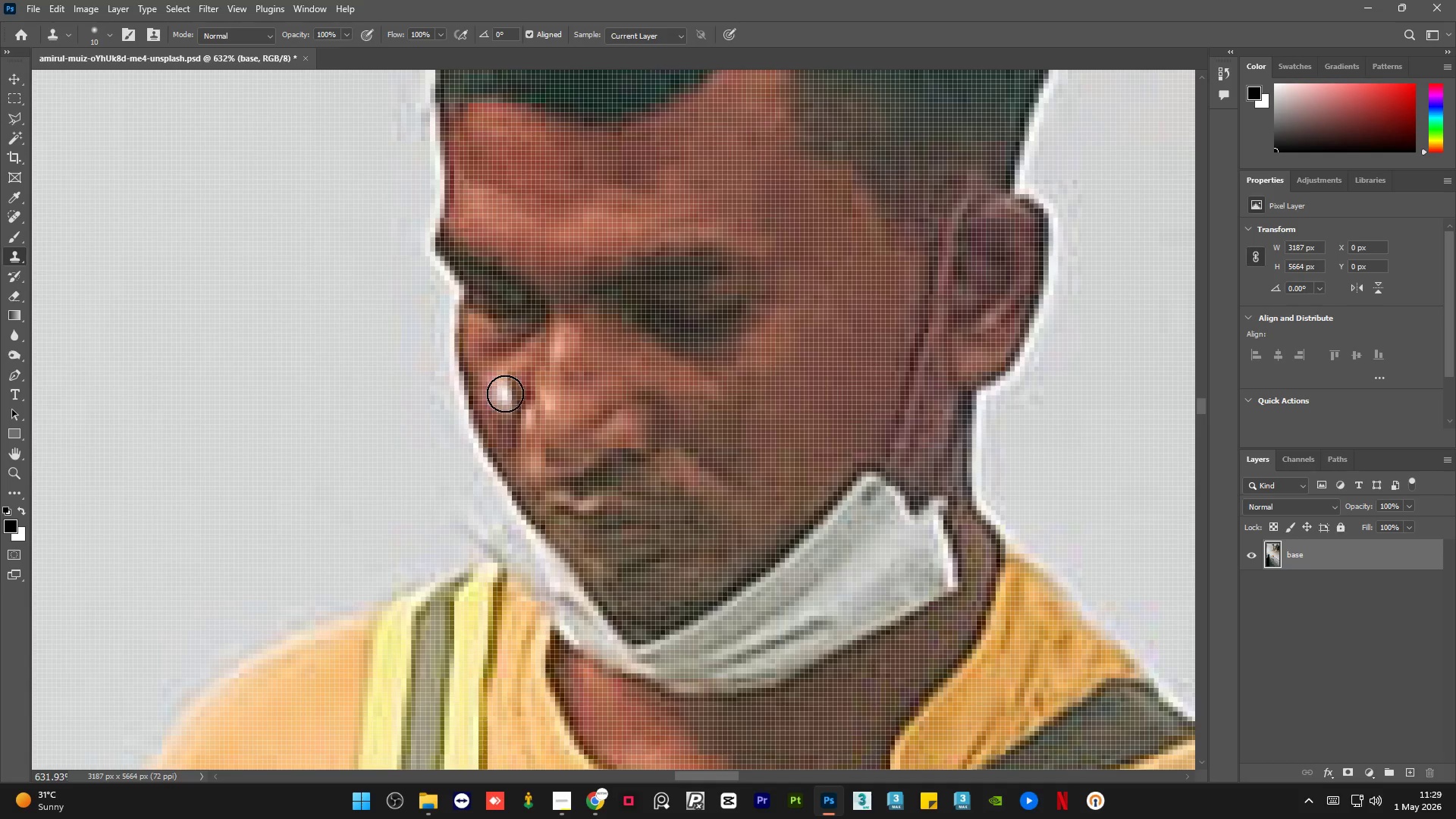 
left_click([511, 390])
 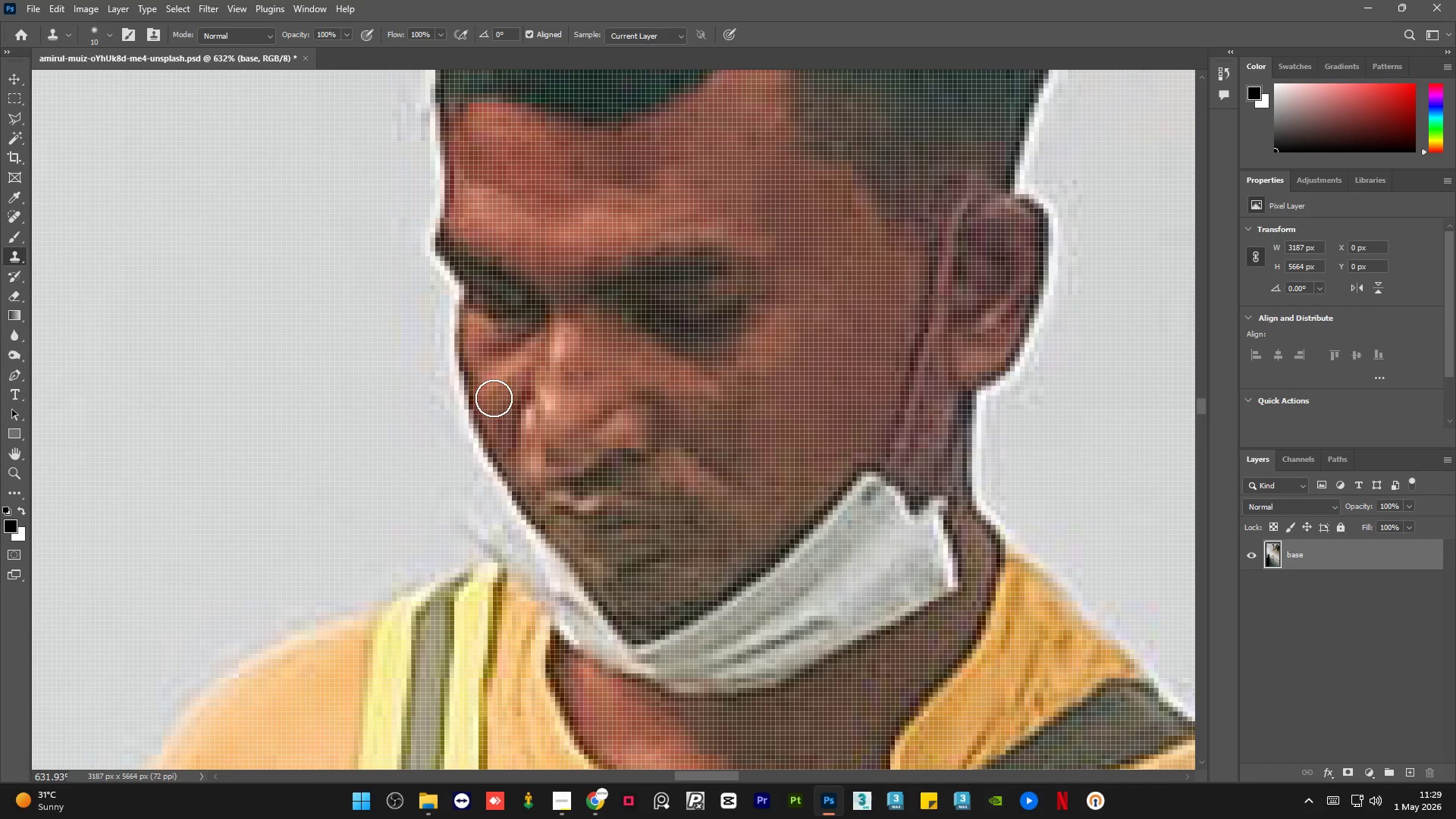 
left_click([494, 397])
 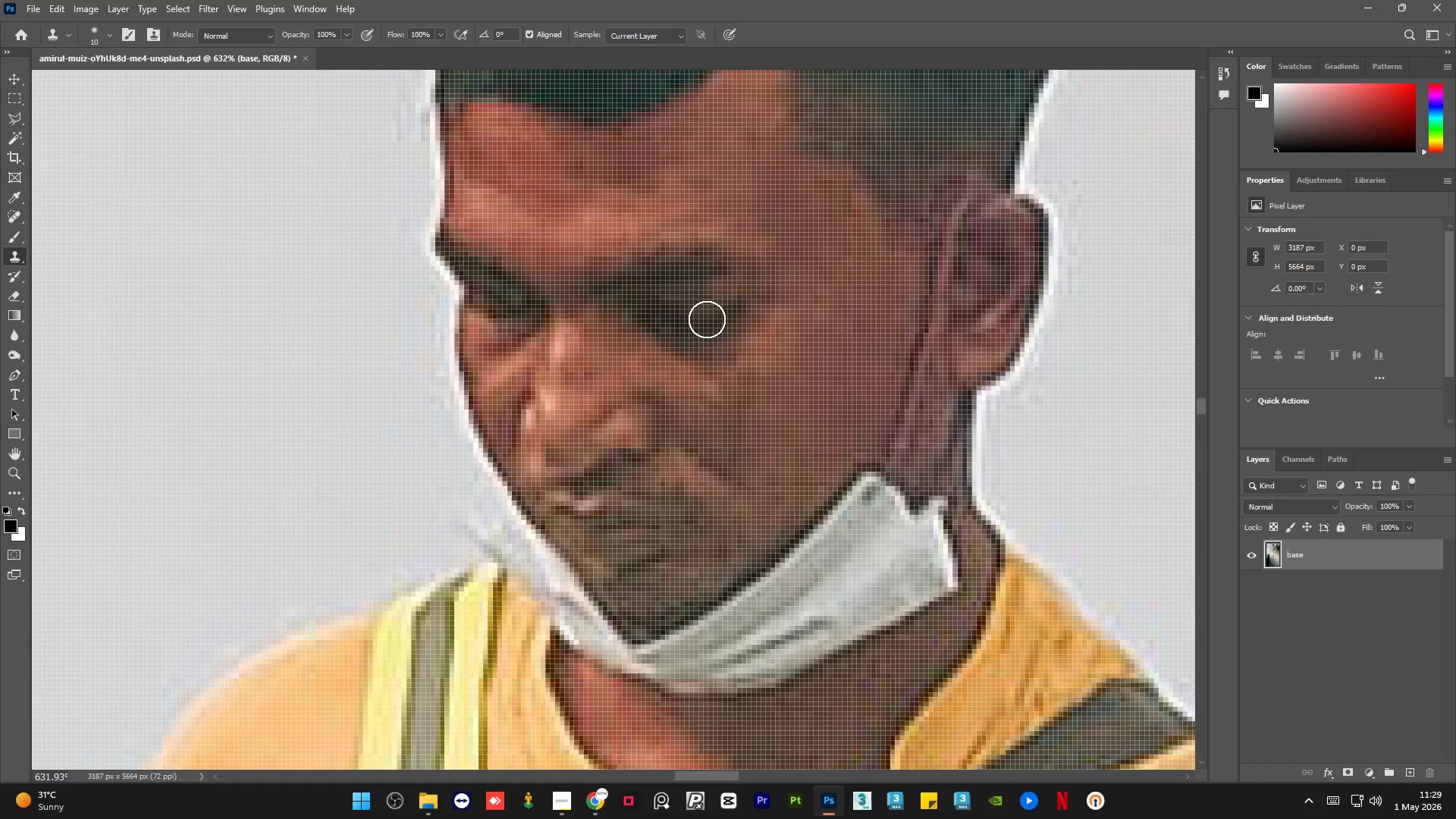 
hold_key(key=AltLeft, duration=2.64)
scroll: coordinate [676, 320], scroll_direction: down, amount: 8.0
 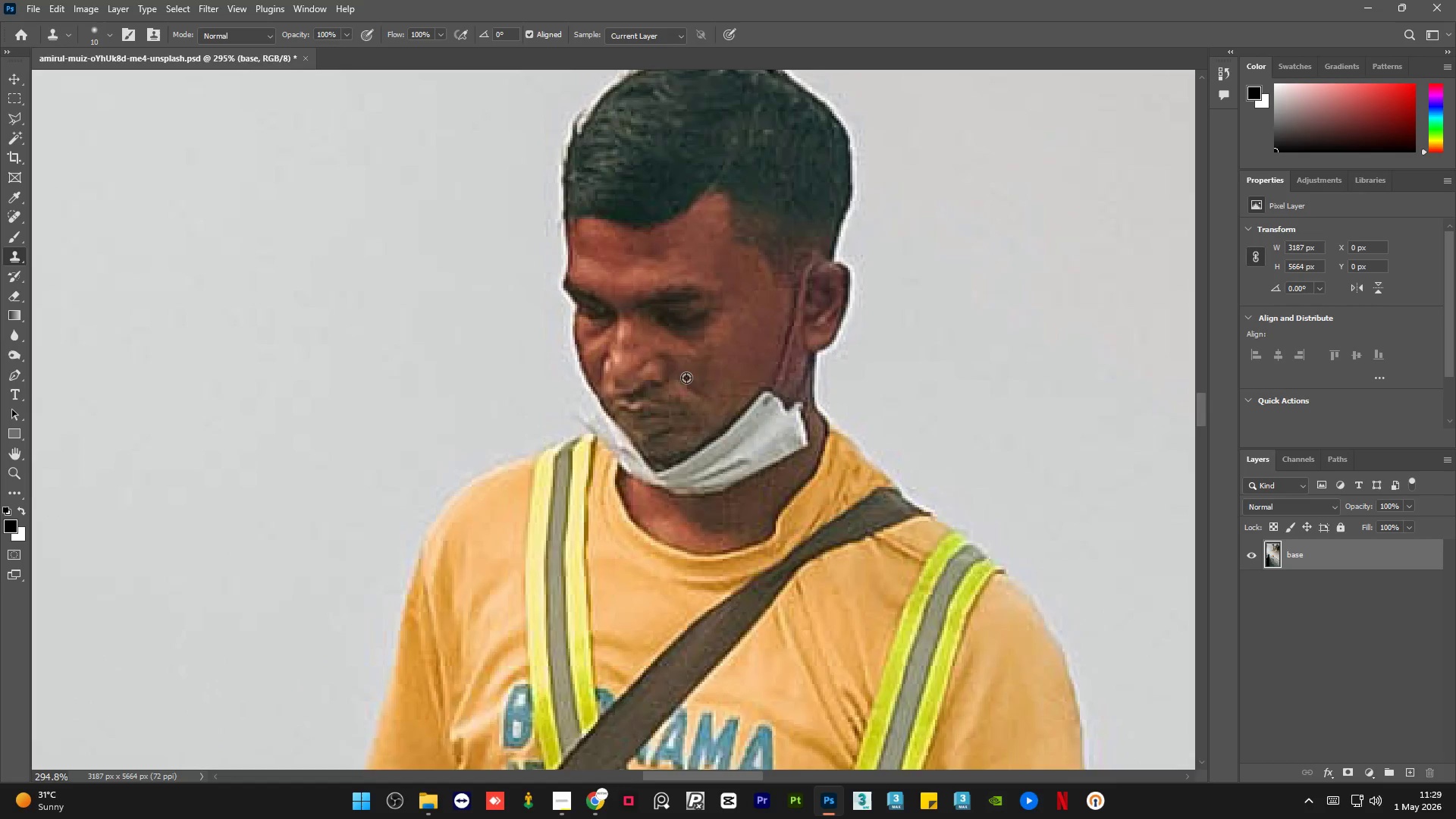 
scroll: coordinate [686, 378], scroll_direction: up, amount: 5.0
 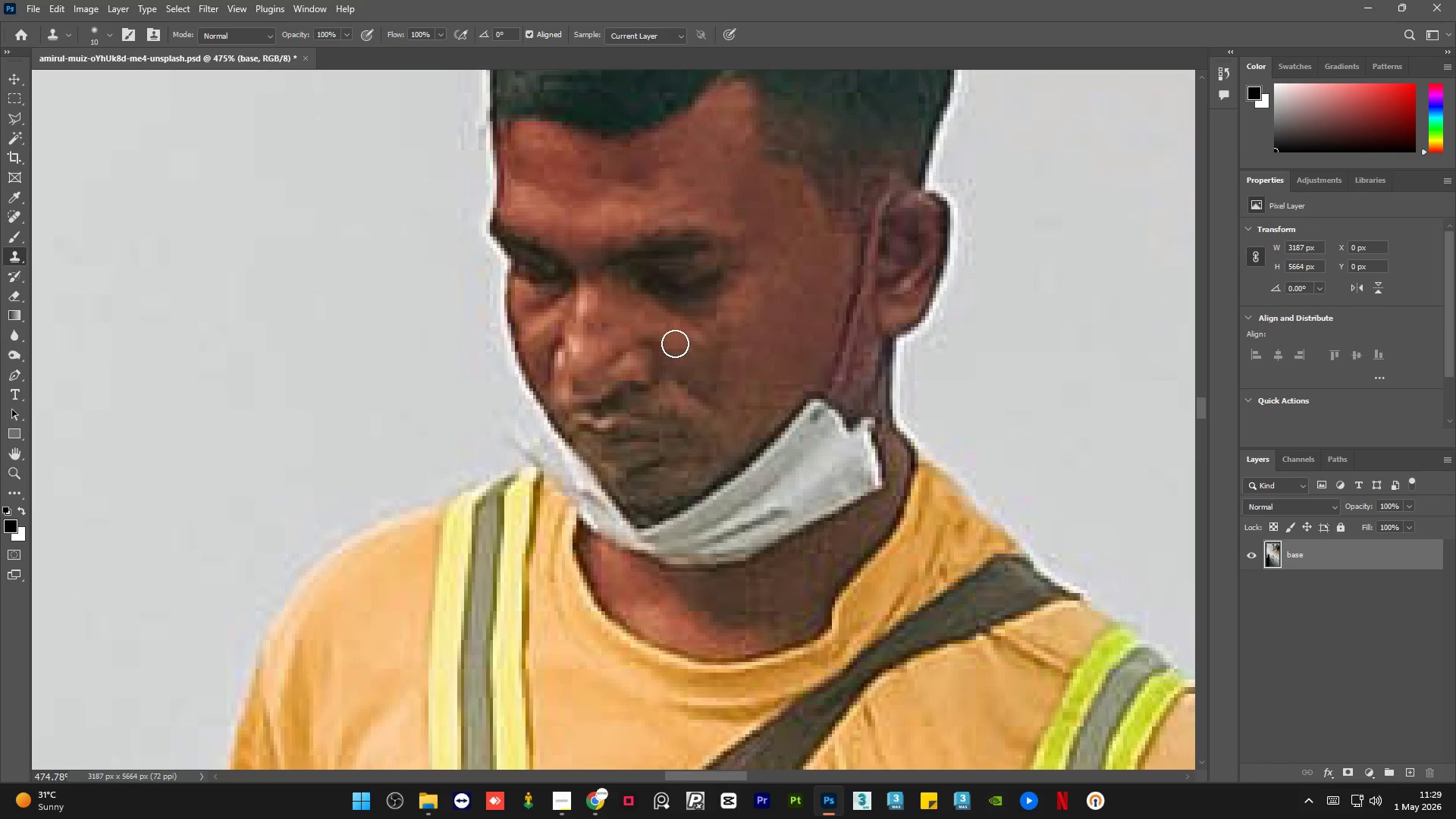 
hold_key(key=AltLeft, duration=1.39)
 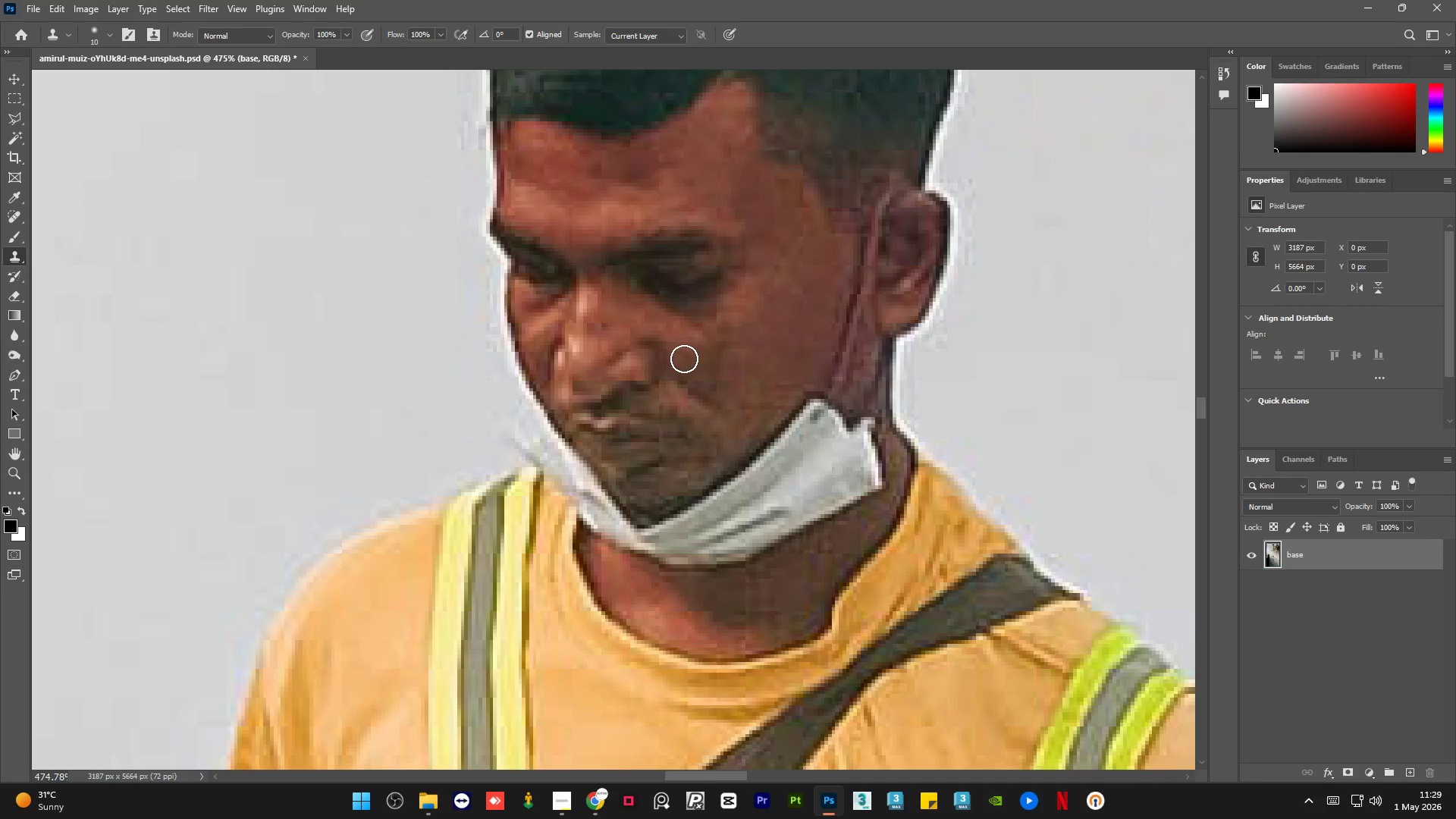 
key(Alt+AltLeft)
 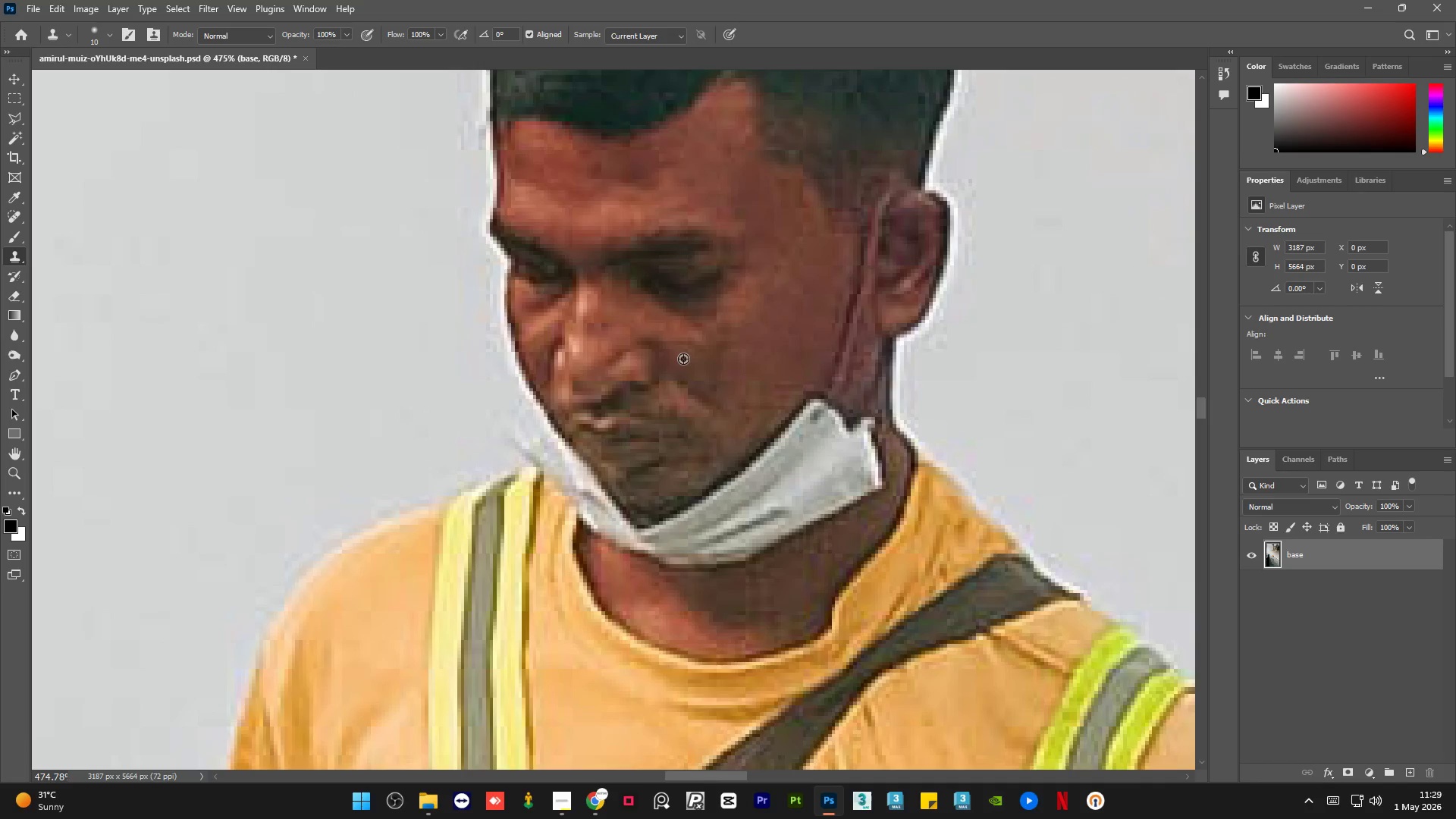 
left_click([683, 359])
 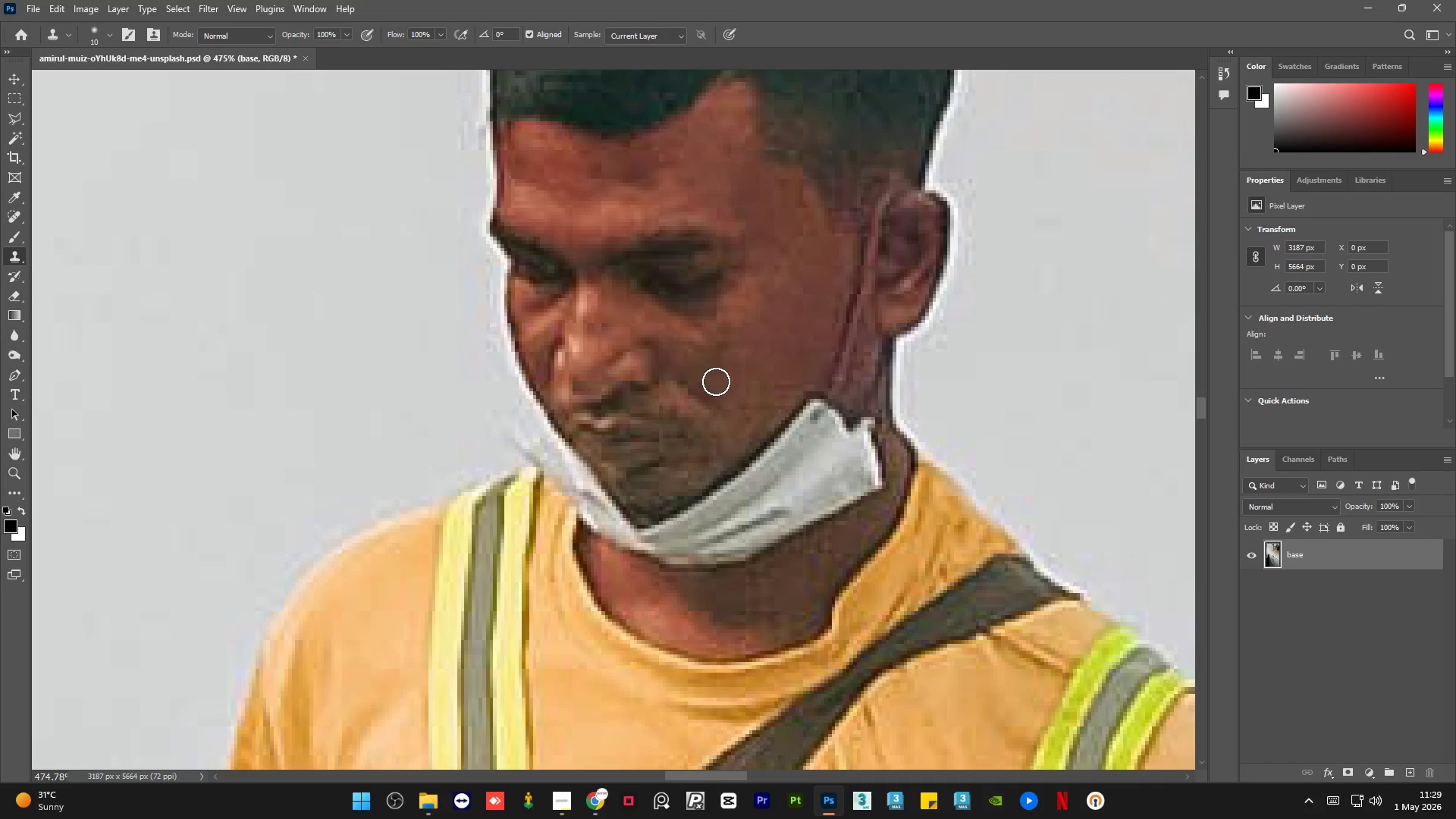 
hold_key(key=AltLeft, duration=1.92)
scroll: coordinate [687, 320], scroll_direction: down, amount: 6.0
 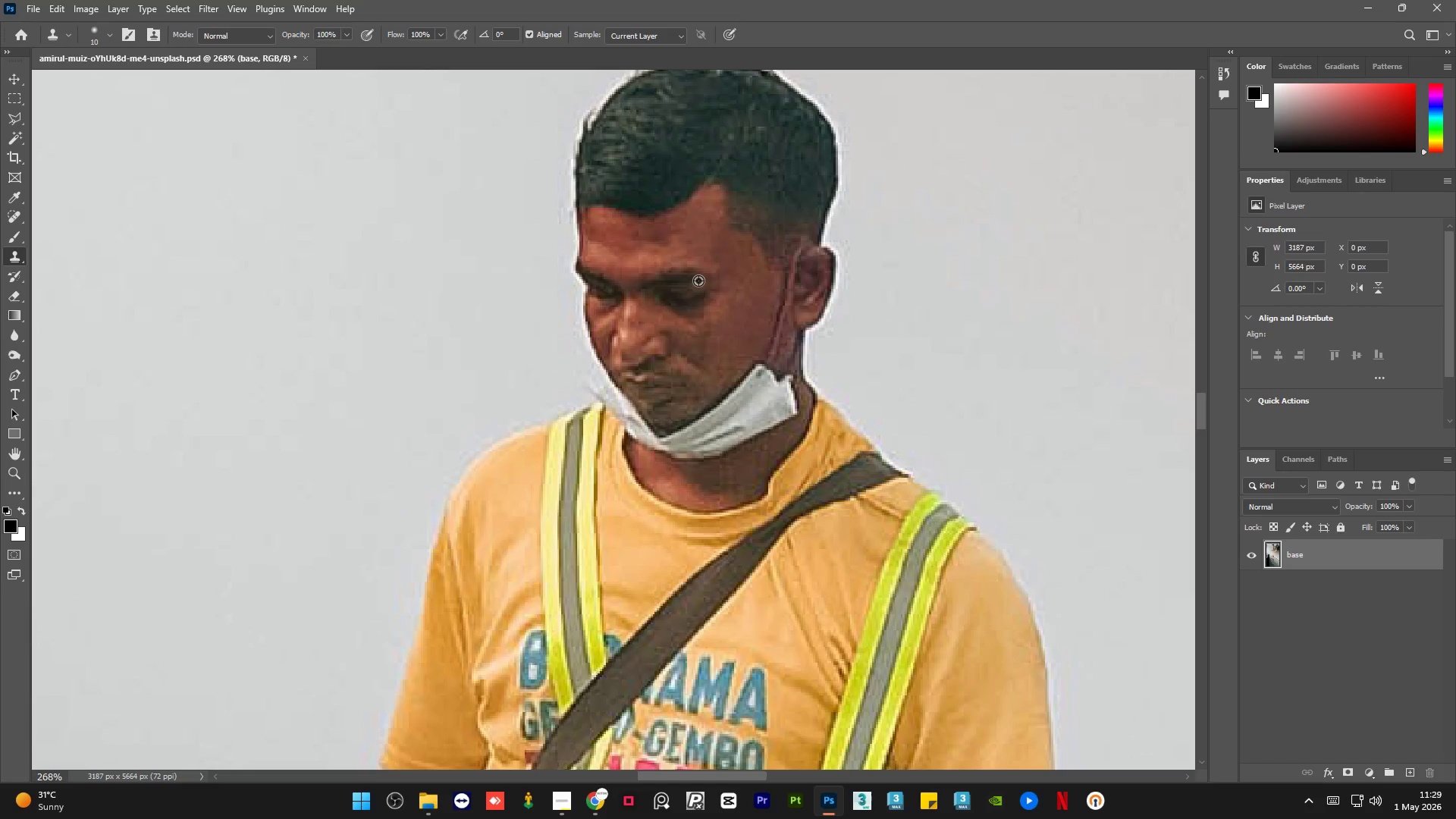 
hold_key(key=AltLeft, duration=0.33)
 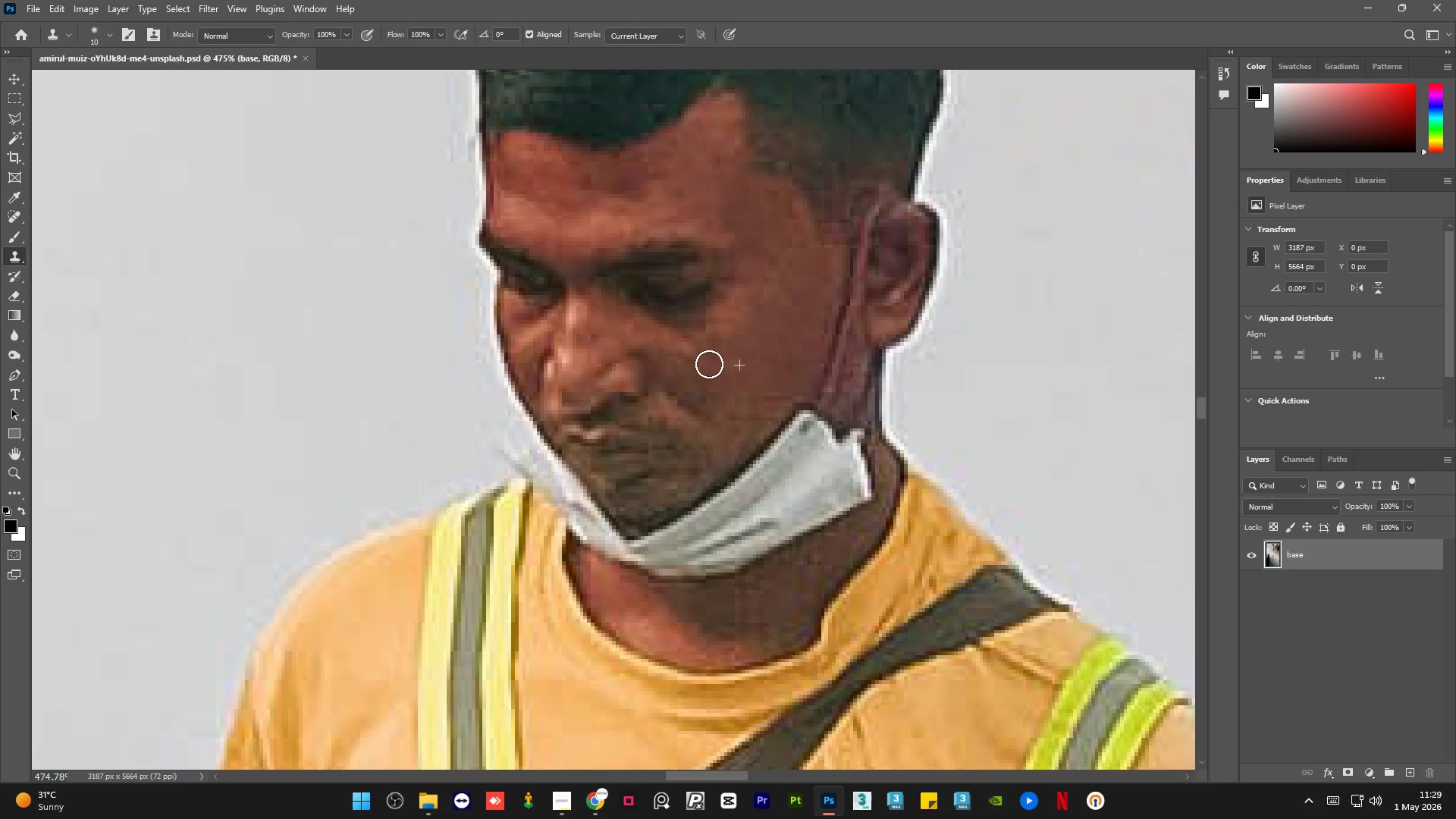 
scroll: coordinate [700, 305], scroll_direction: up, amount: 6.0
 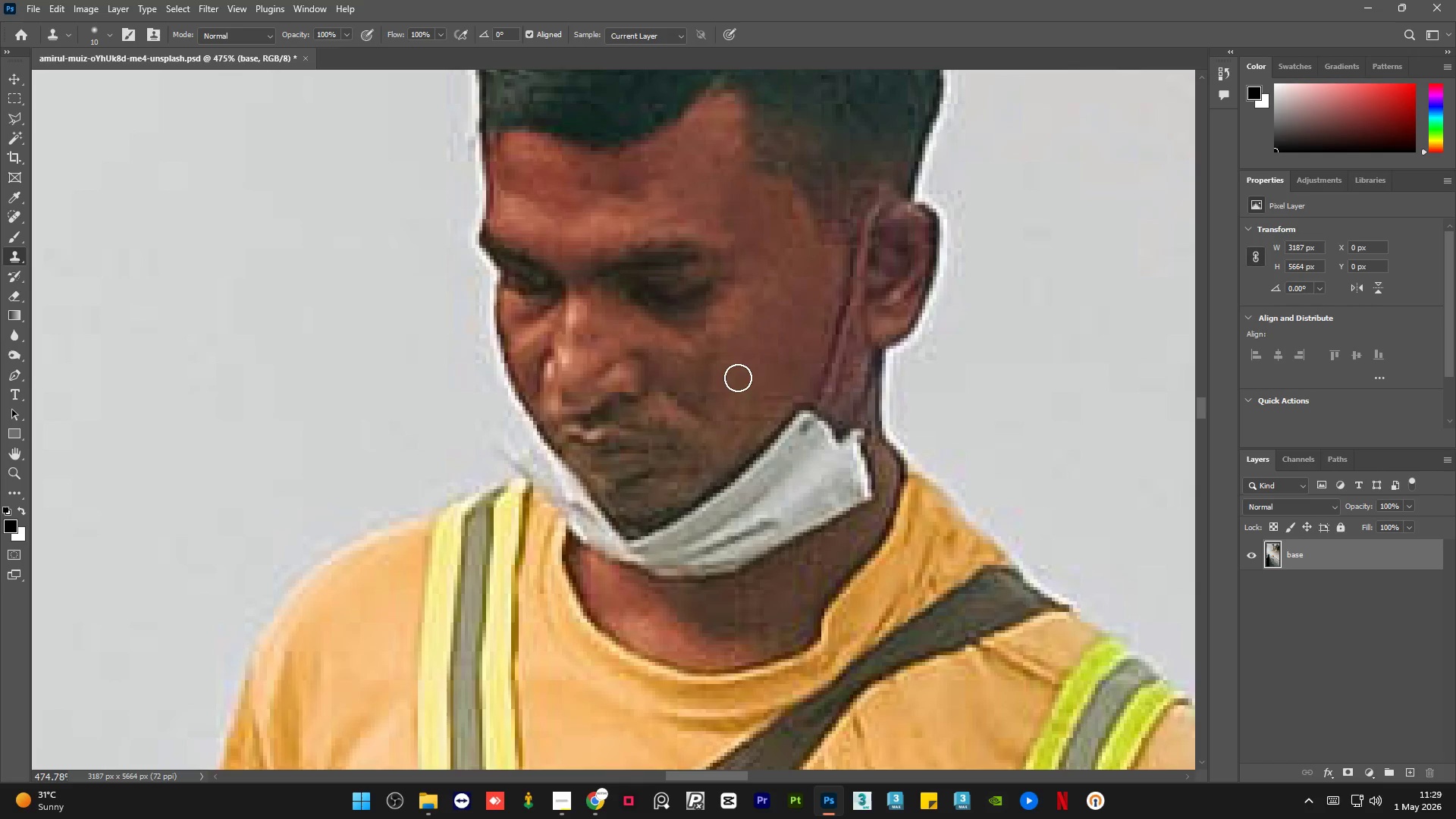 
left_click([739, 364])
 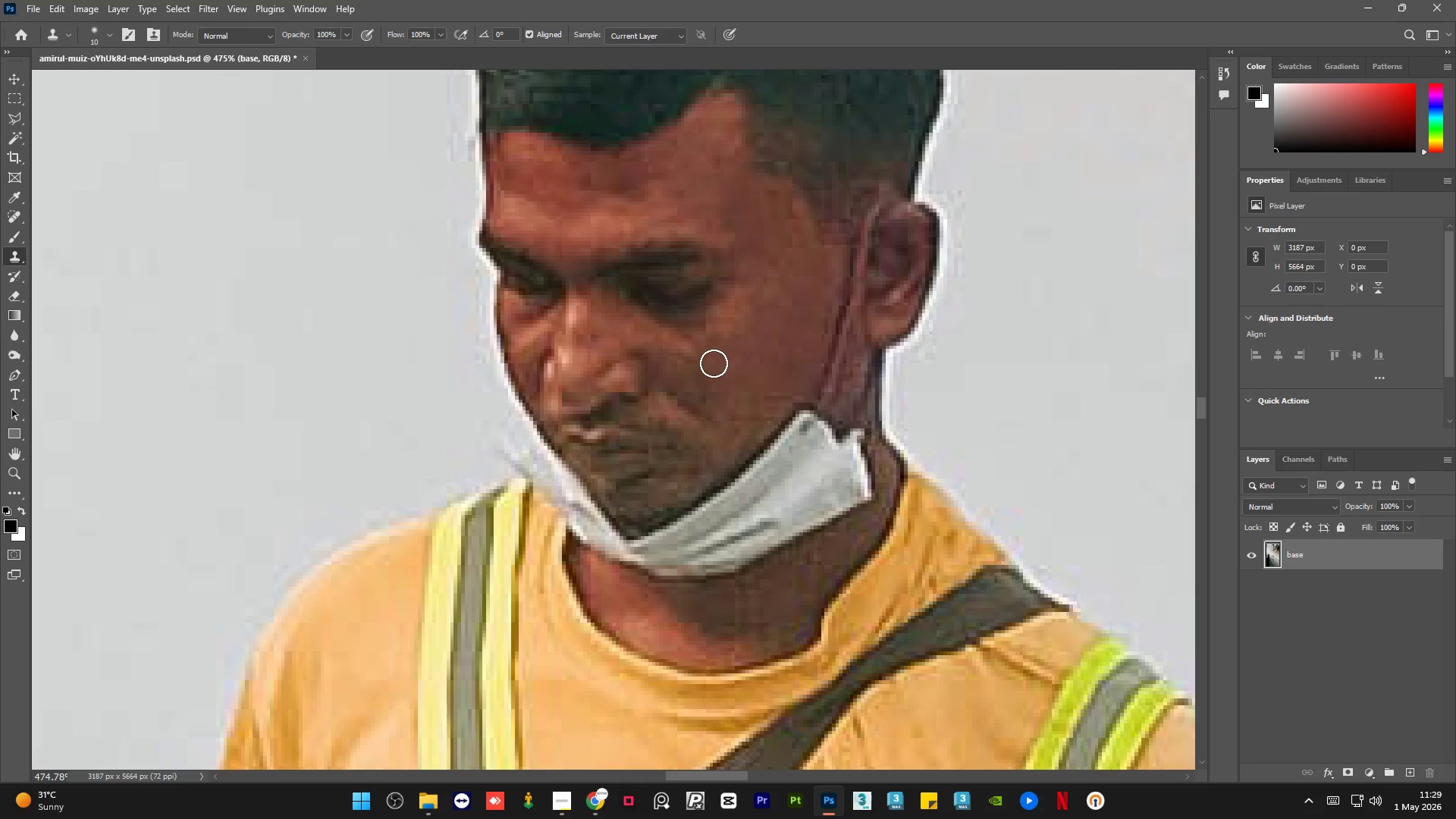 
left_click_drag(start_coordinate=[709, 364], to_coordinate=[705, 364])
 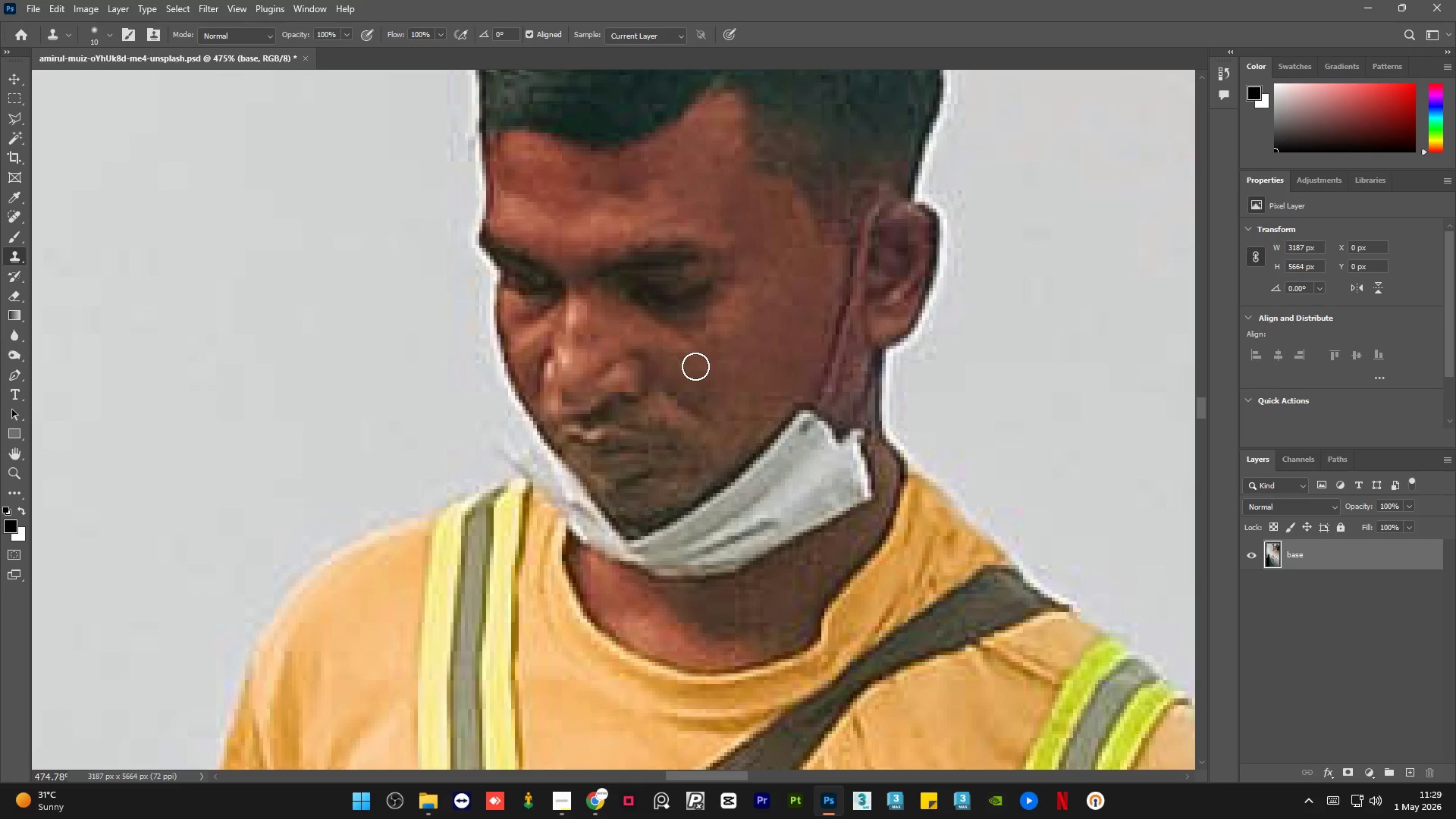 
key(Alt+AltLeft)
 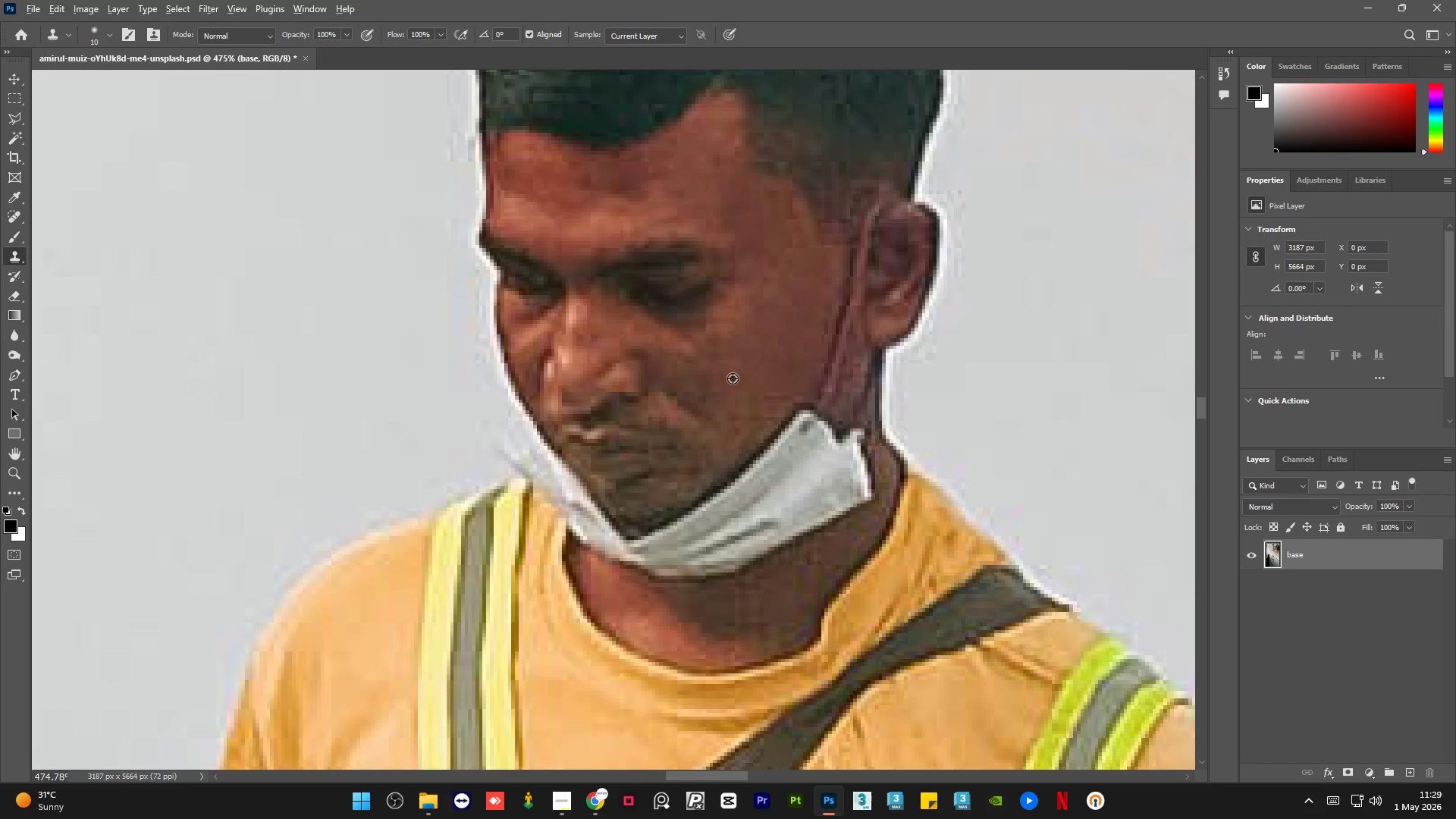 
left_click([734, 378])
 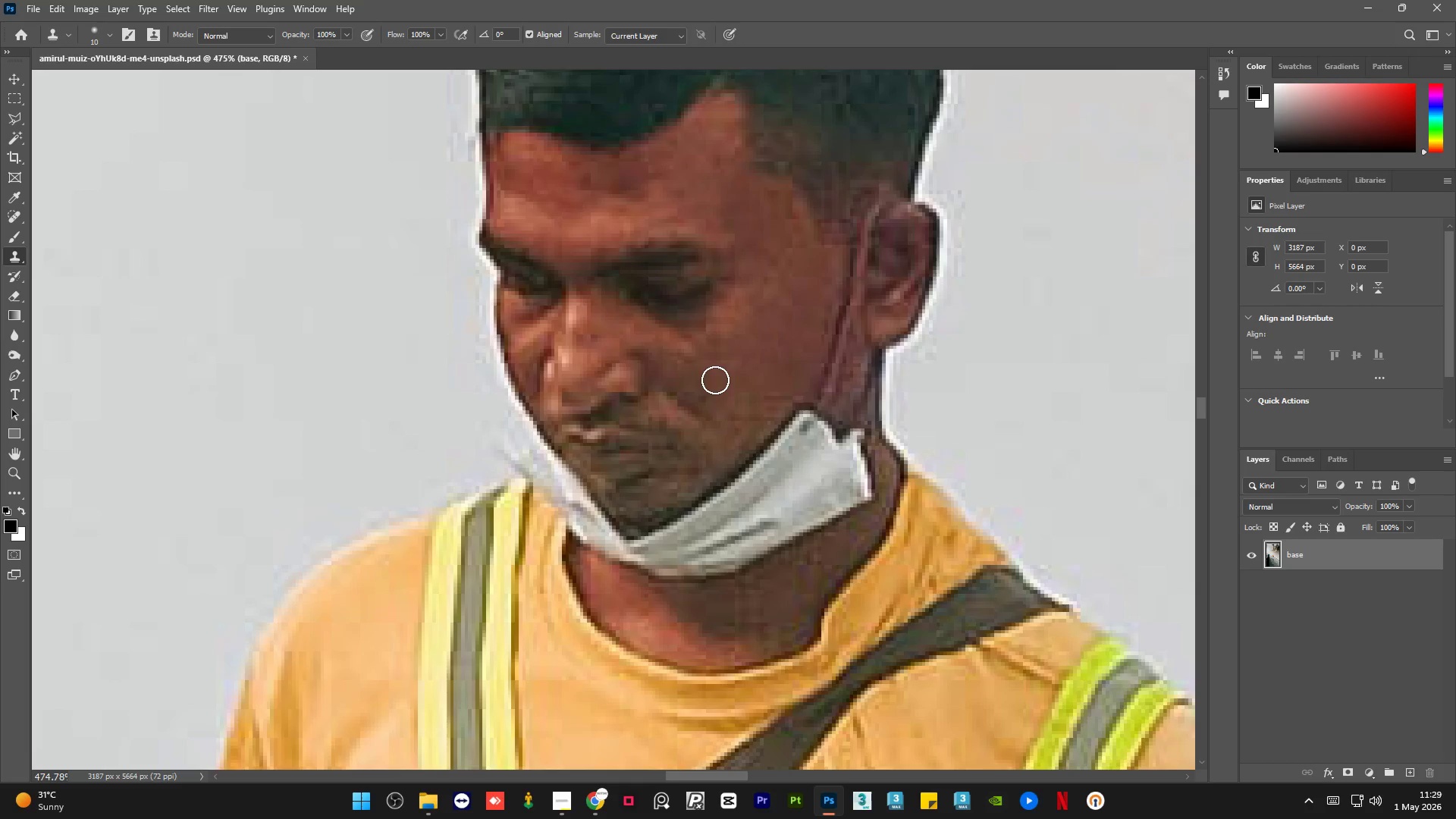 
left_click_drag(start_coordinate=[713, 380], to_coordinate=[692, 372])
 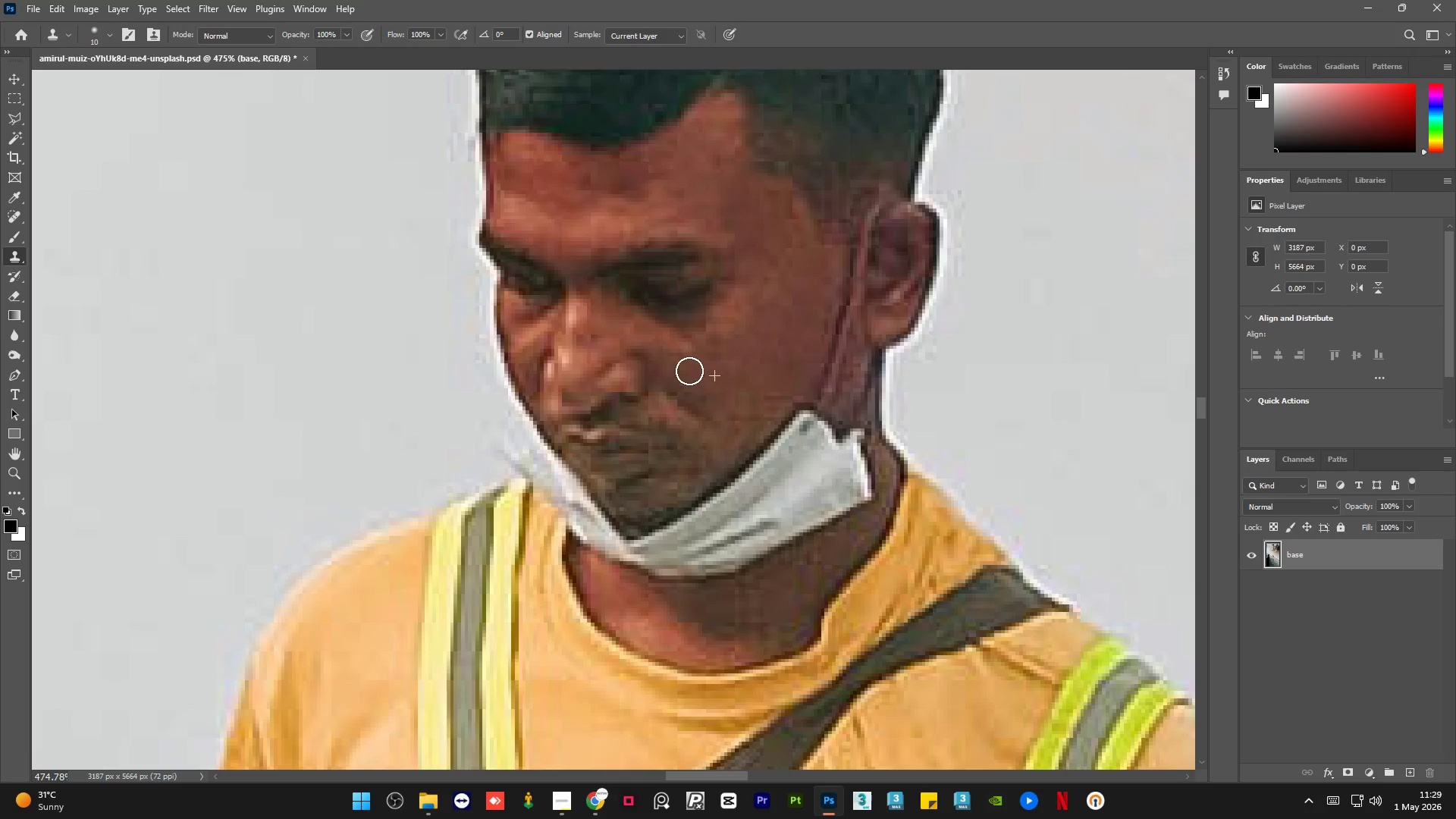 
key(Alt+AltLeft)
 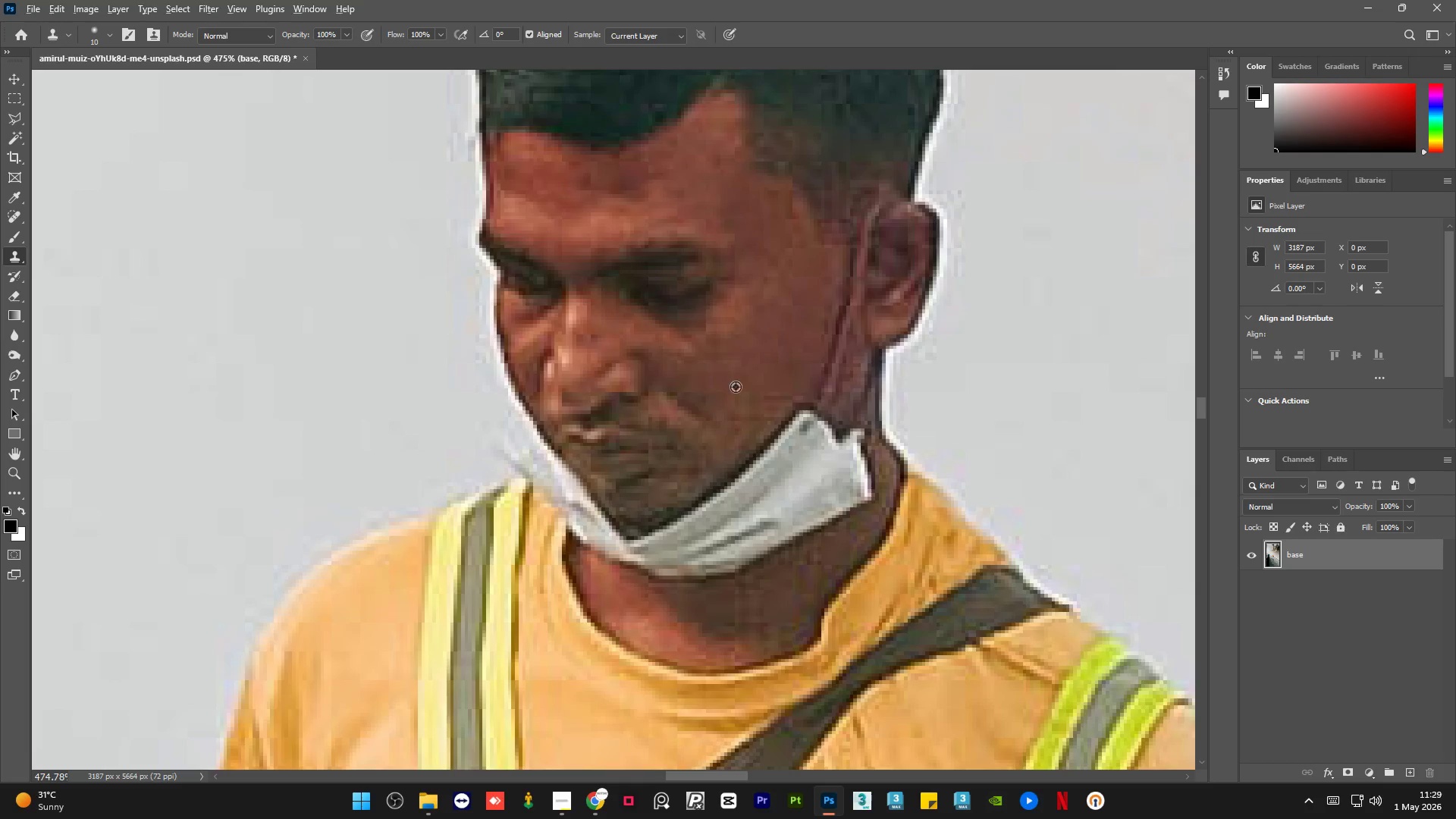 
triple_click([737, 387])
 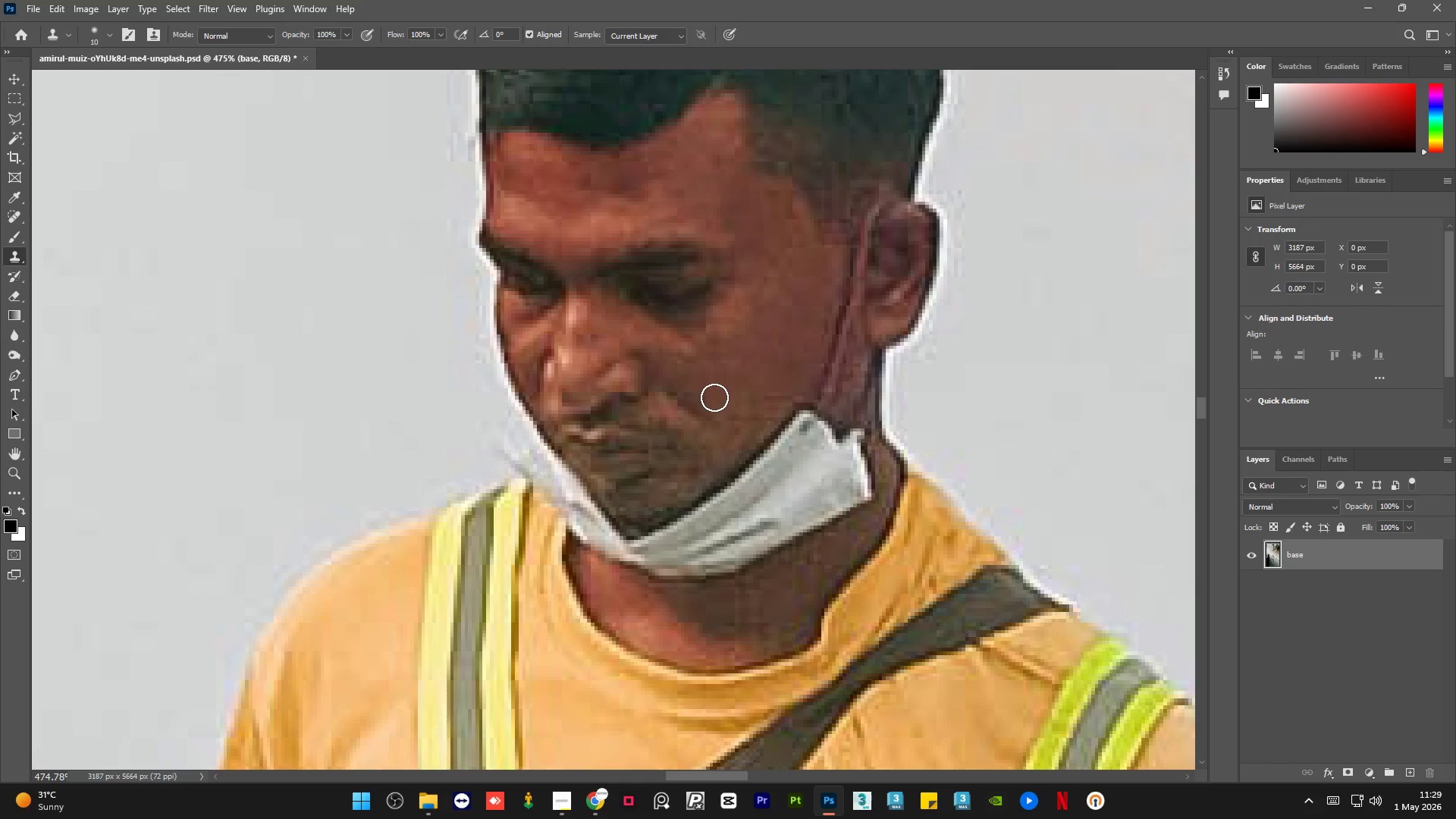 
left_click_drag(start_coordinate=[714, 397], to_coordinate=[695, 392])
 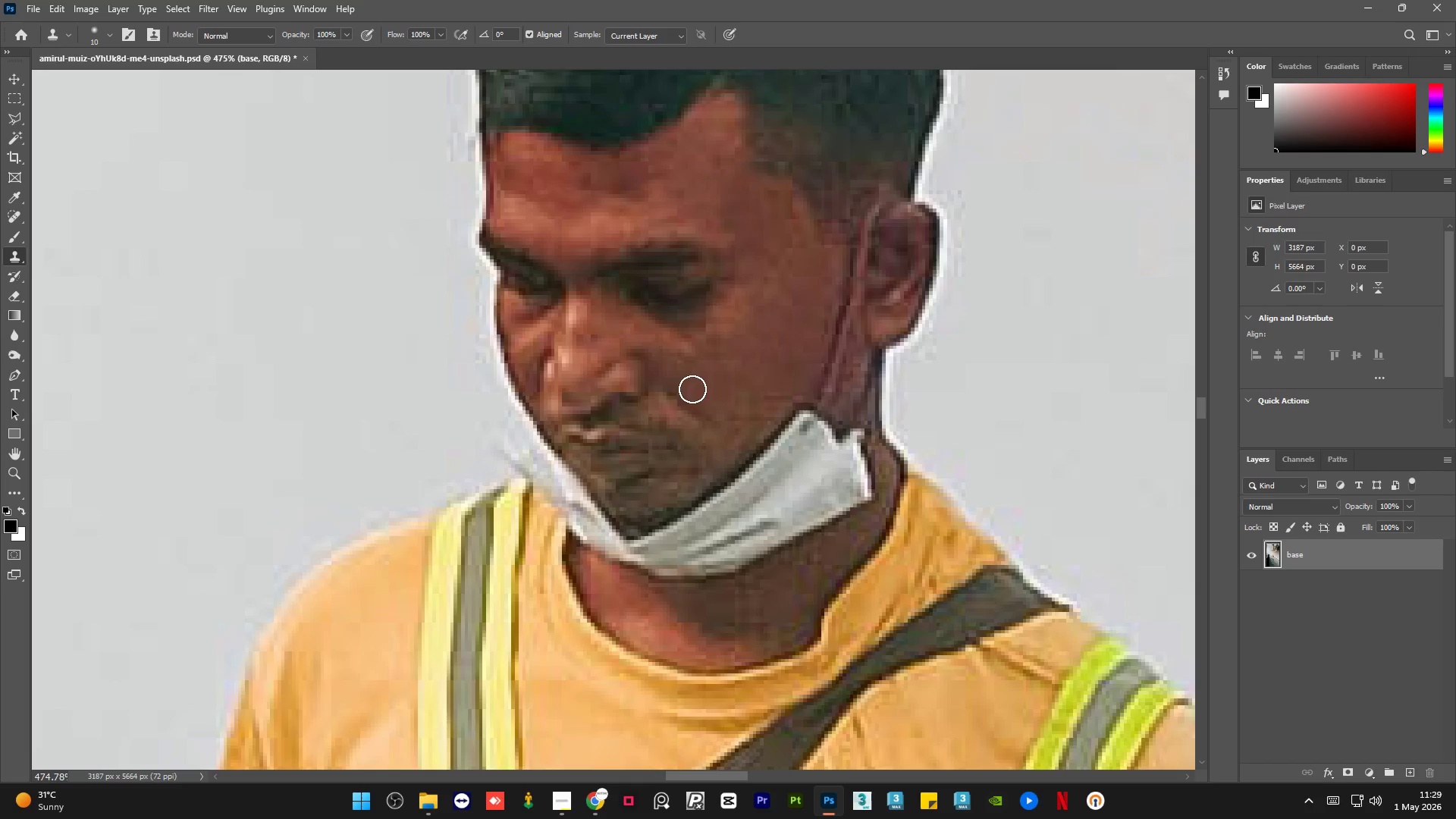 
key(Alt+AltLeft)
 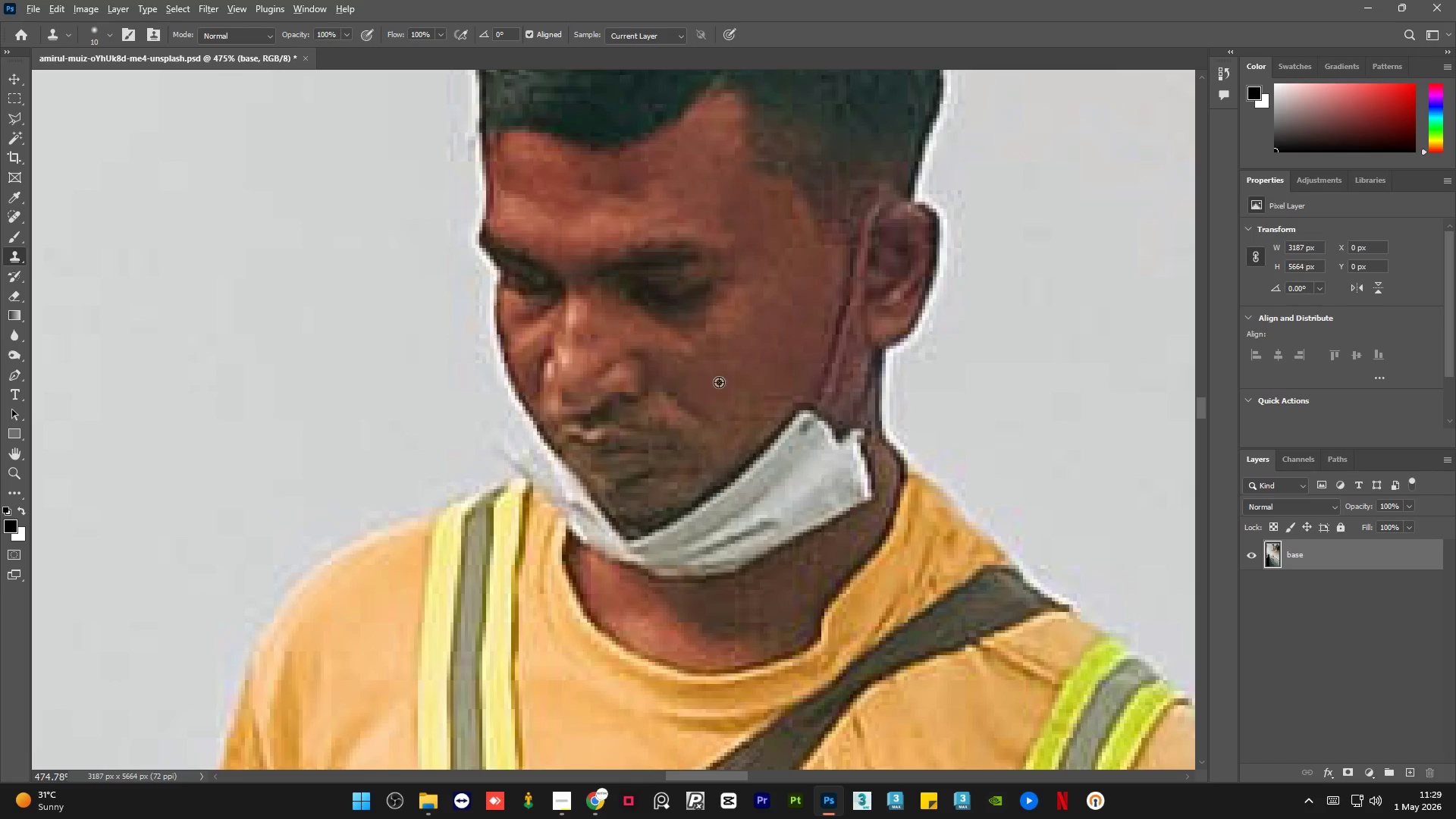 
left_click_drag(start_coordinate=[720, 381], to_coordinate=[720, 386])
 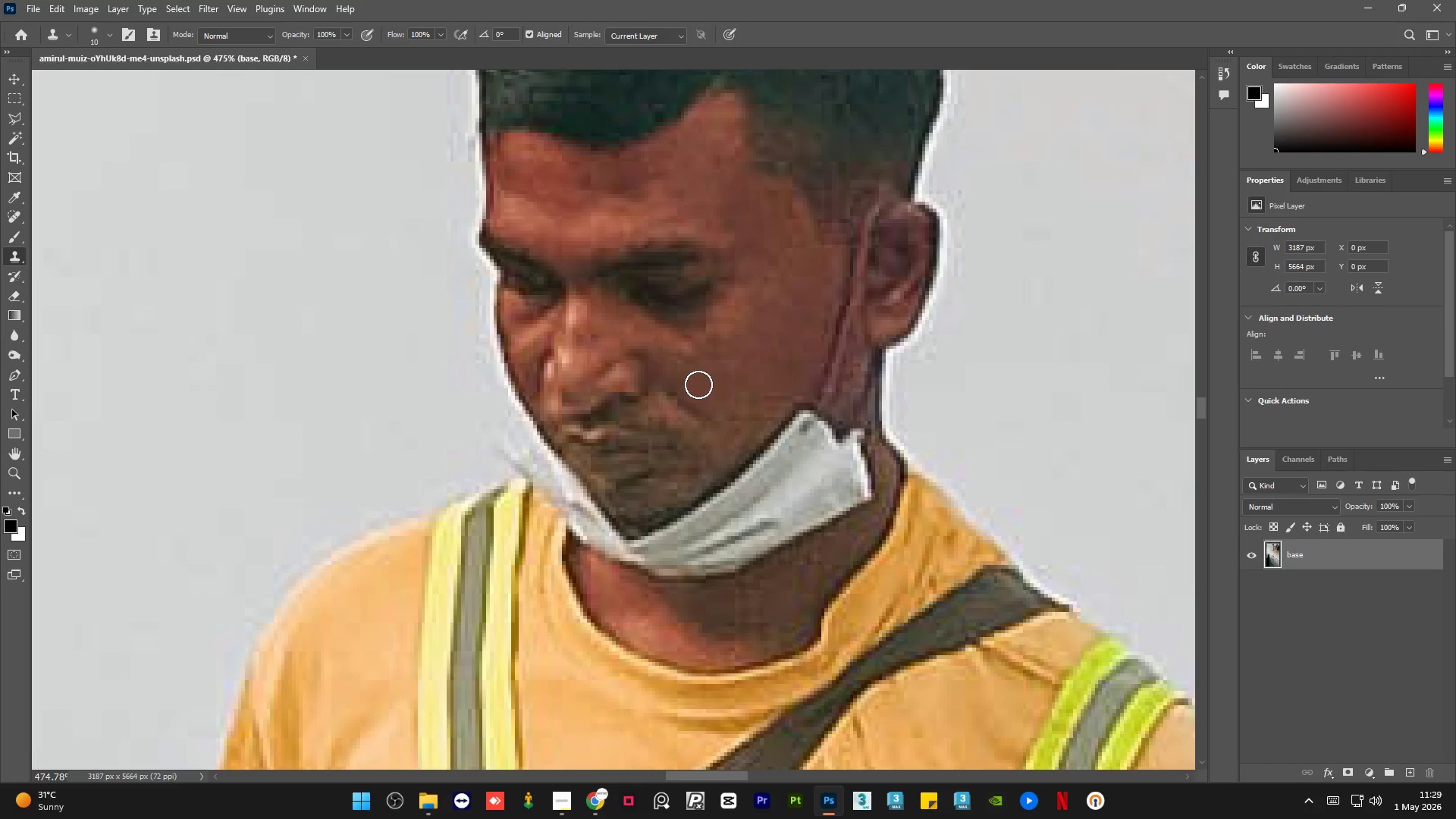 
left_click_drag(start_coordinate=[692, 384], to_coordinate=[671, 372])
 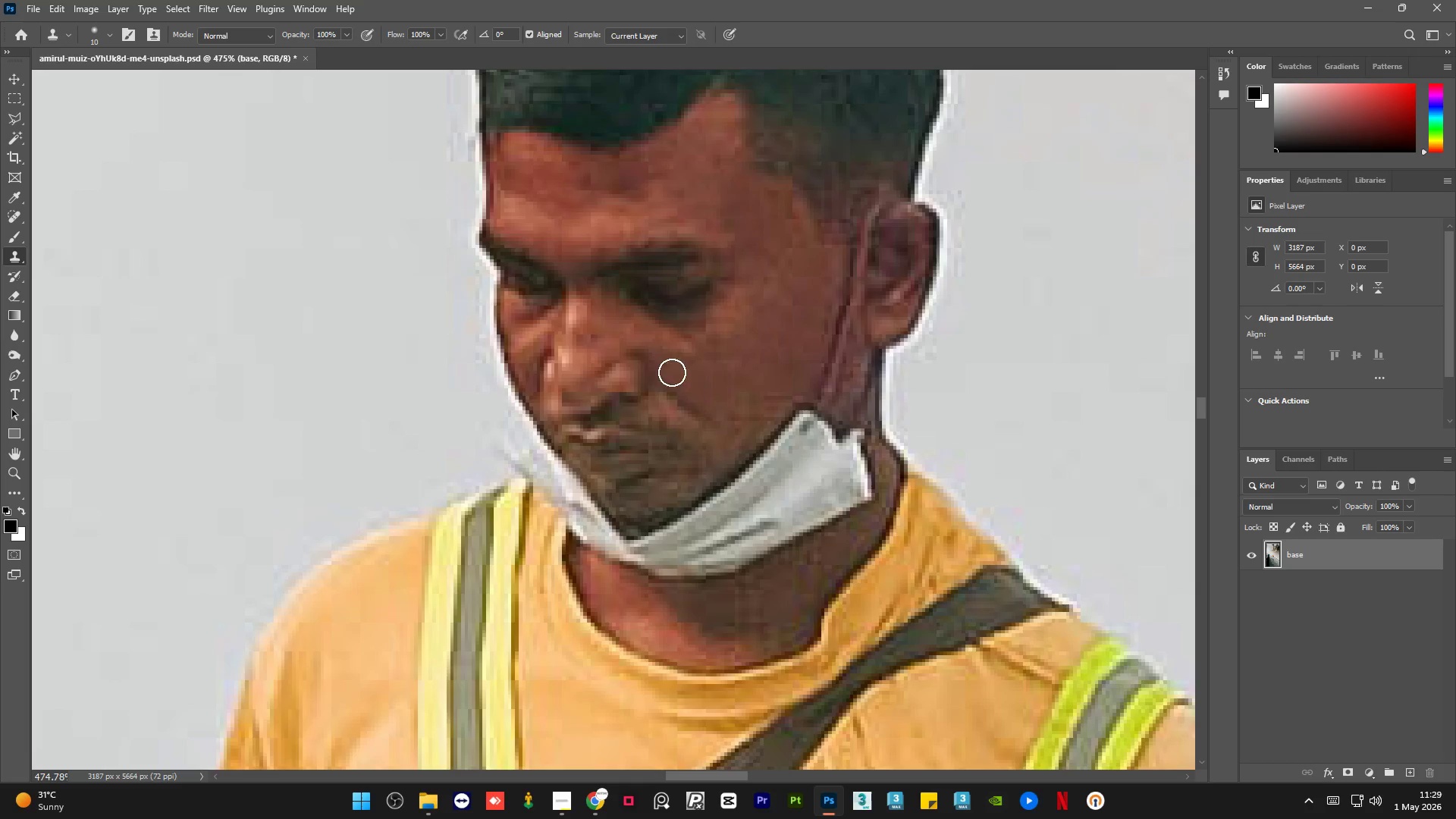 
key(Alt+AltLeft)
 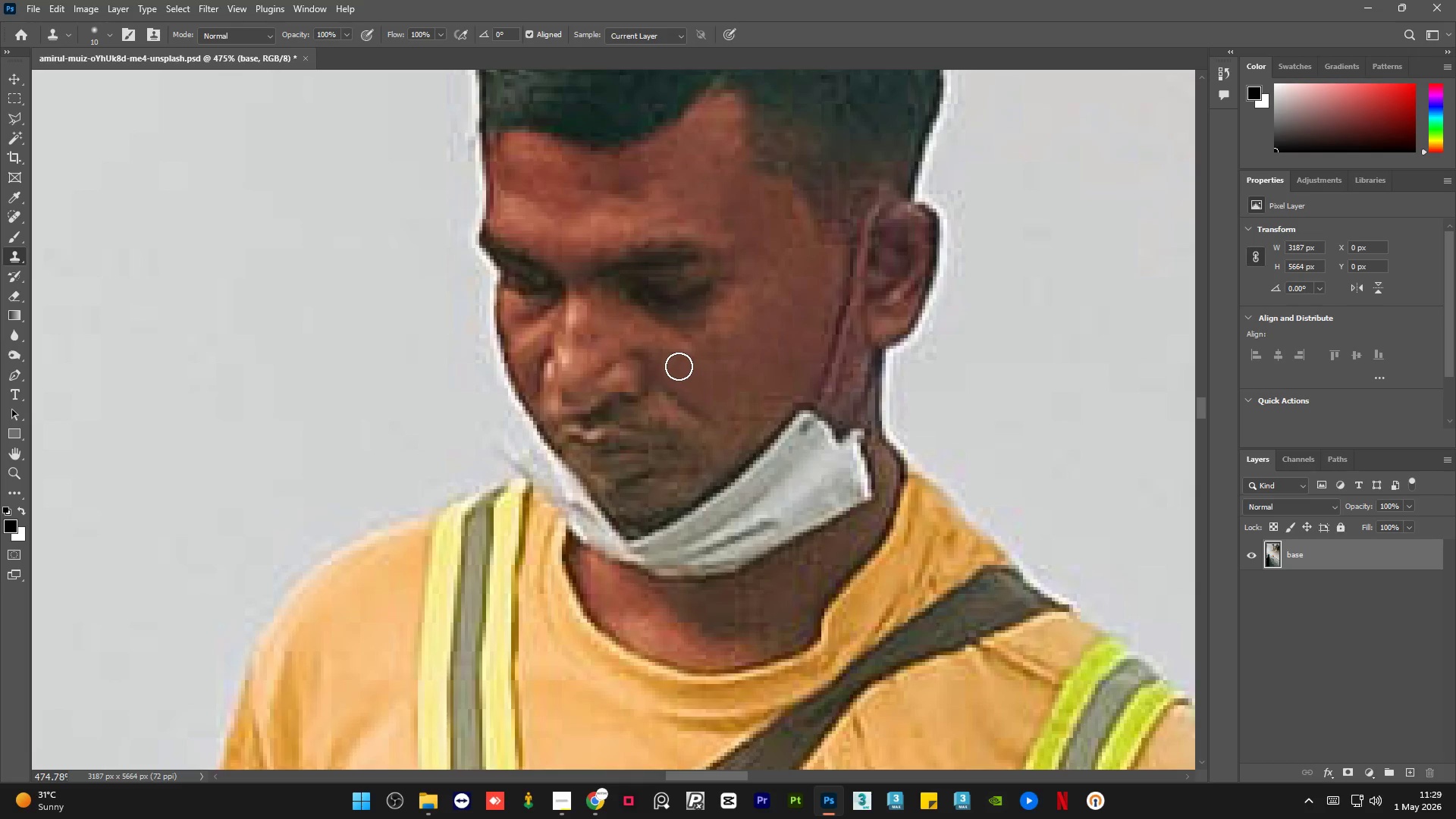 
left_click_drag(start_coordinate=[664, 365], to_coordinate=[654, 350])
 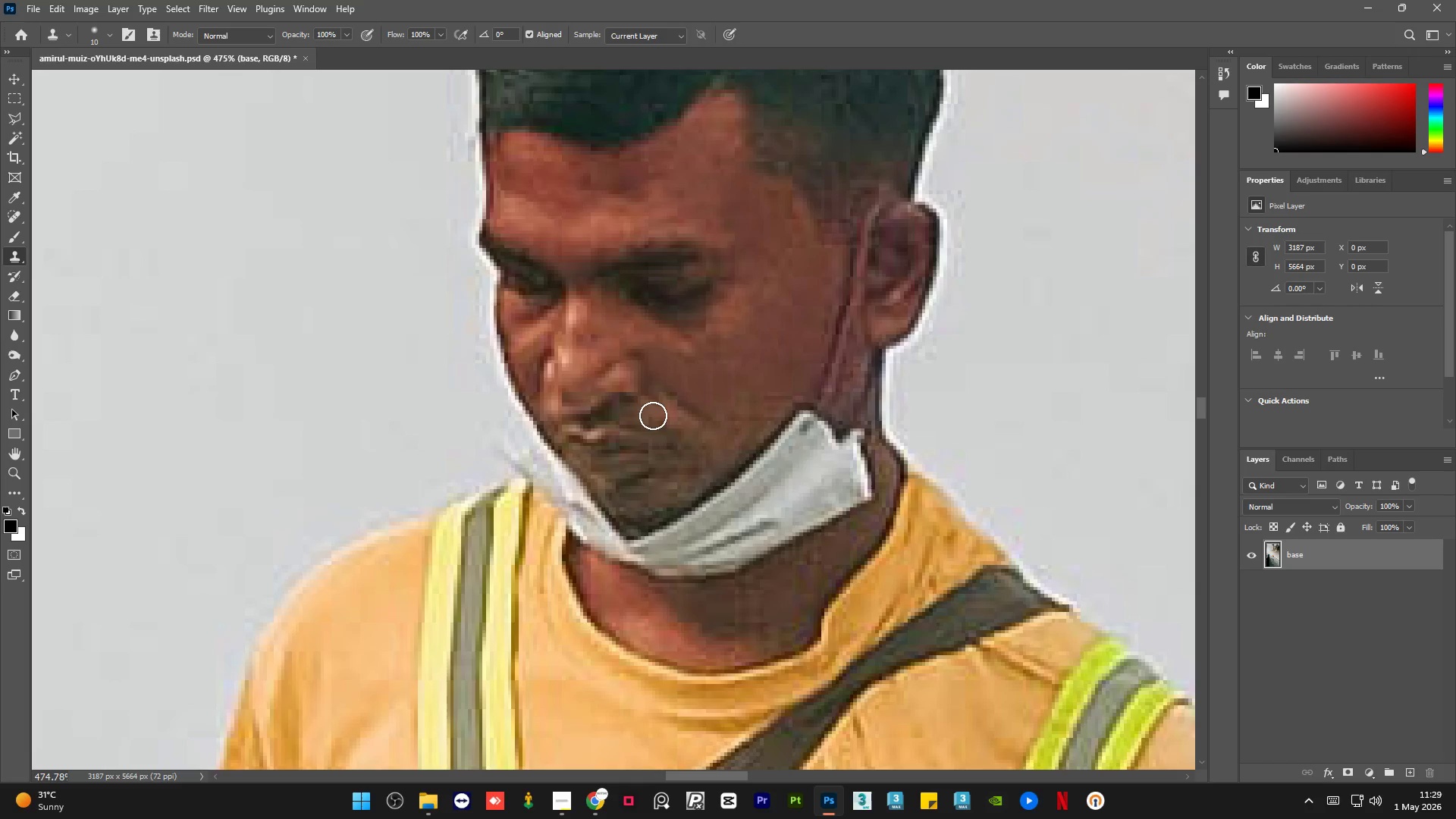 
hold_key(key=AltLeft, duration=0.45)
left_click([654, 412])
 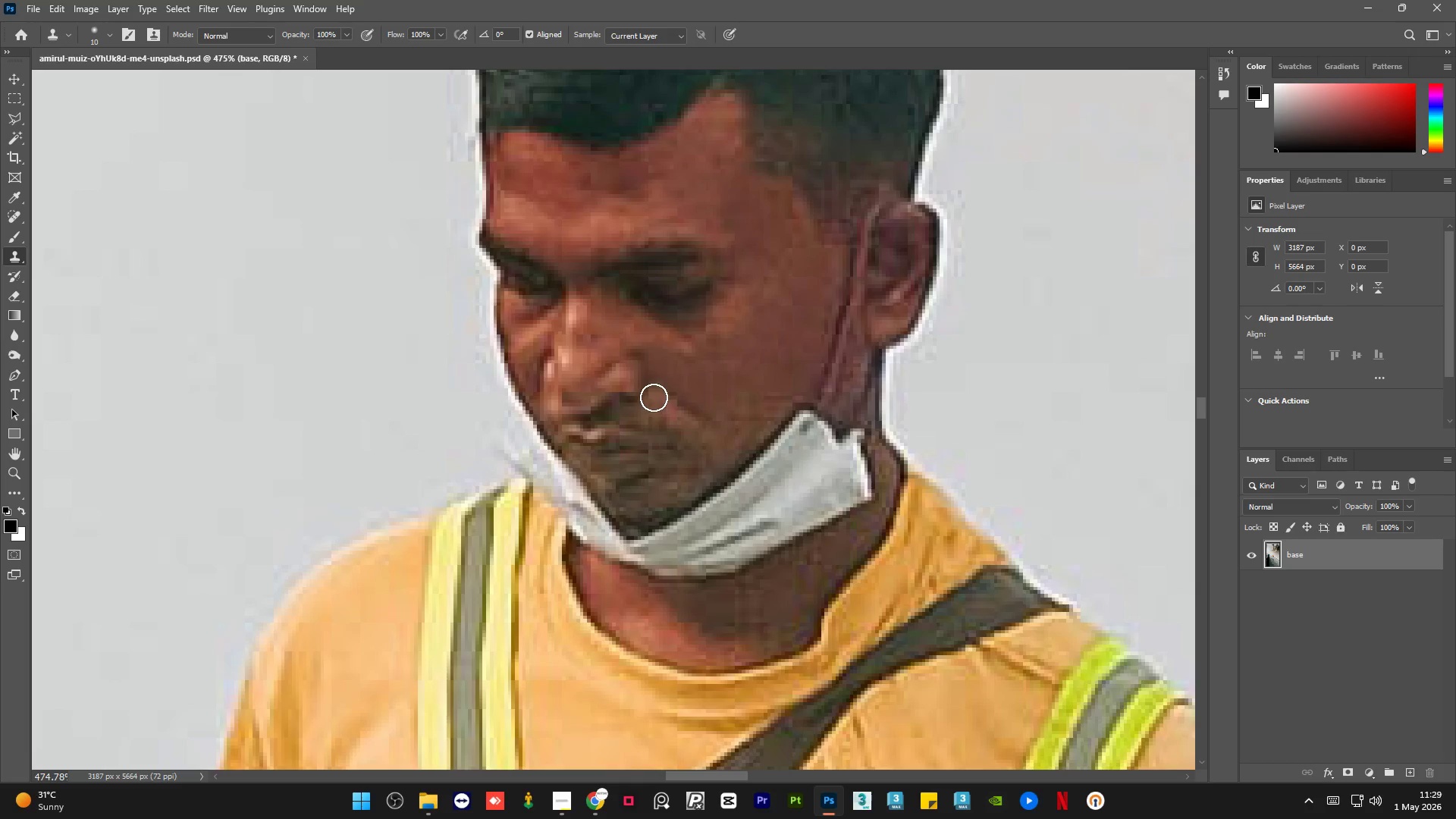 
double_click([654, 397])
 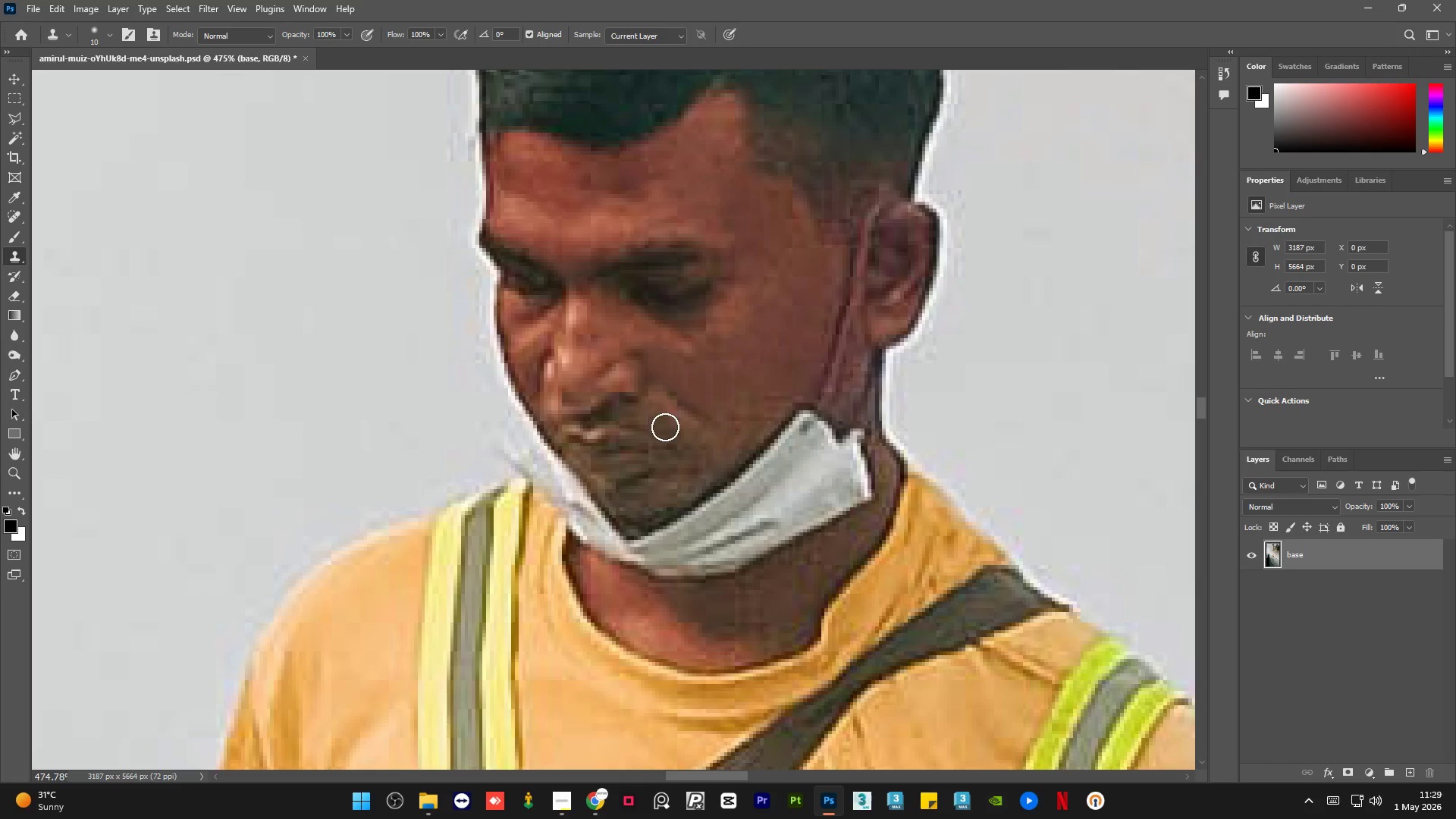 
key(Alt+AltLeft)
 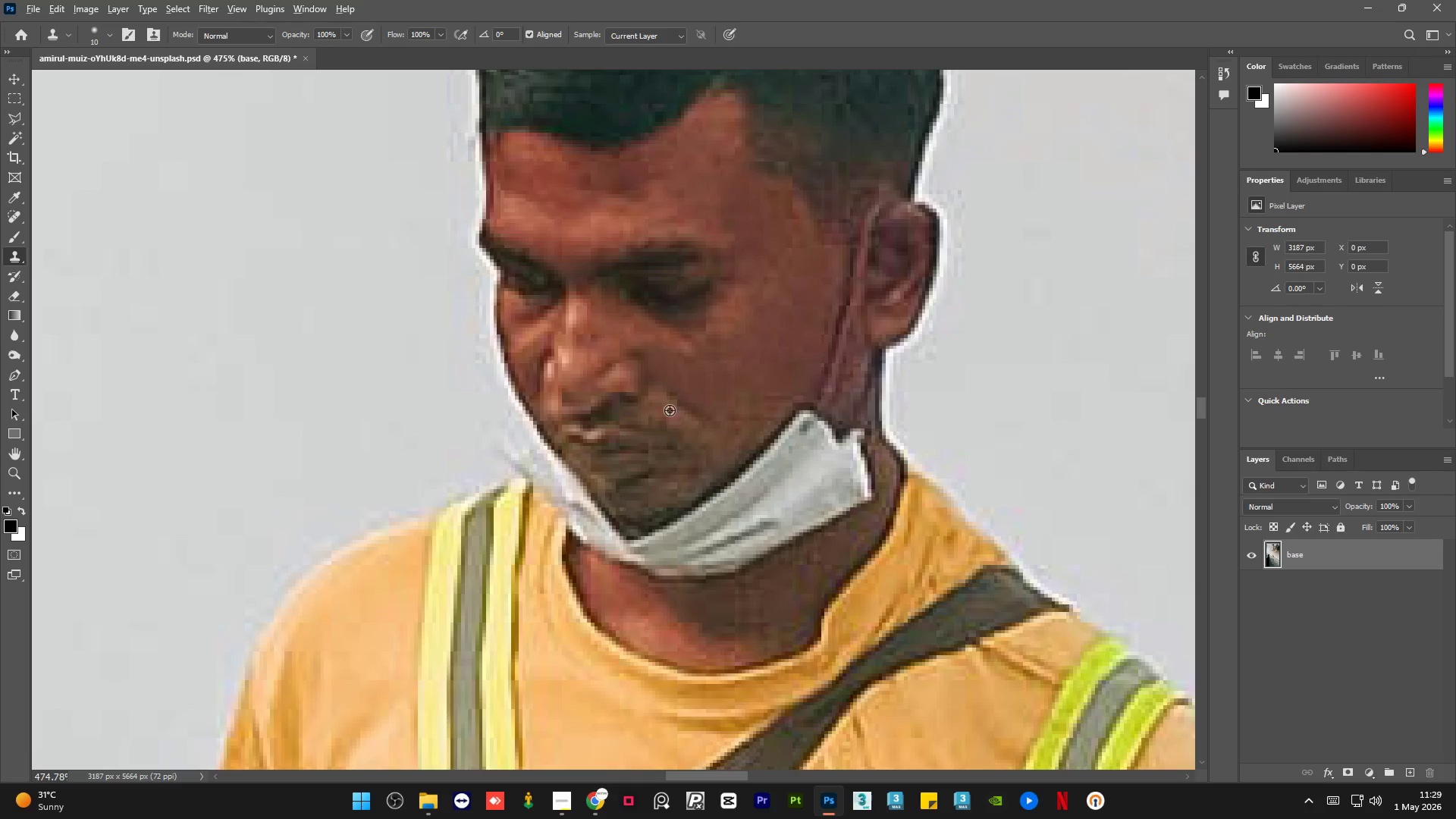 
left_click([670, 410])
 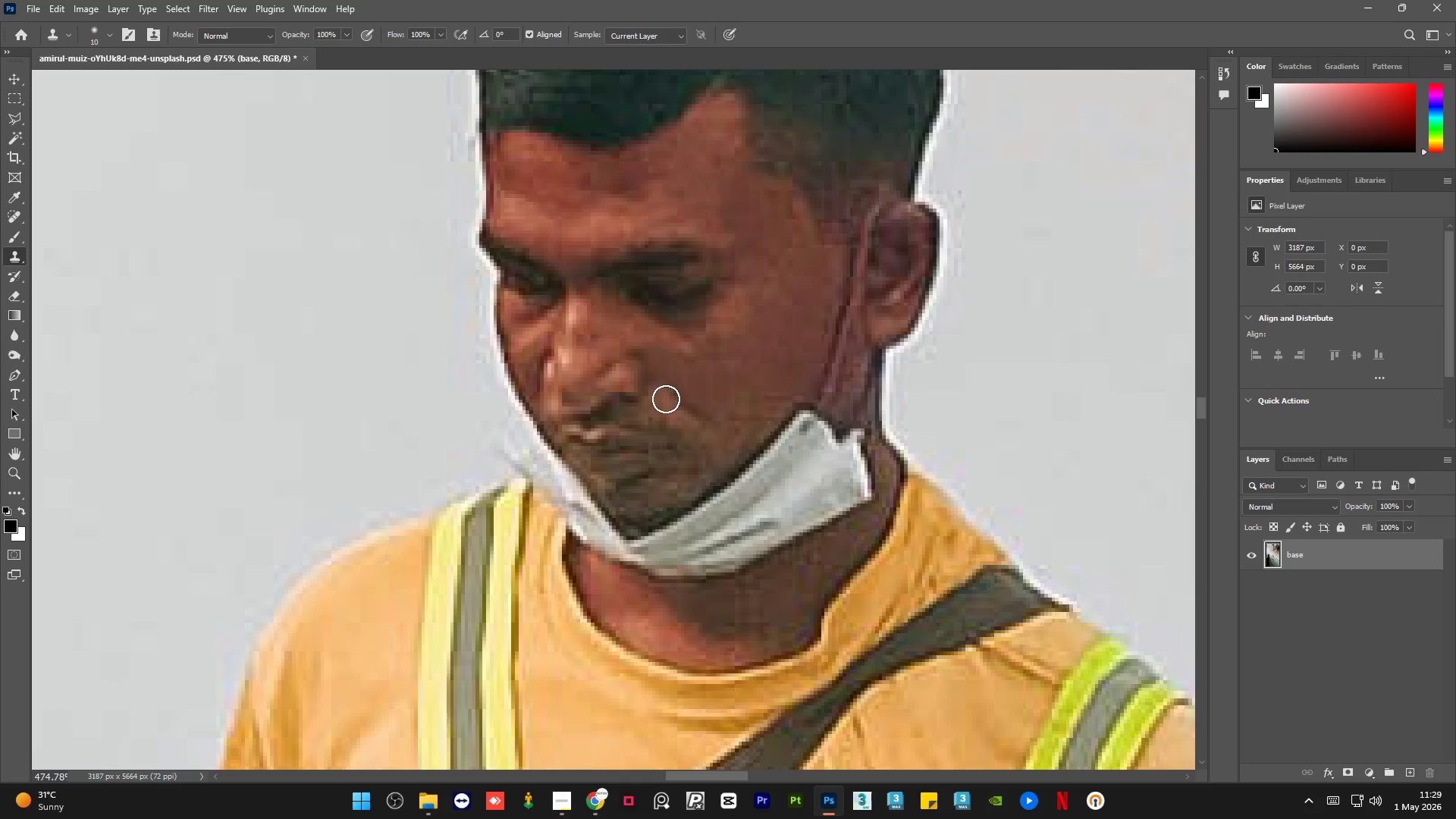 
double_click([666, 397])
 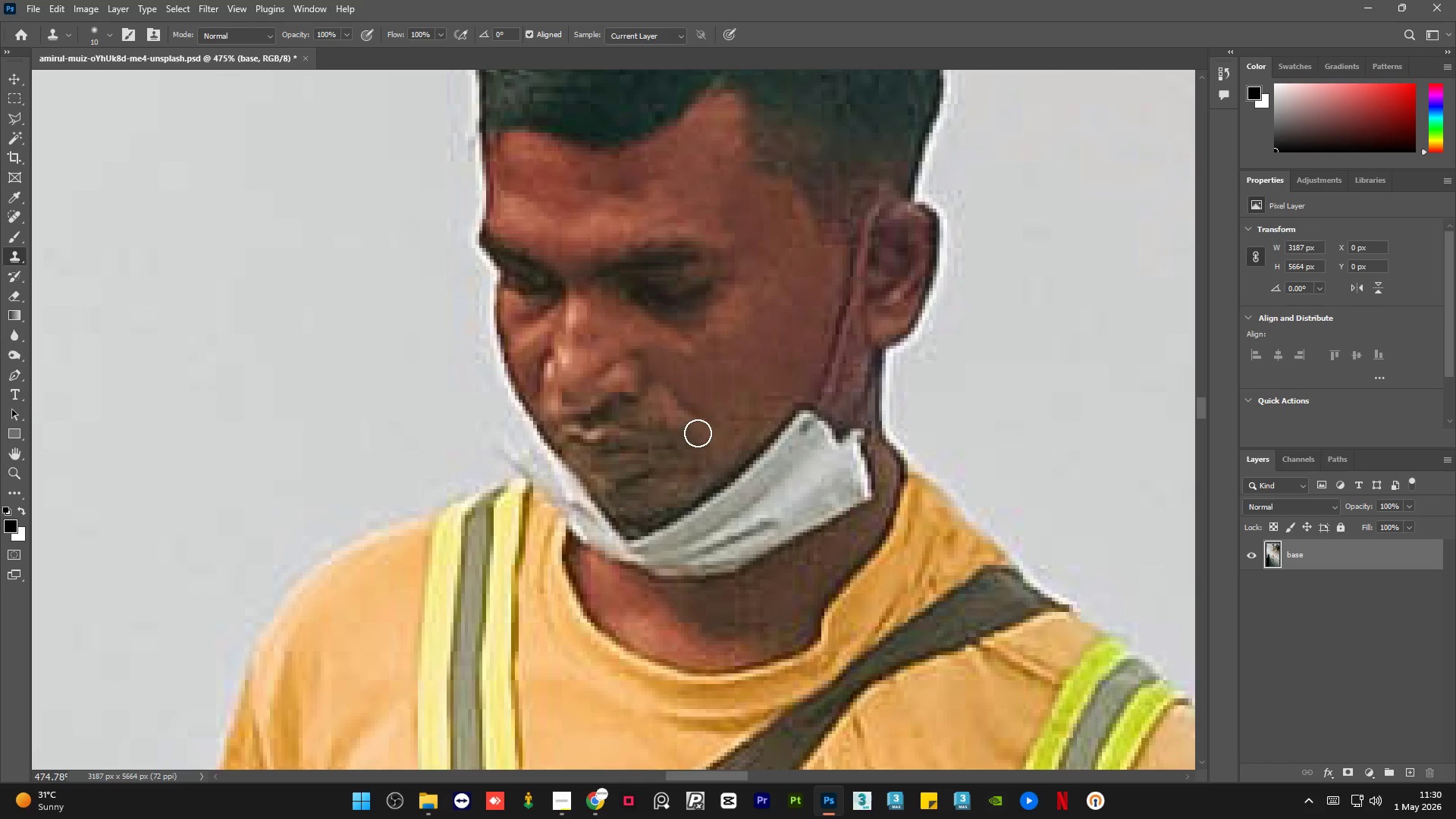 
hold_key(key=AltLeft, duration=0.31)
left_click_drag(start_coordinate=[773, 372], to_coordinate=[761, 387])
 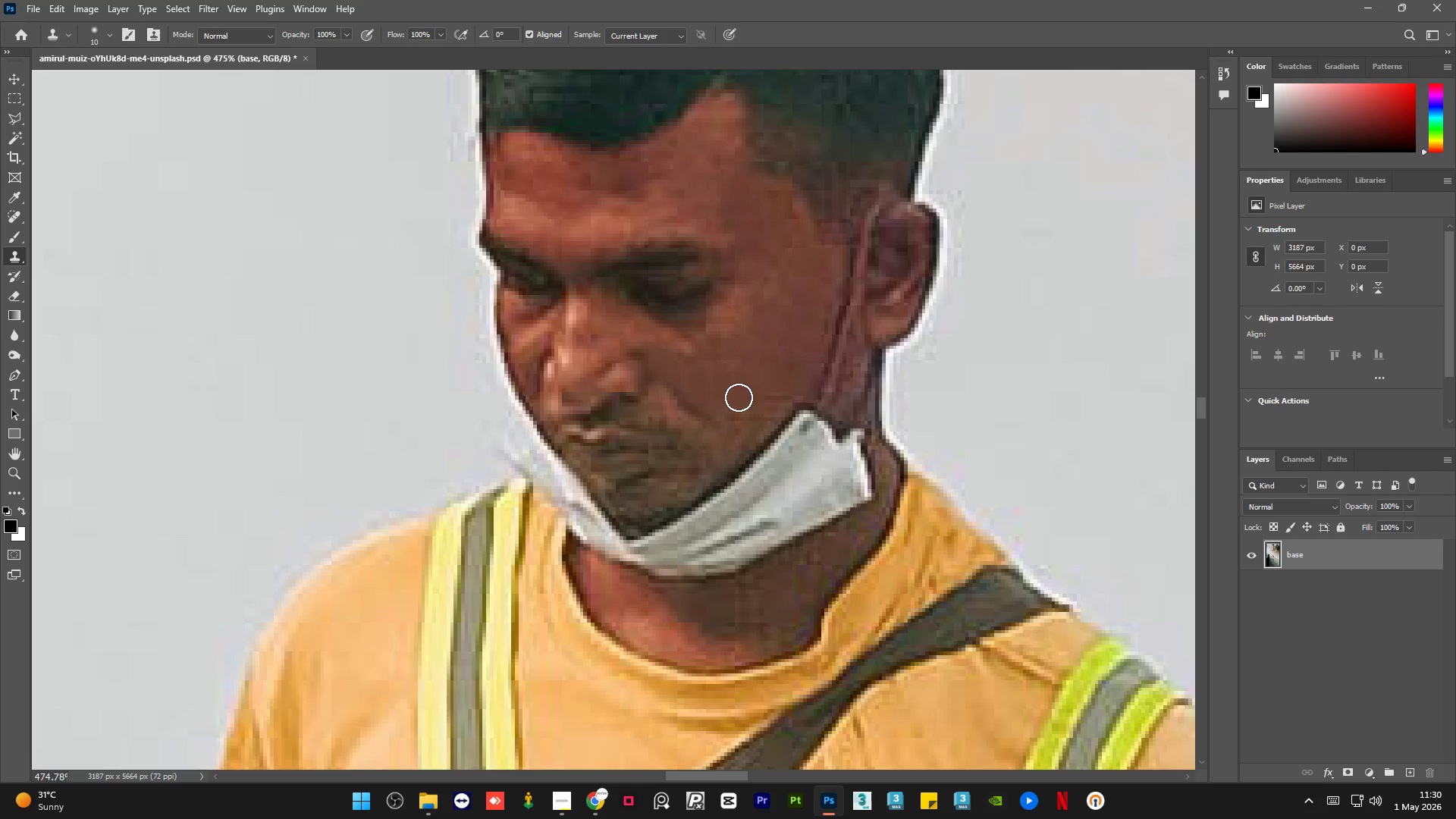 
left_click([743, 396])
 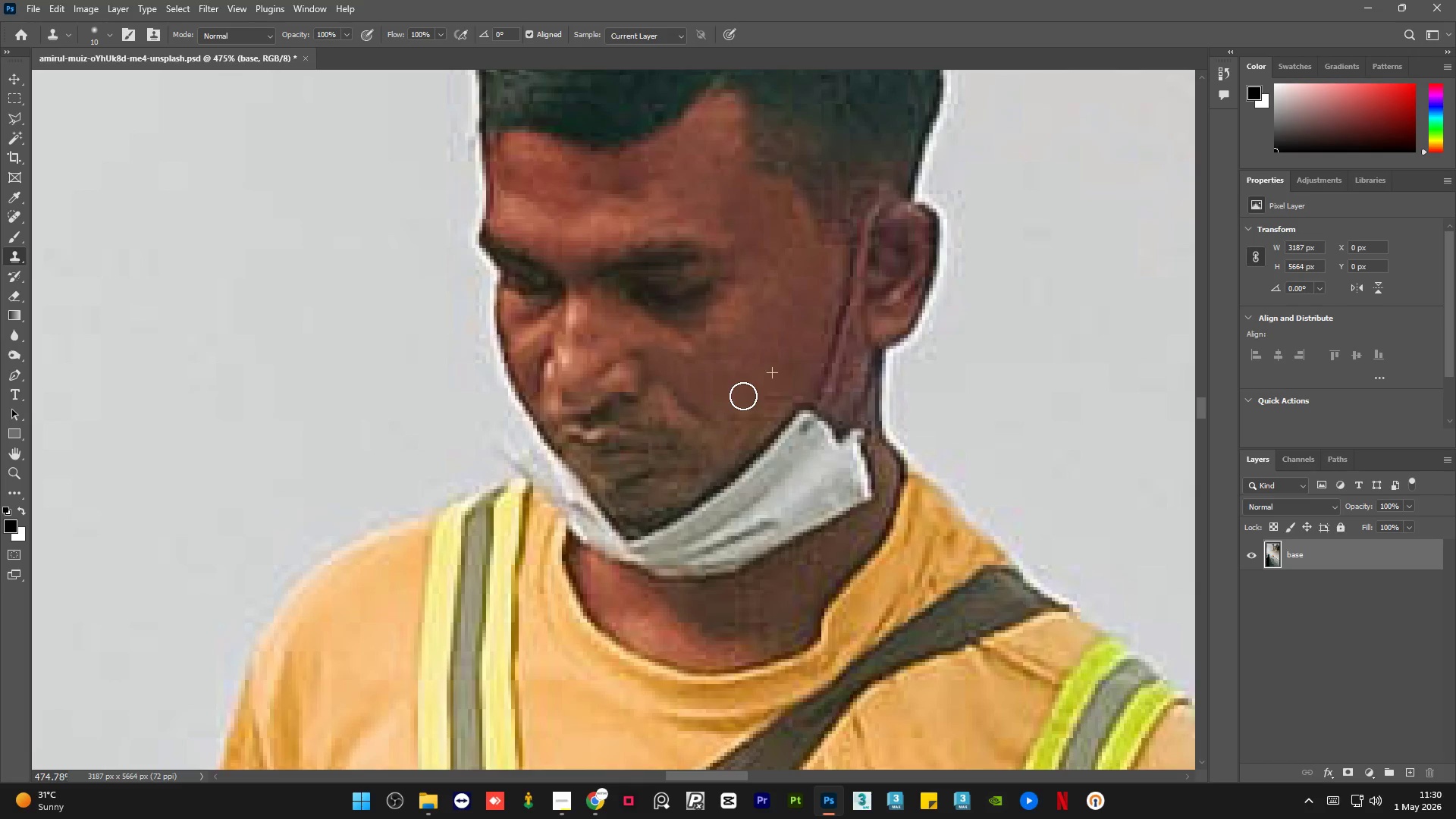 
key(Alt+AltLeft)
 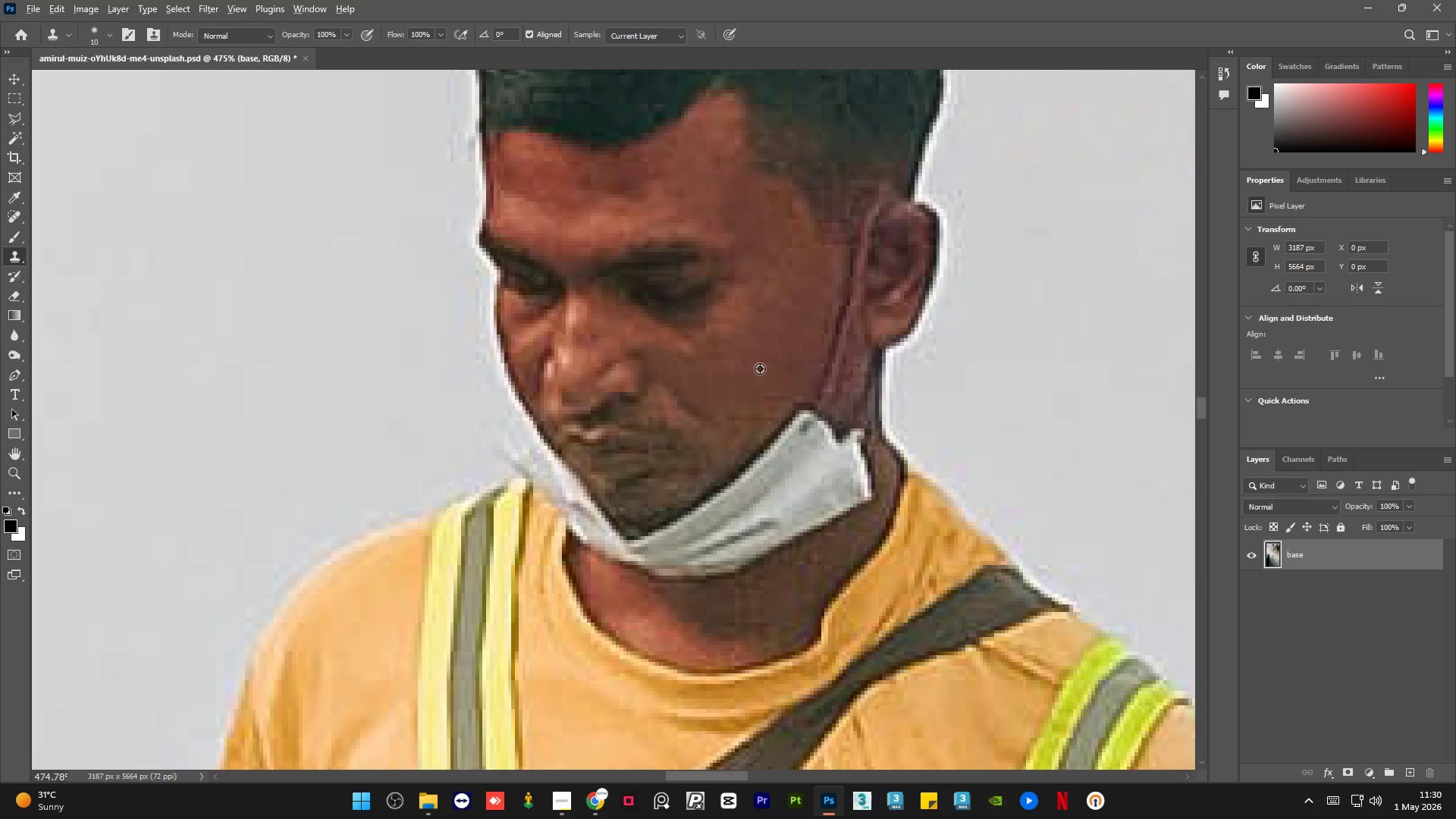 
left_click_drag(start_coordinate=[760, 369], to_coordinate=[761, 375])
 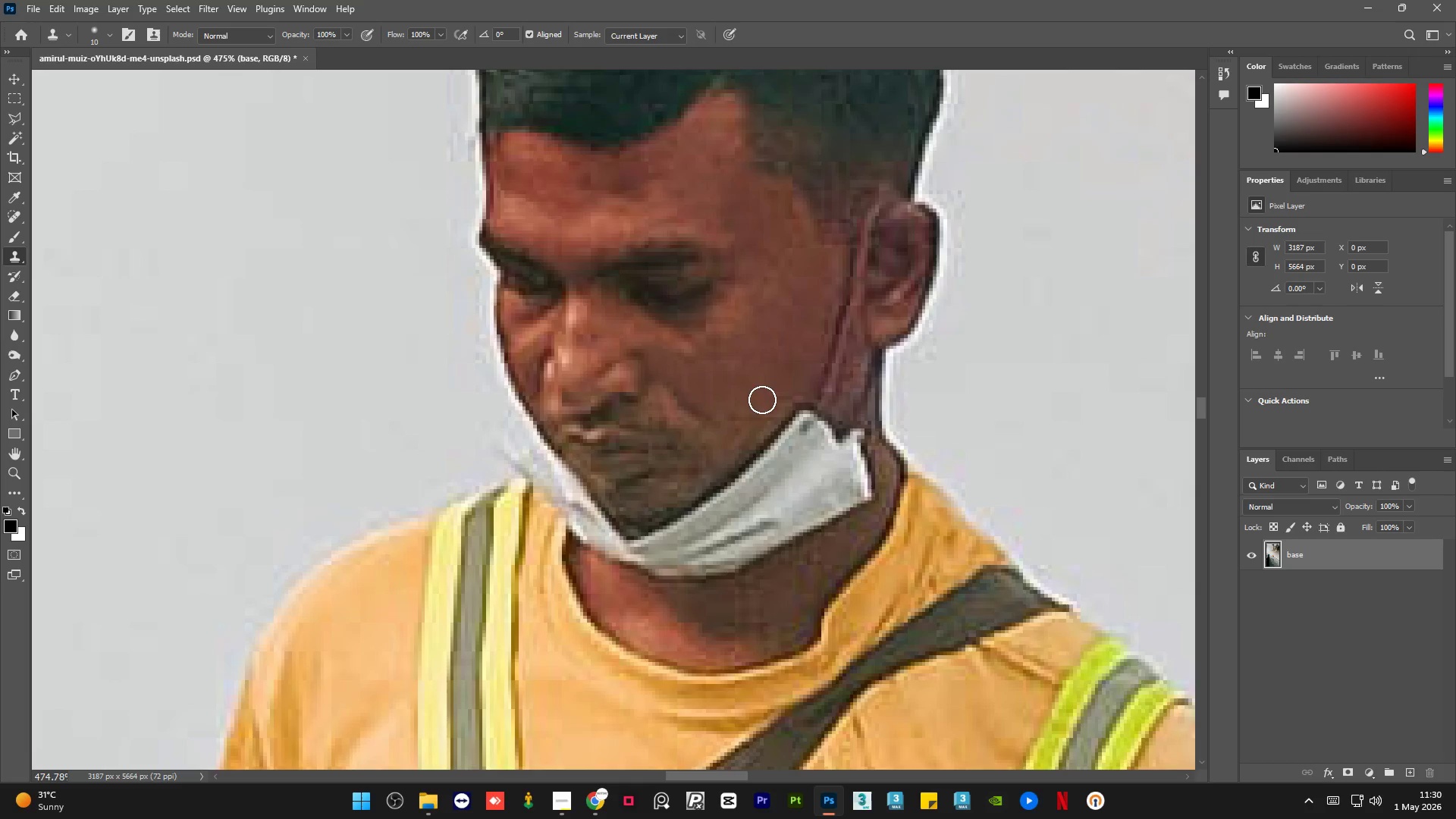 
triple_click([762, 400])
 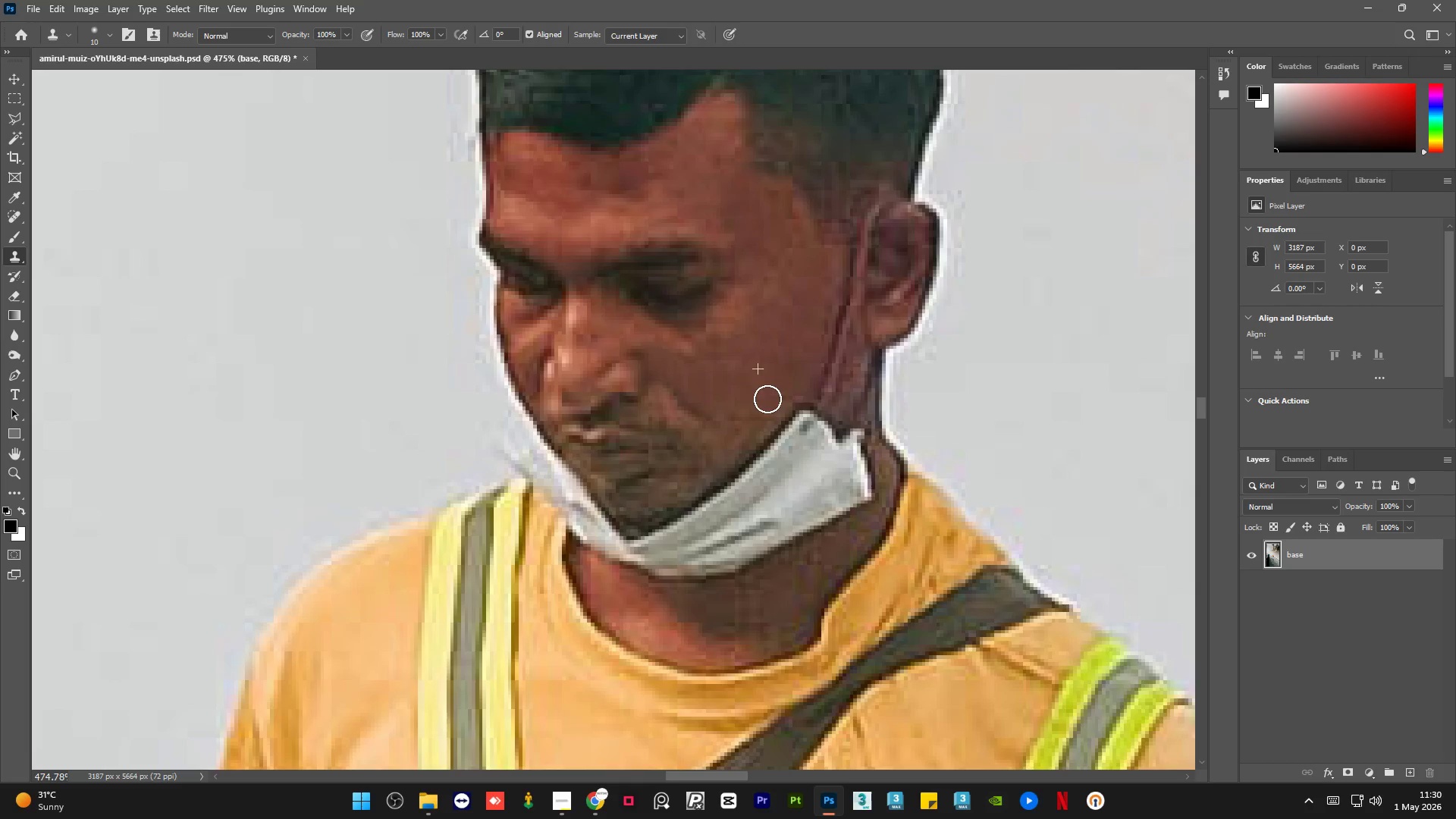 
key(Alt+AltLeft)
 